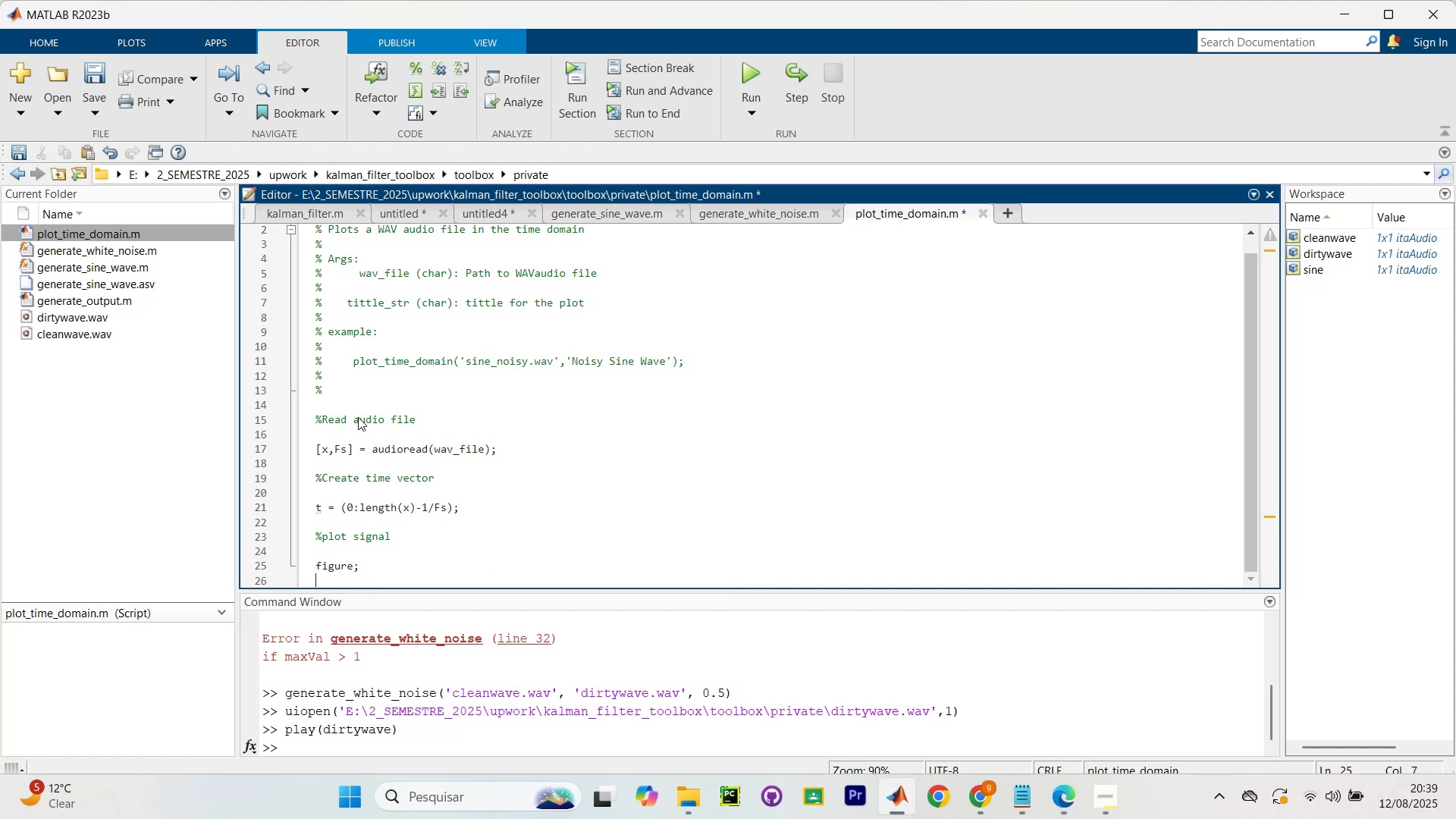 
key(Enter)
 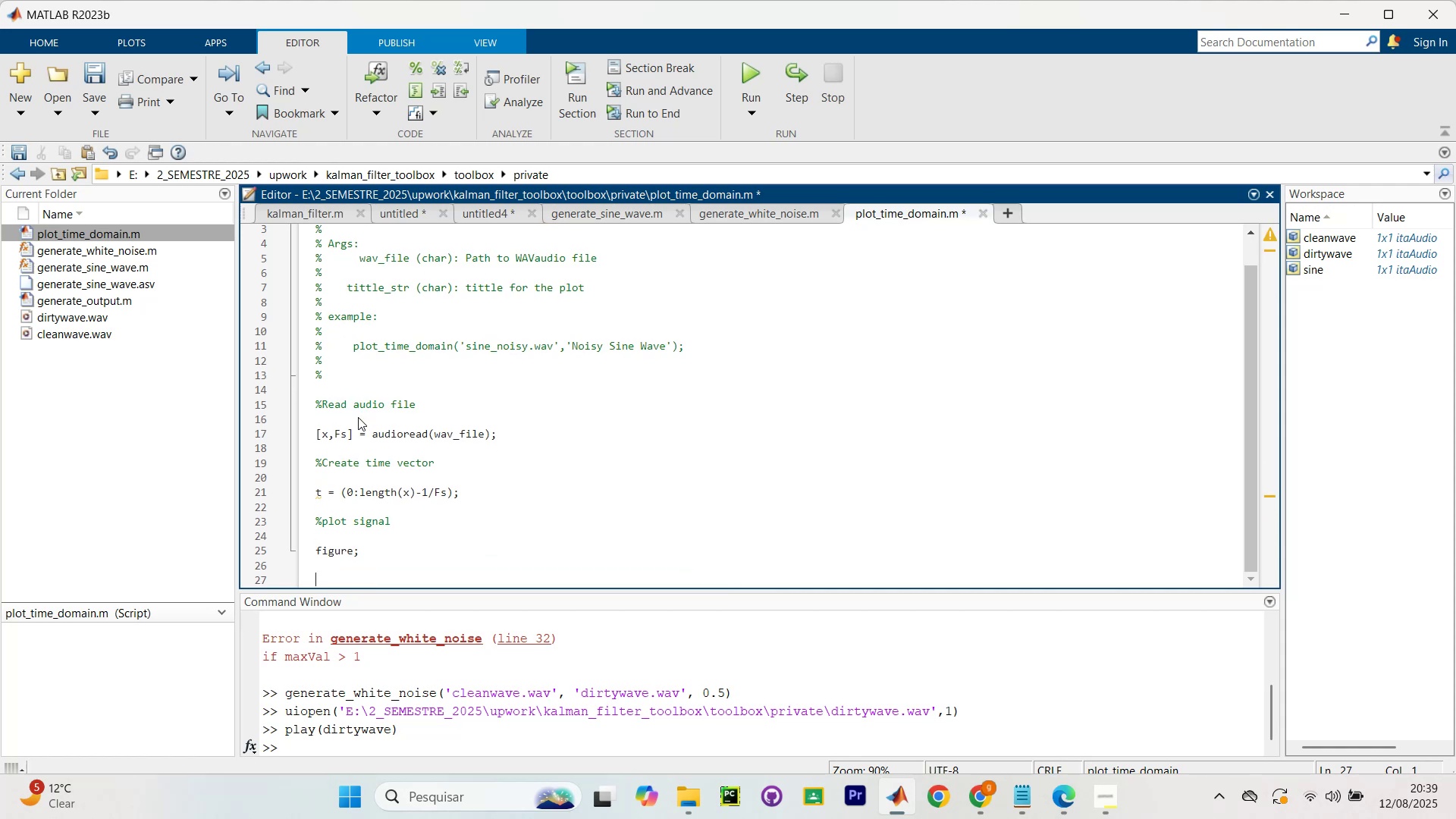 
type([)
key(Backspace)
type(plot)
key(Backspace)
key(Backspace)
key(Backspace)
key(Backspace)
 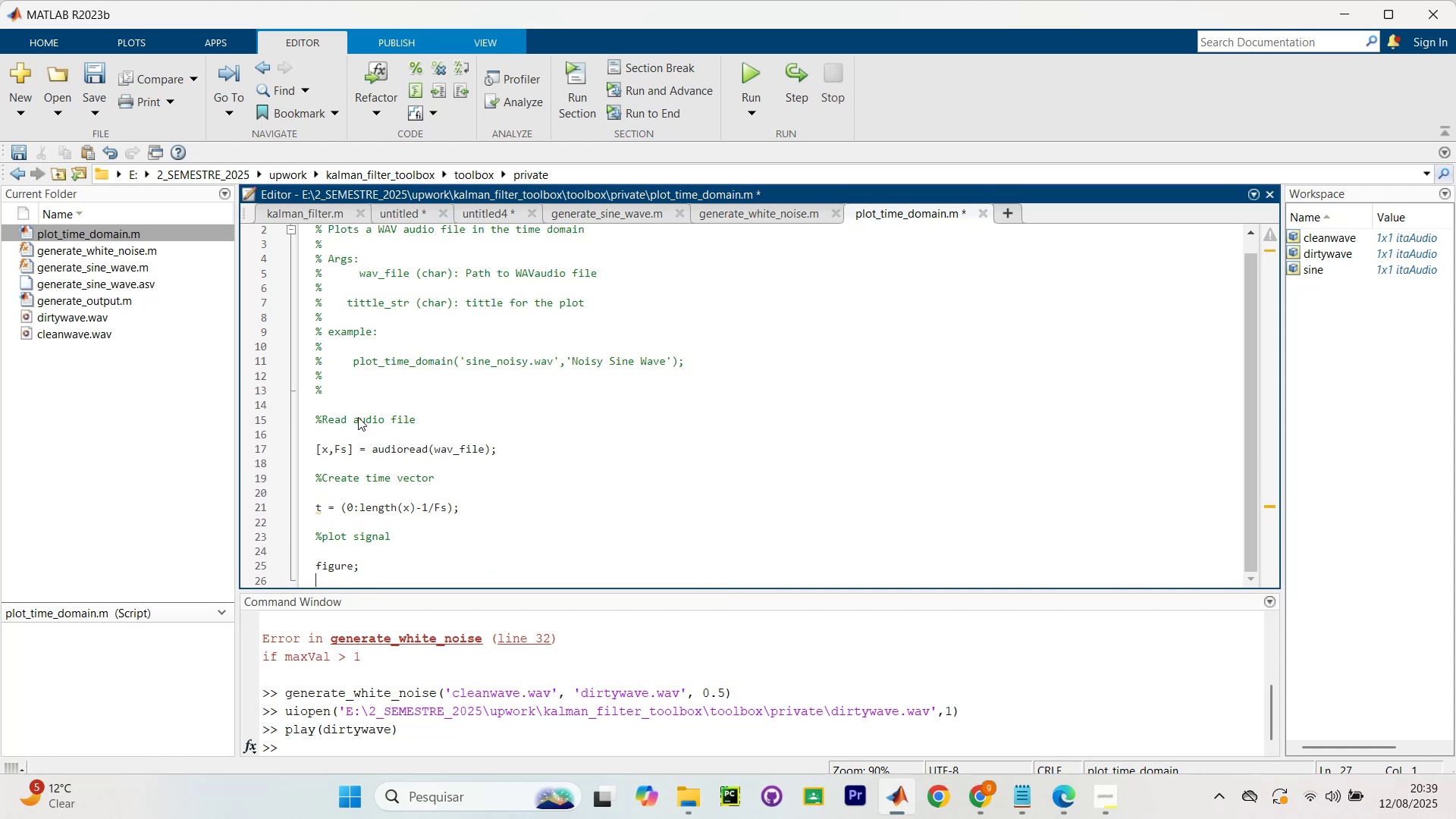 
key(Enter)
 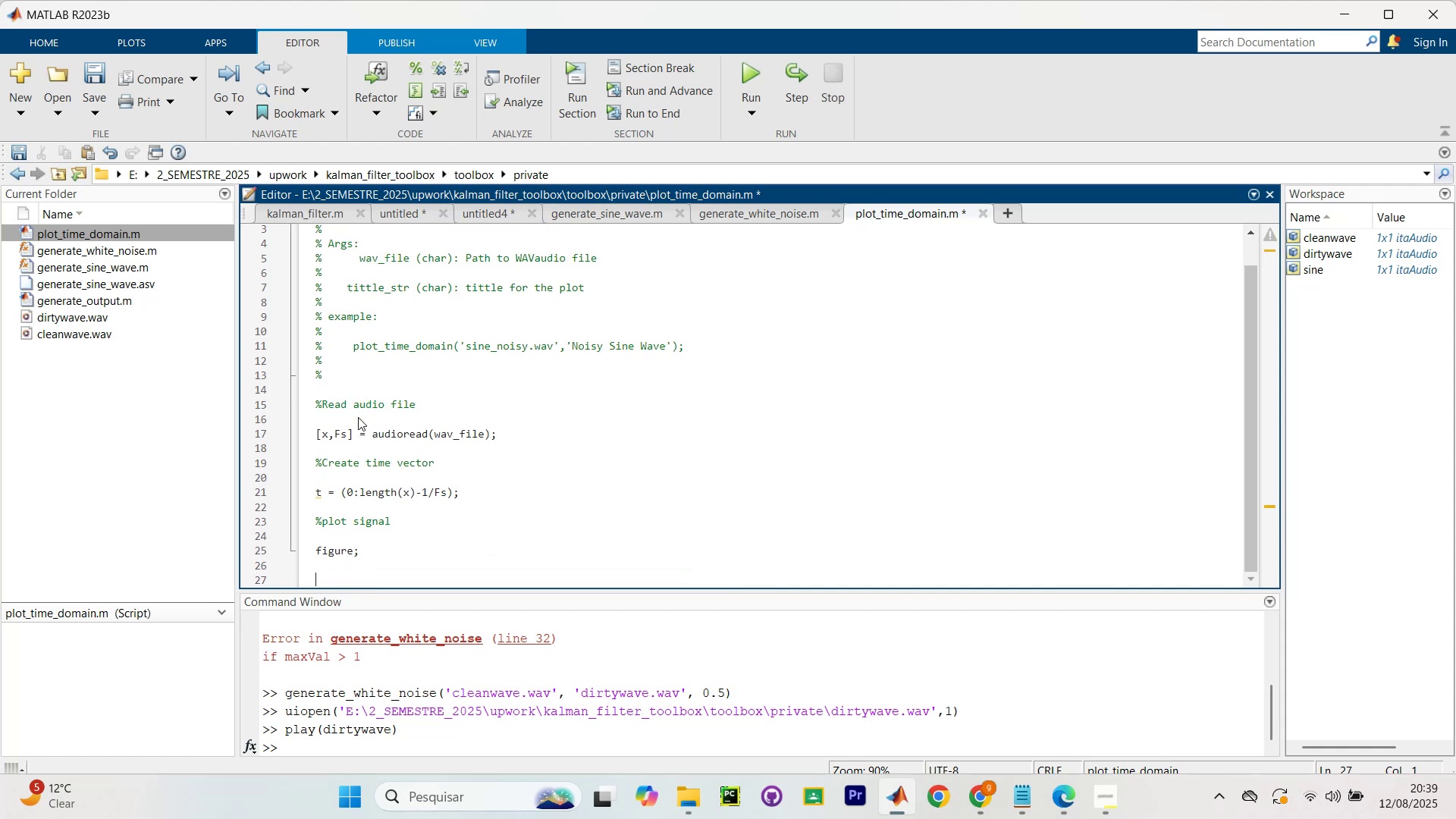 
type(plot(t,x))
 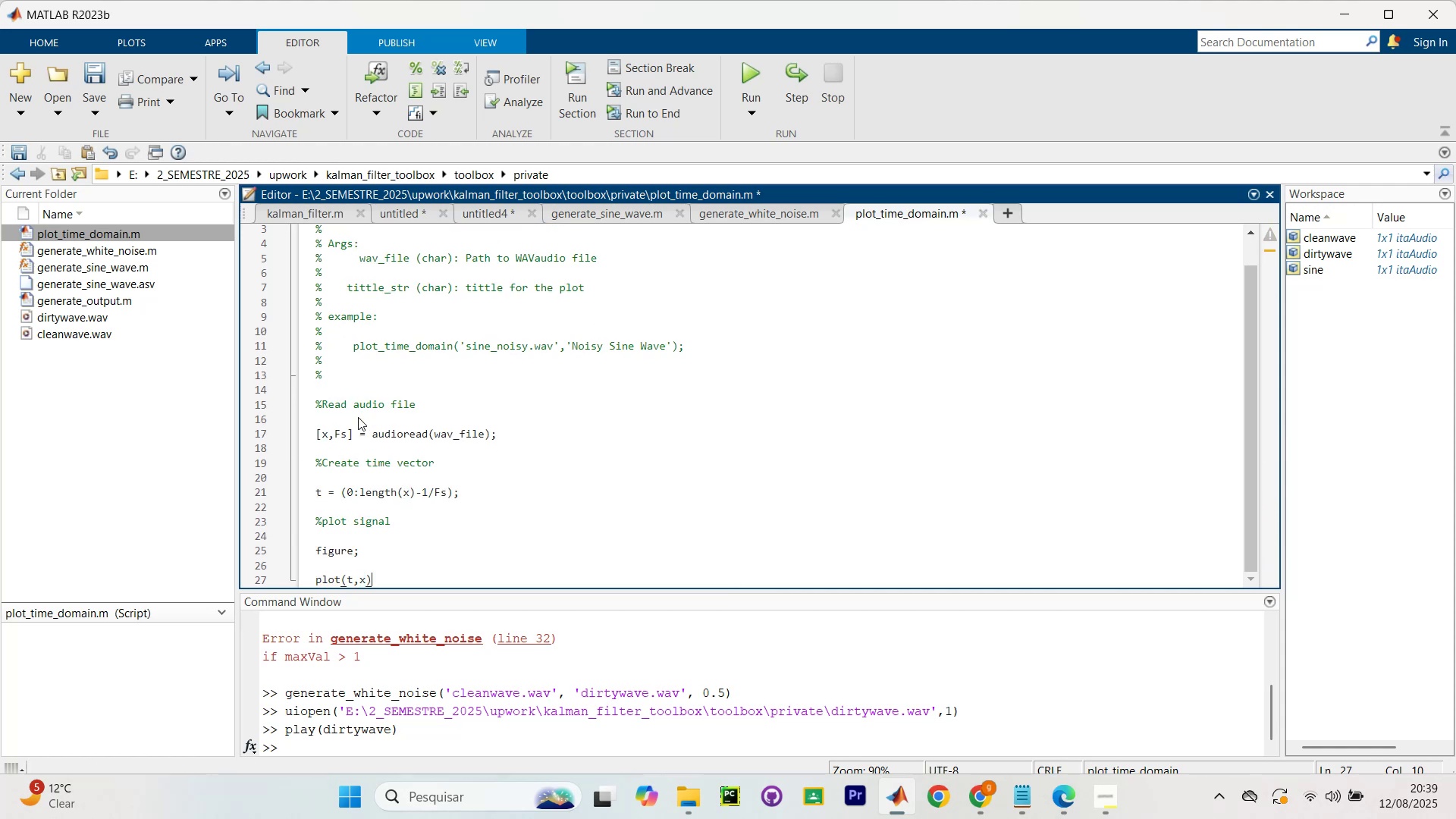 
 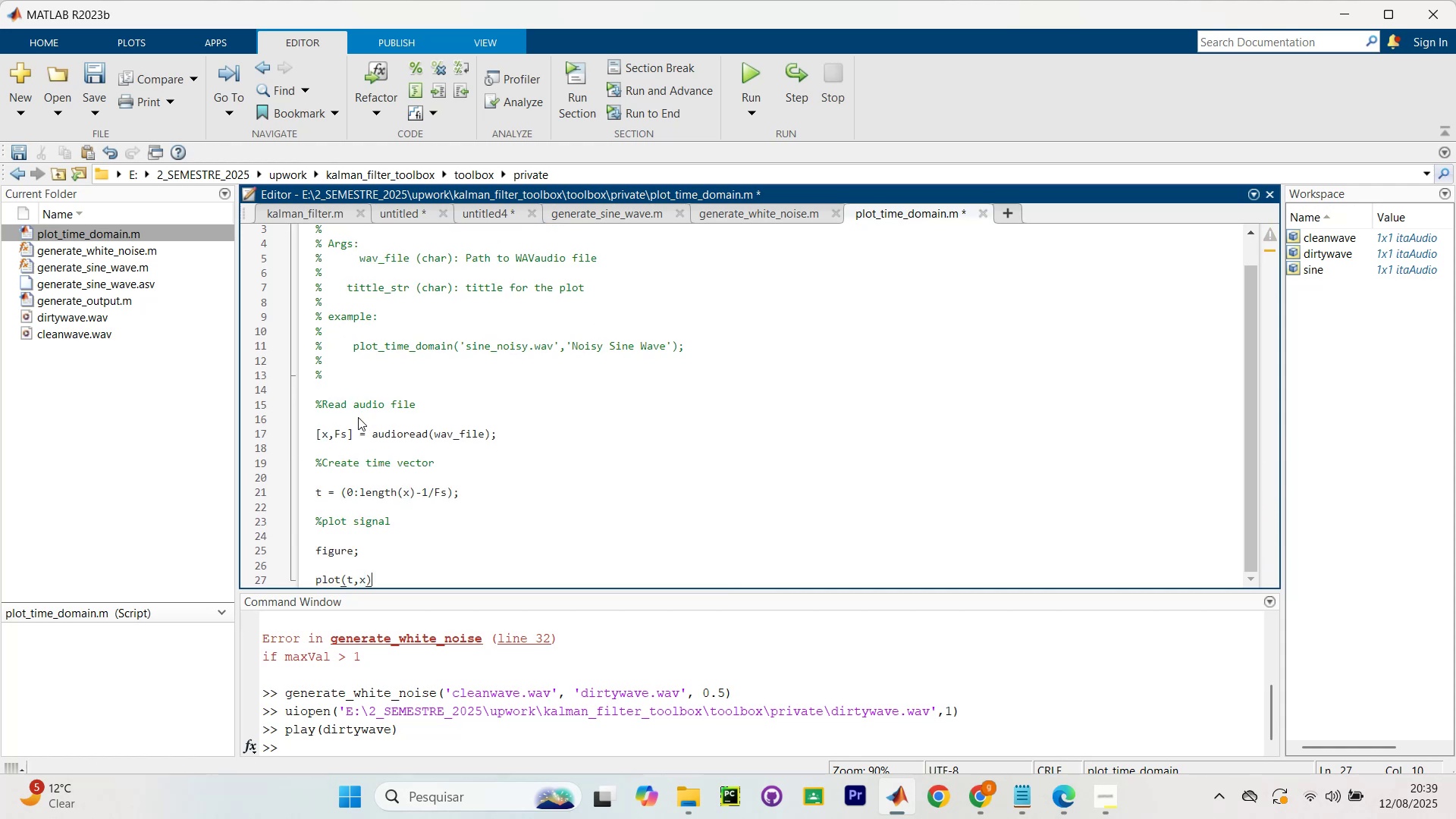 
key(Enter)
 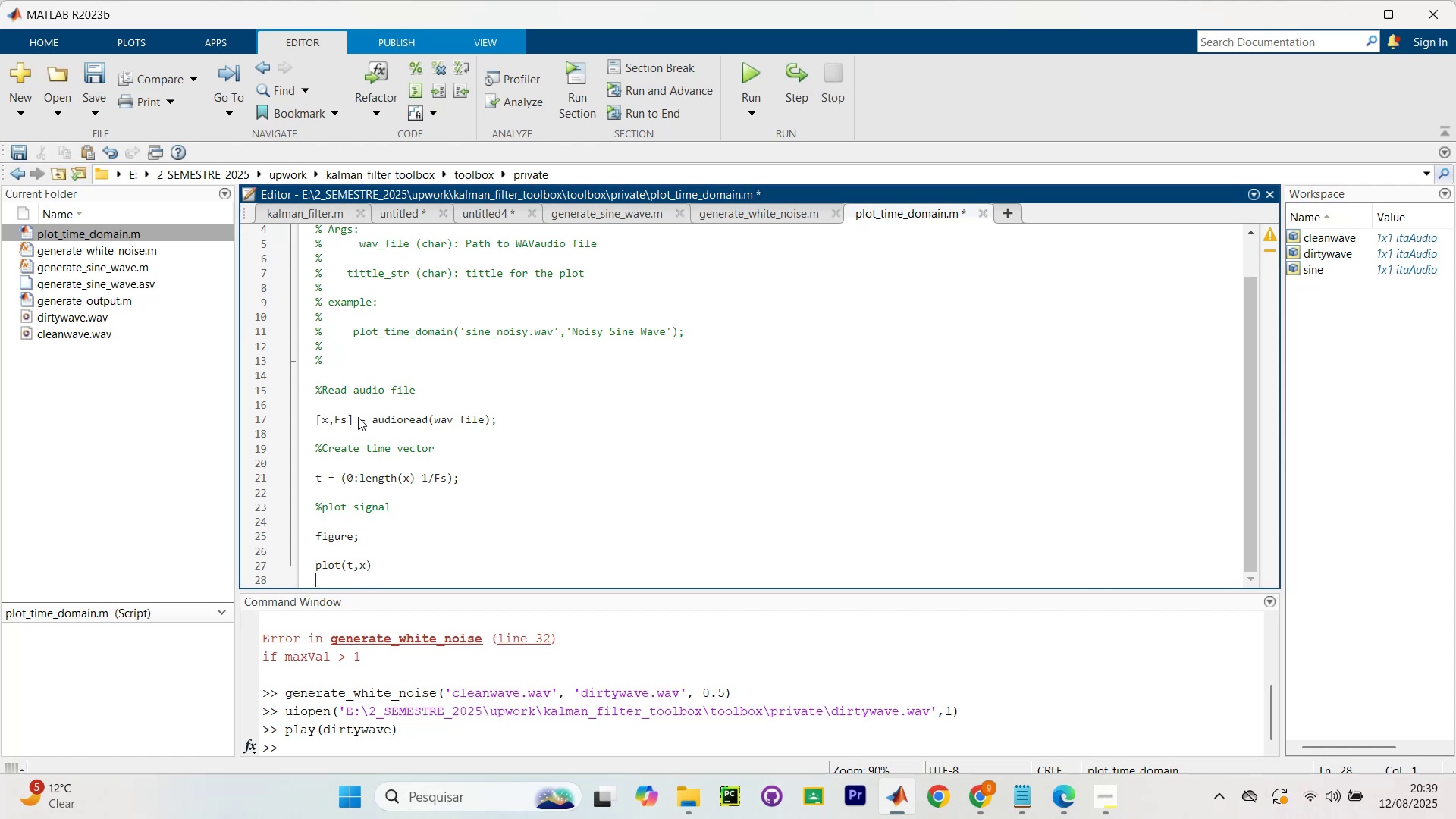 
type(xlabel(`Time (s))
 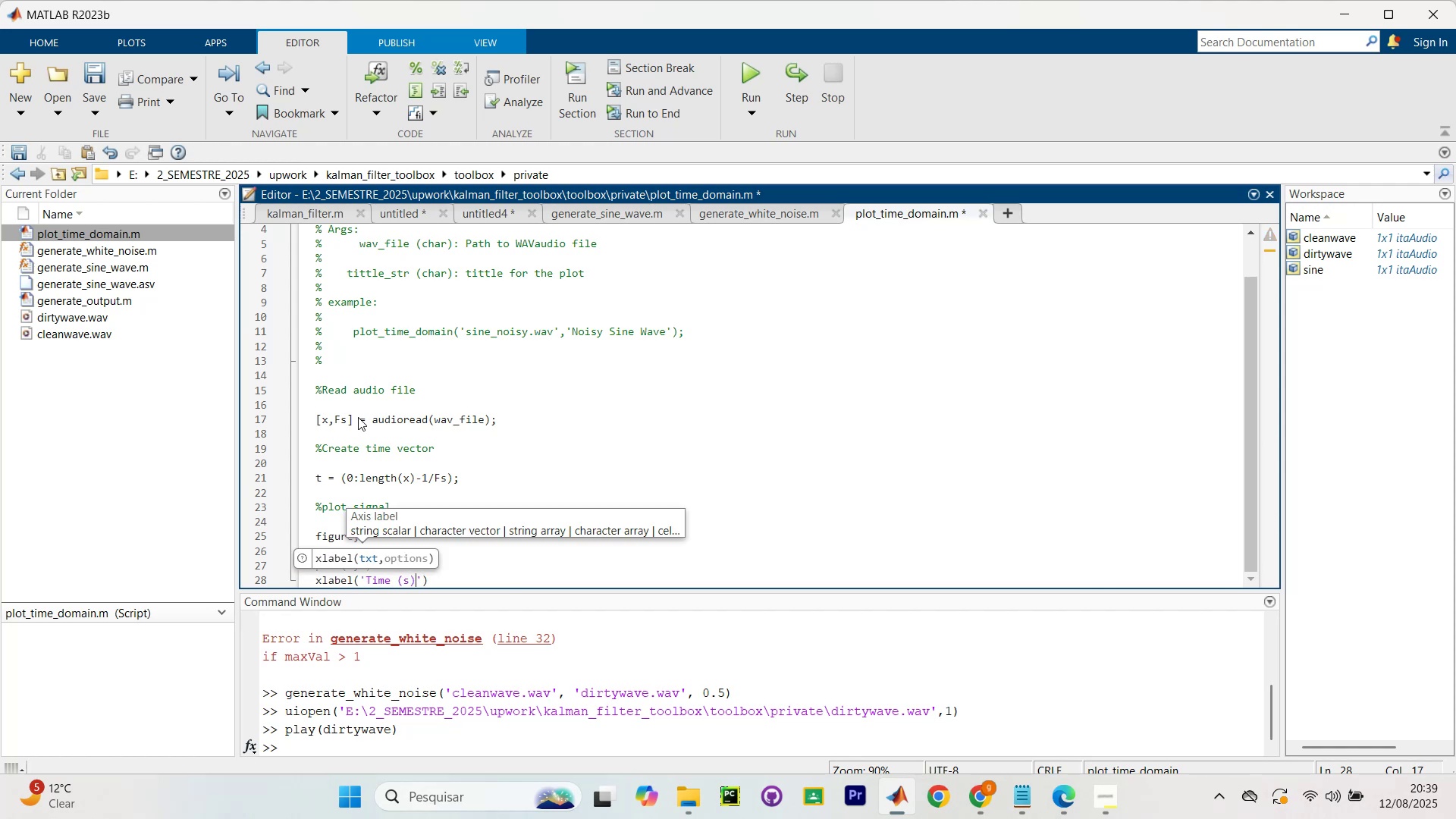 
key(ArrowRight)
 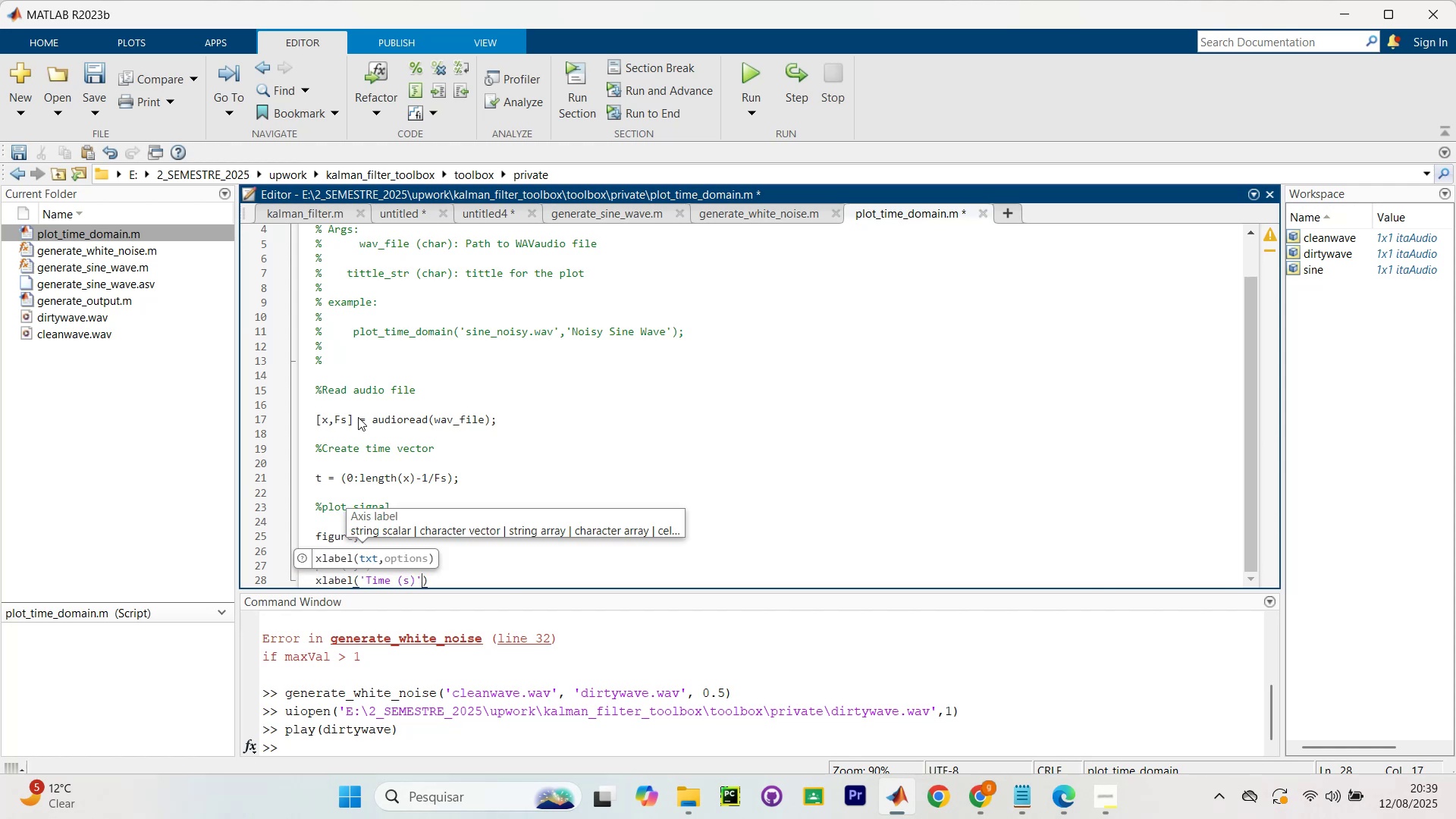 
key(ArrowRight)
 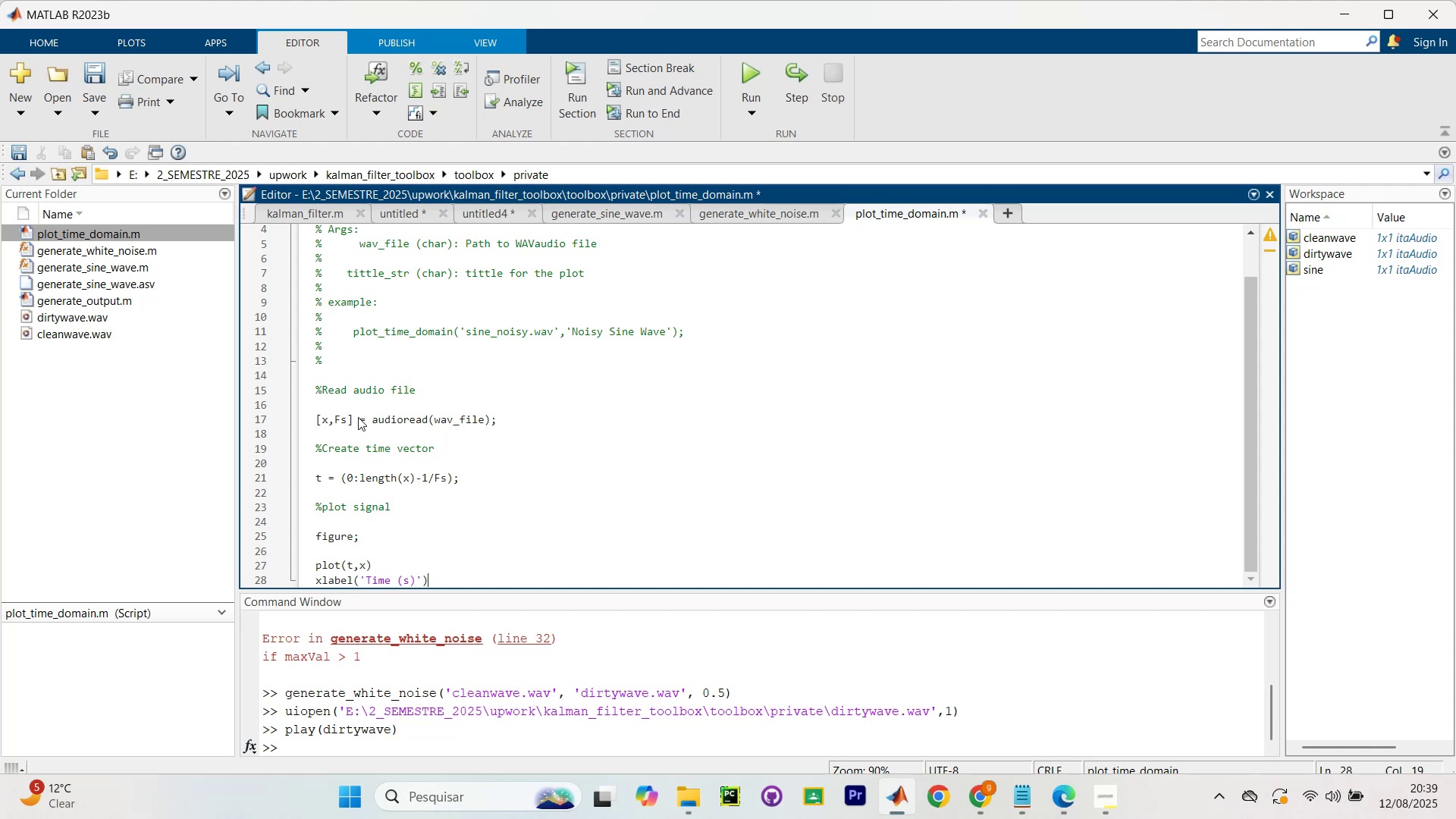 
key(Slash)
 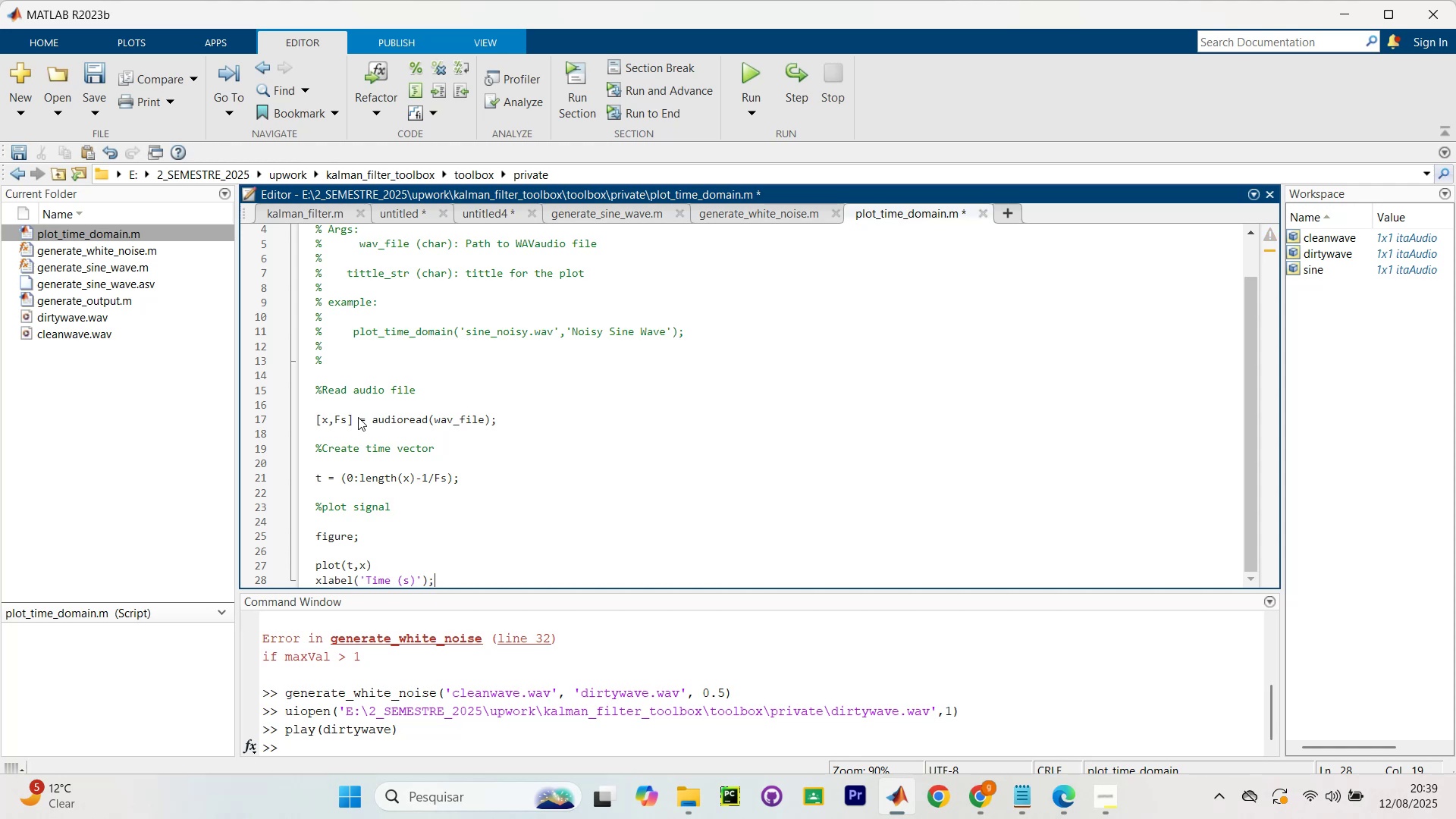 
key(Enter)
 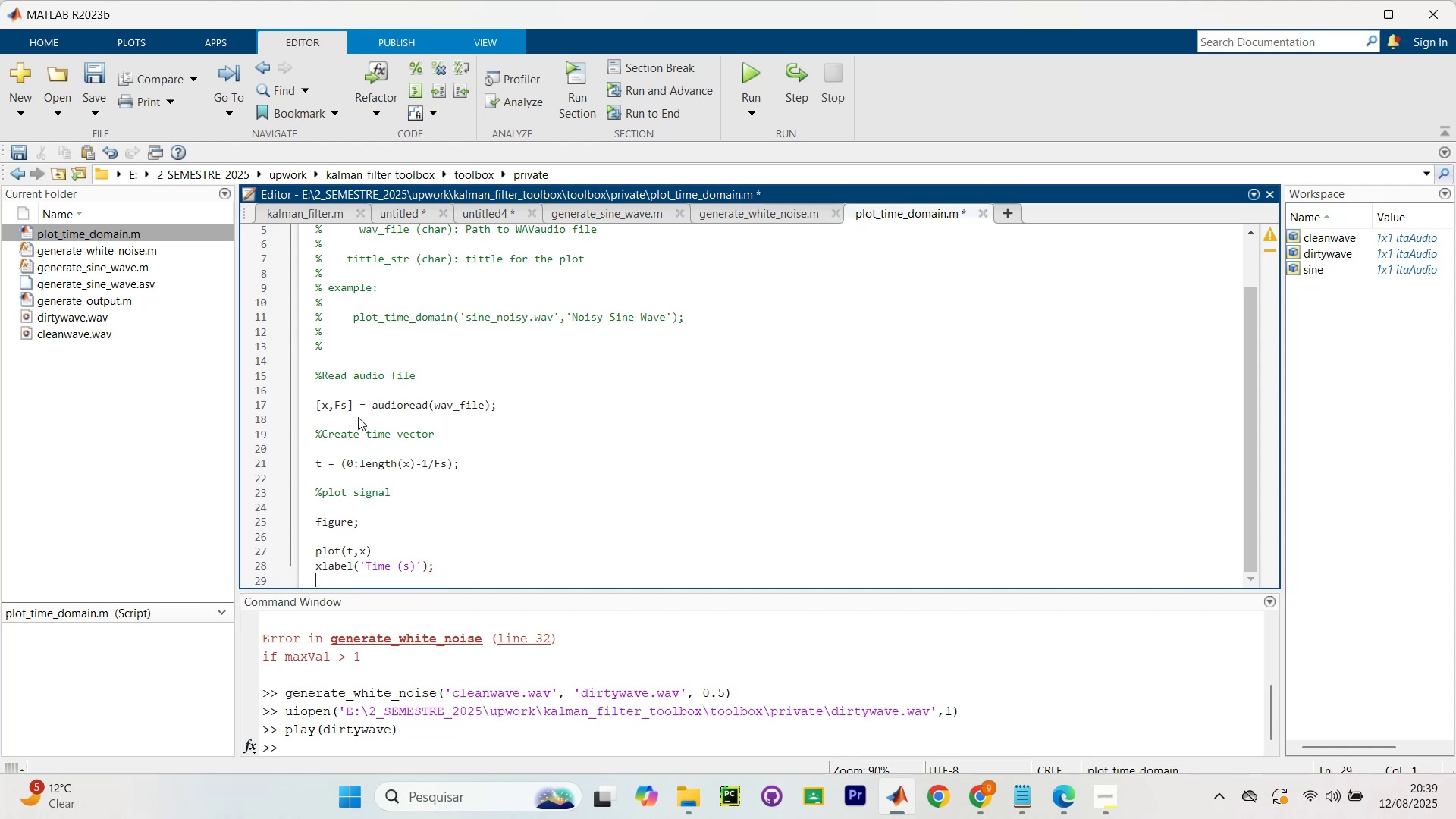 
wait(6.53)
 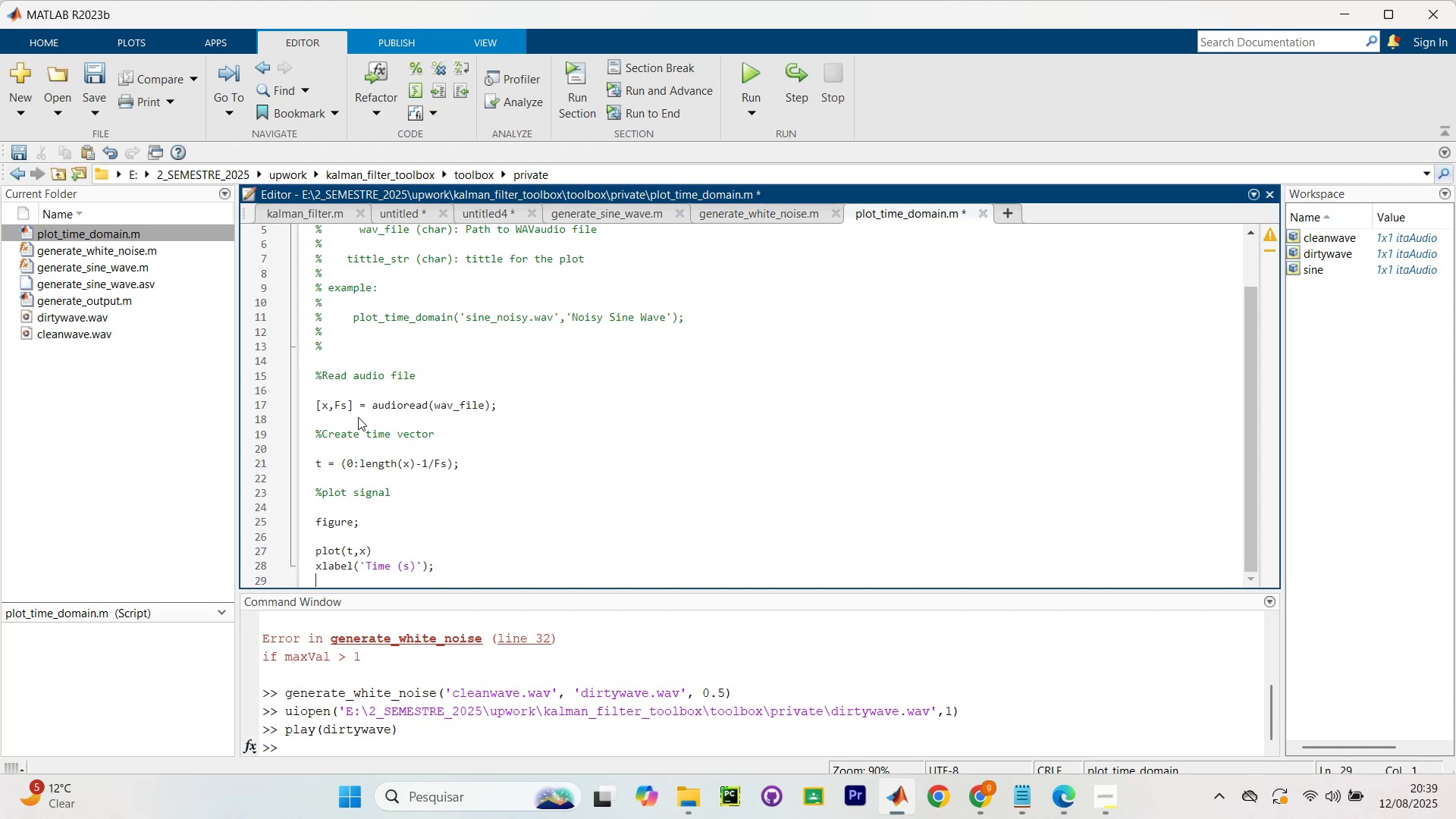 
type(ylavel)
 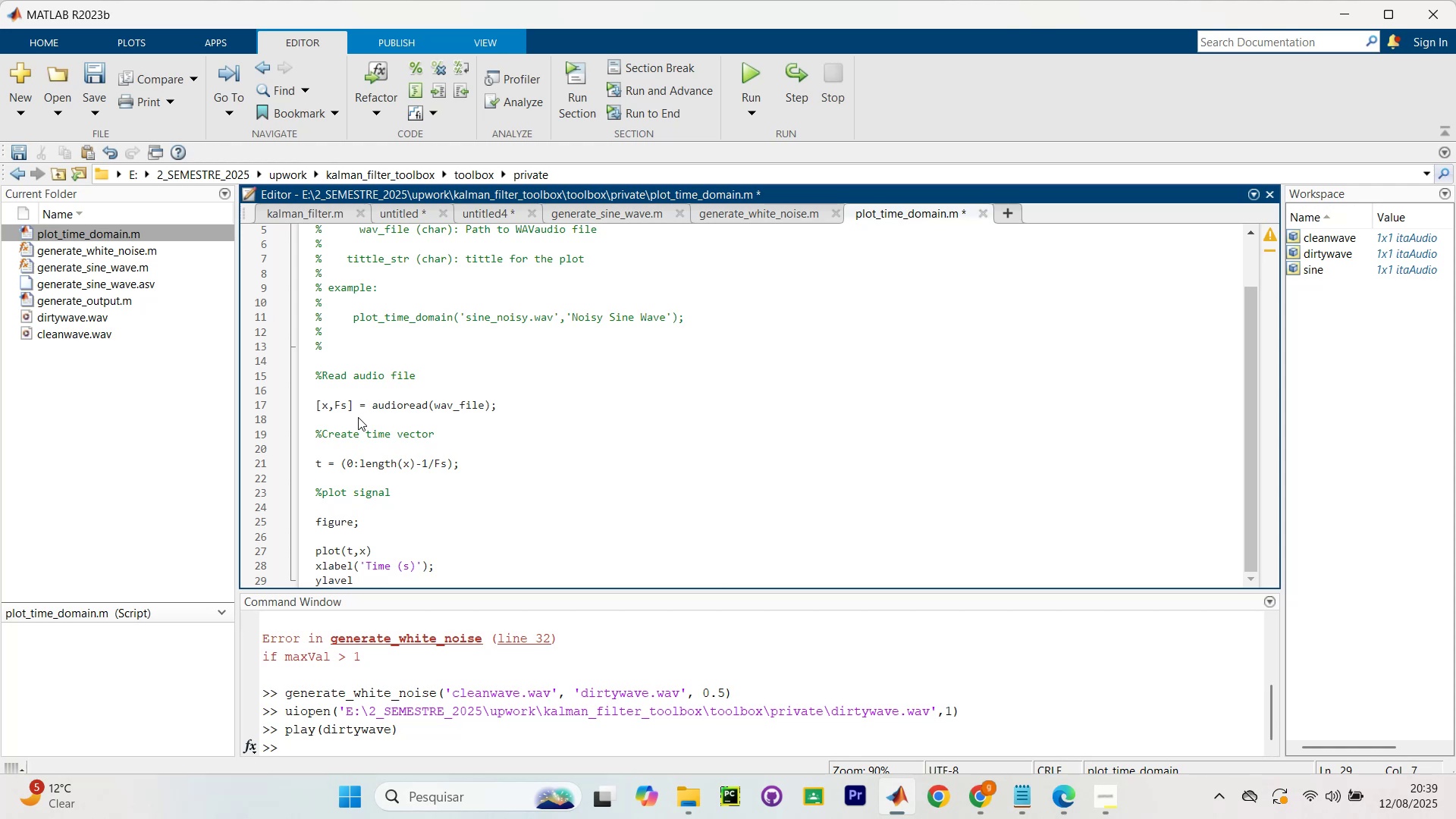 
wait(21.46)
 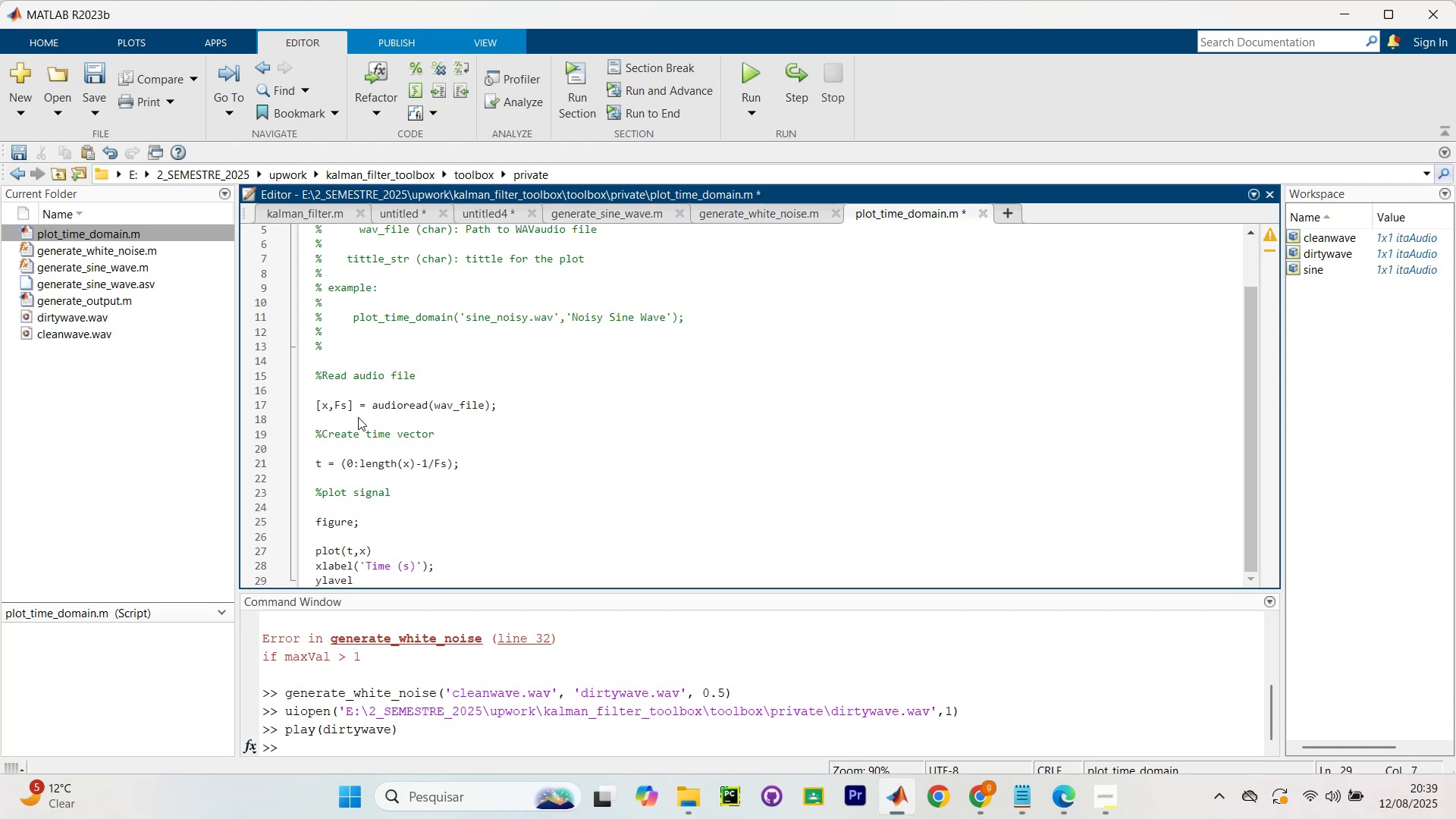 
key(Backspace)
key(Backspace)
key(Backspace)
type(bel)
 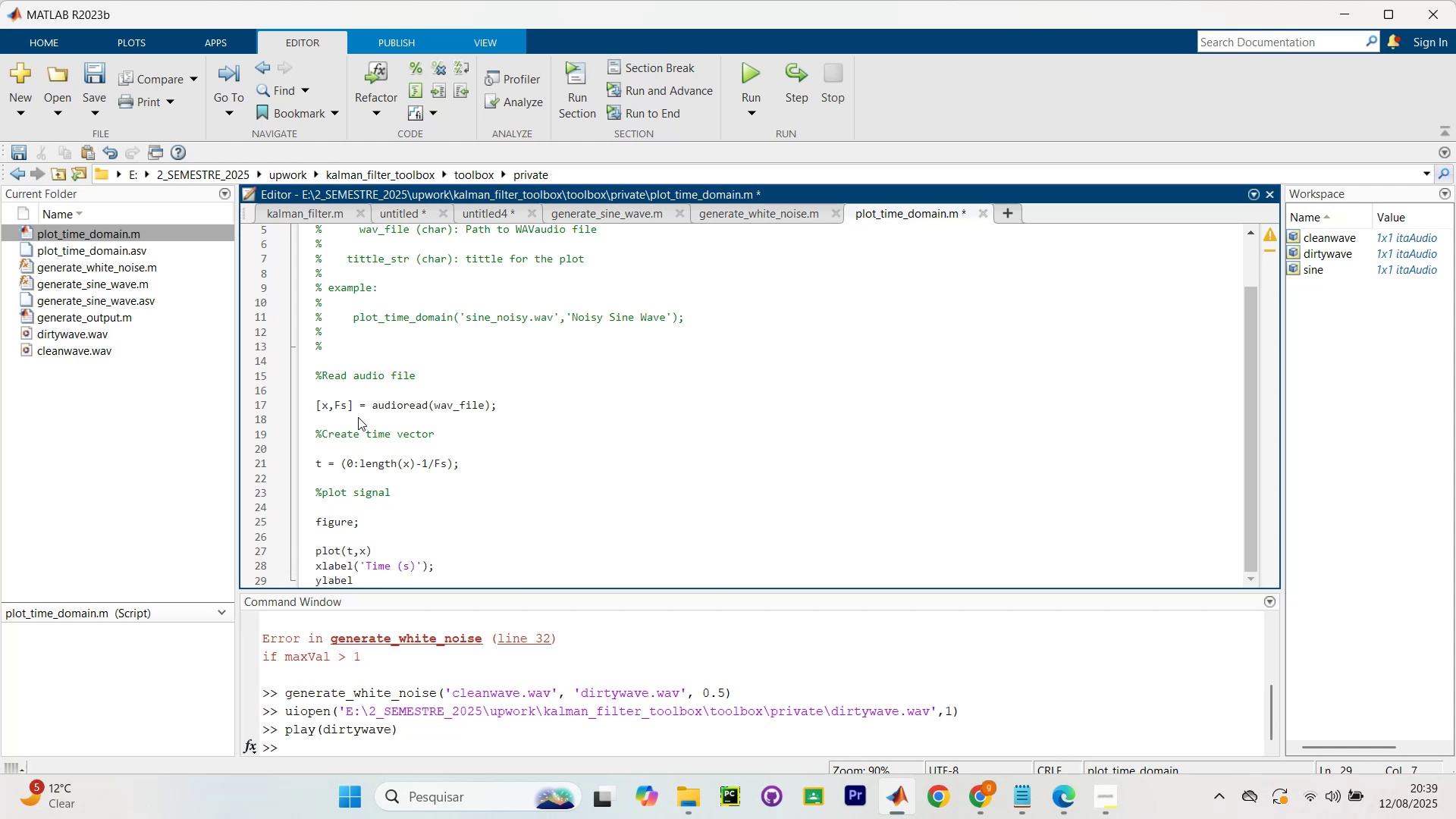 
type((`Amplituda)
key(Backspace)
type(e)
 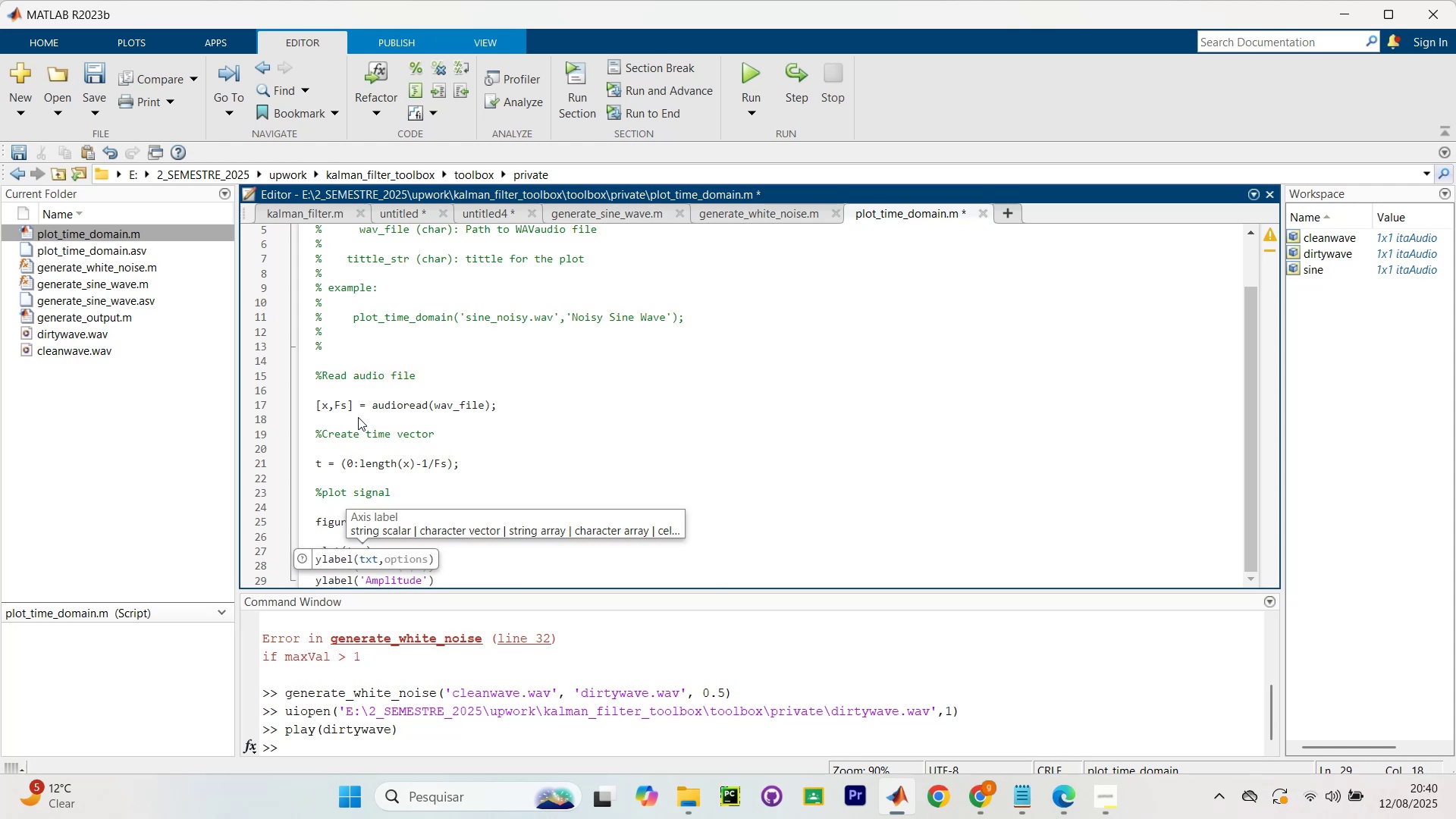 
key(ArrowRight)
 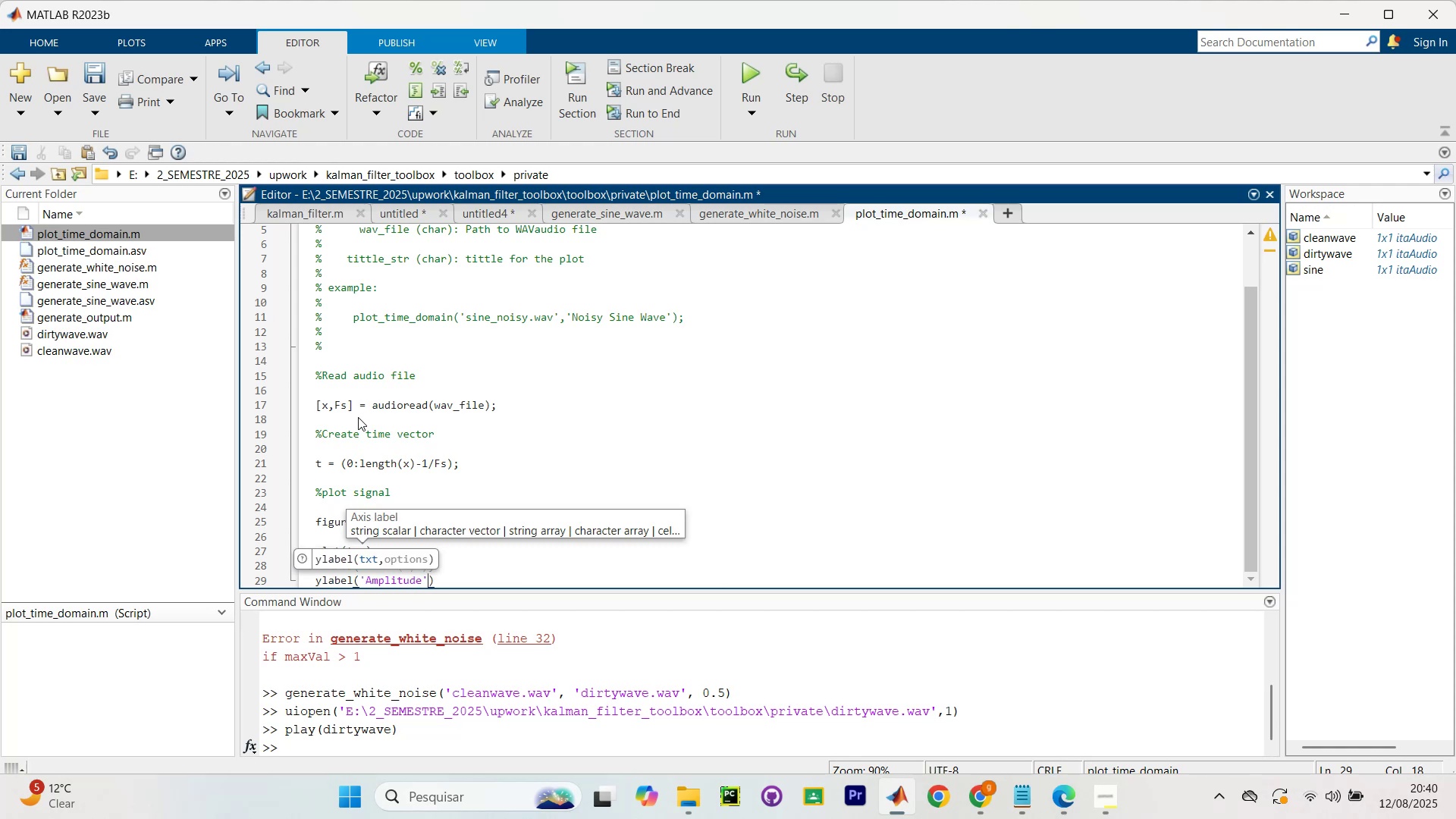 
key(ArrowRight)
 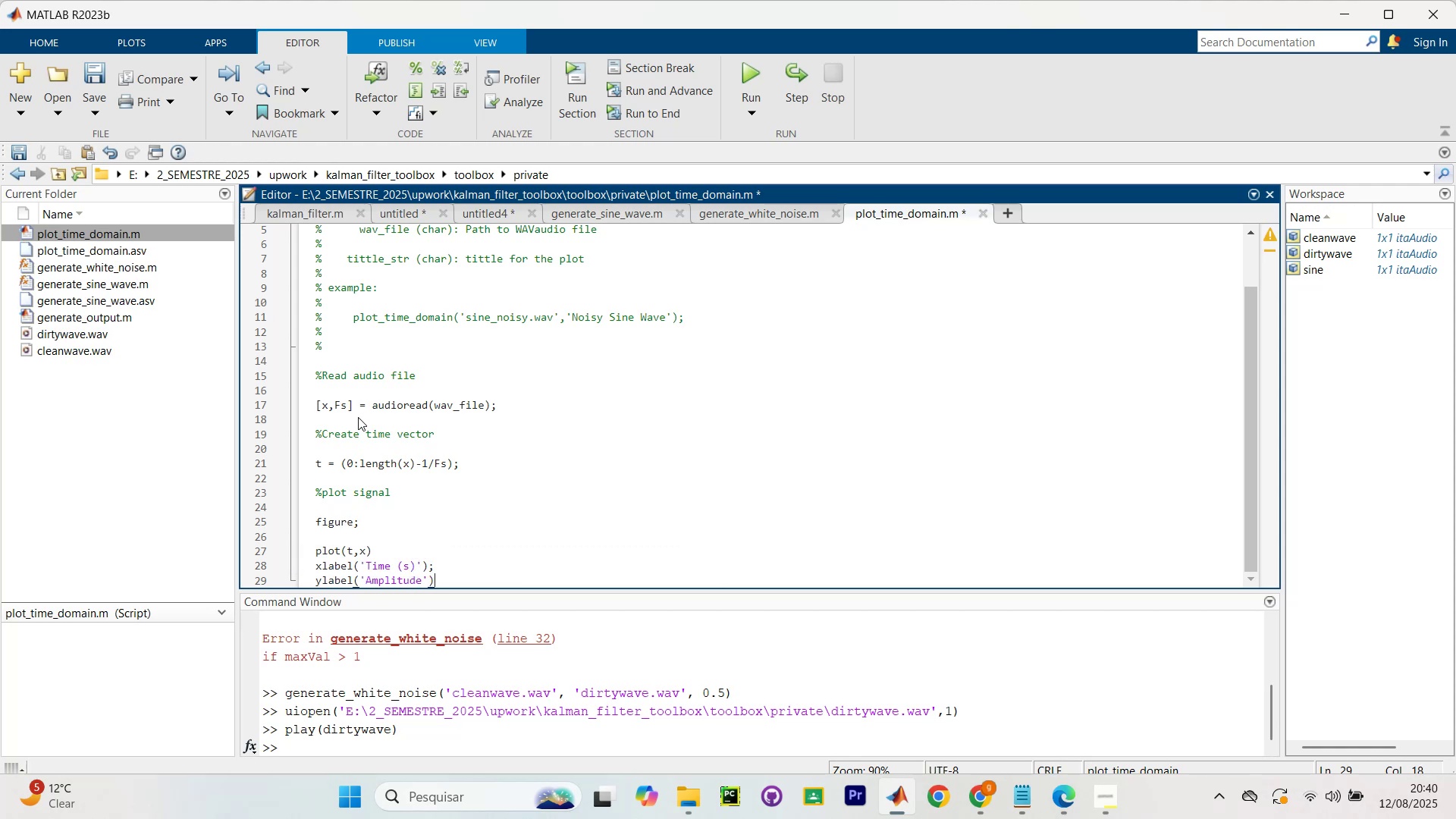 
key(Quote)
 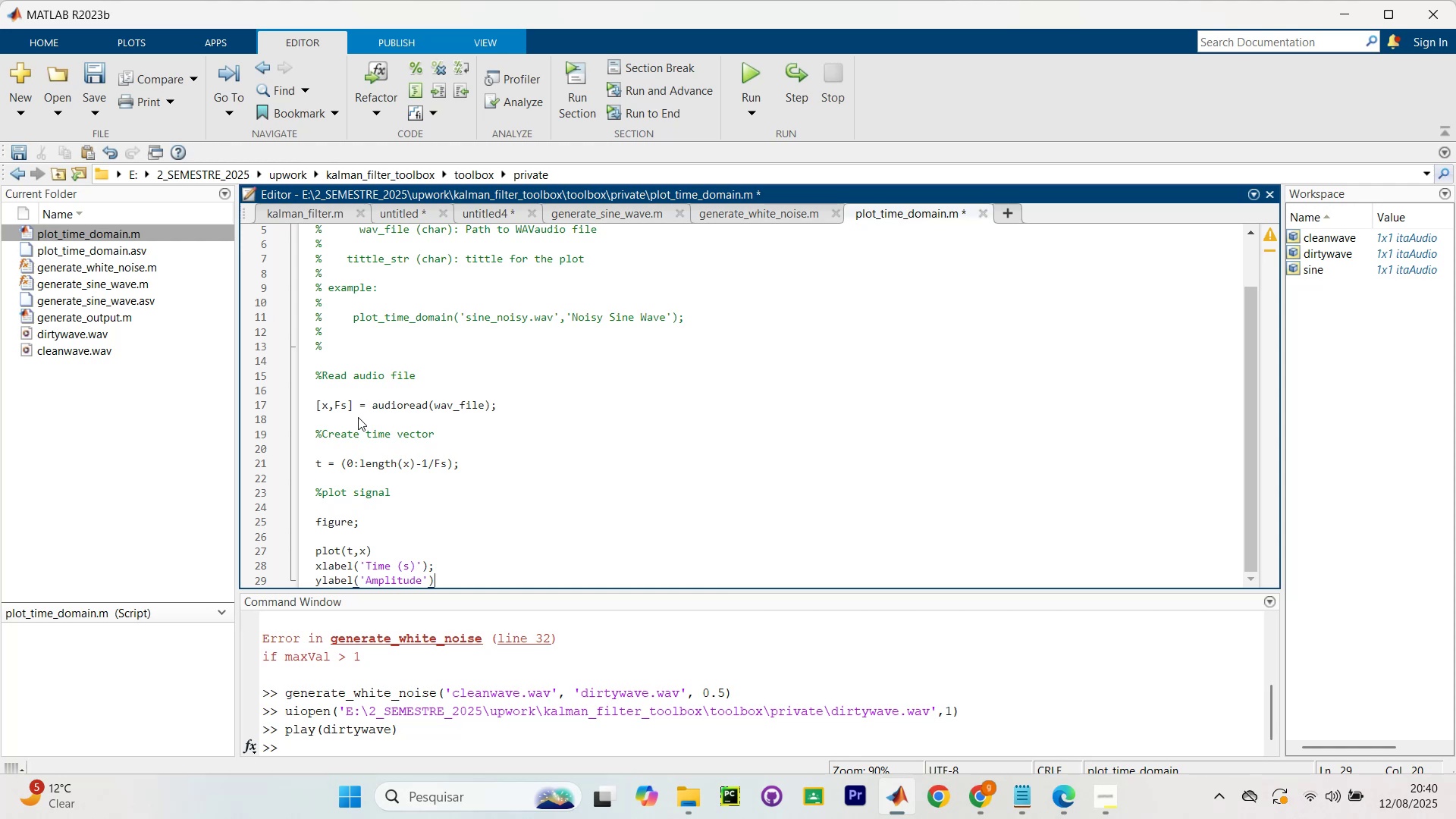 
key(Slash)
 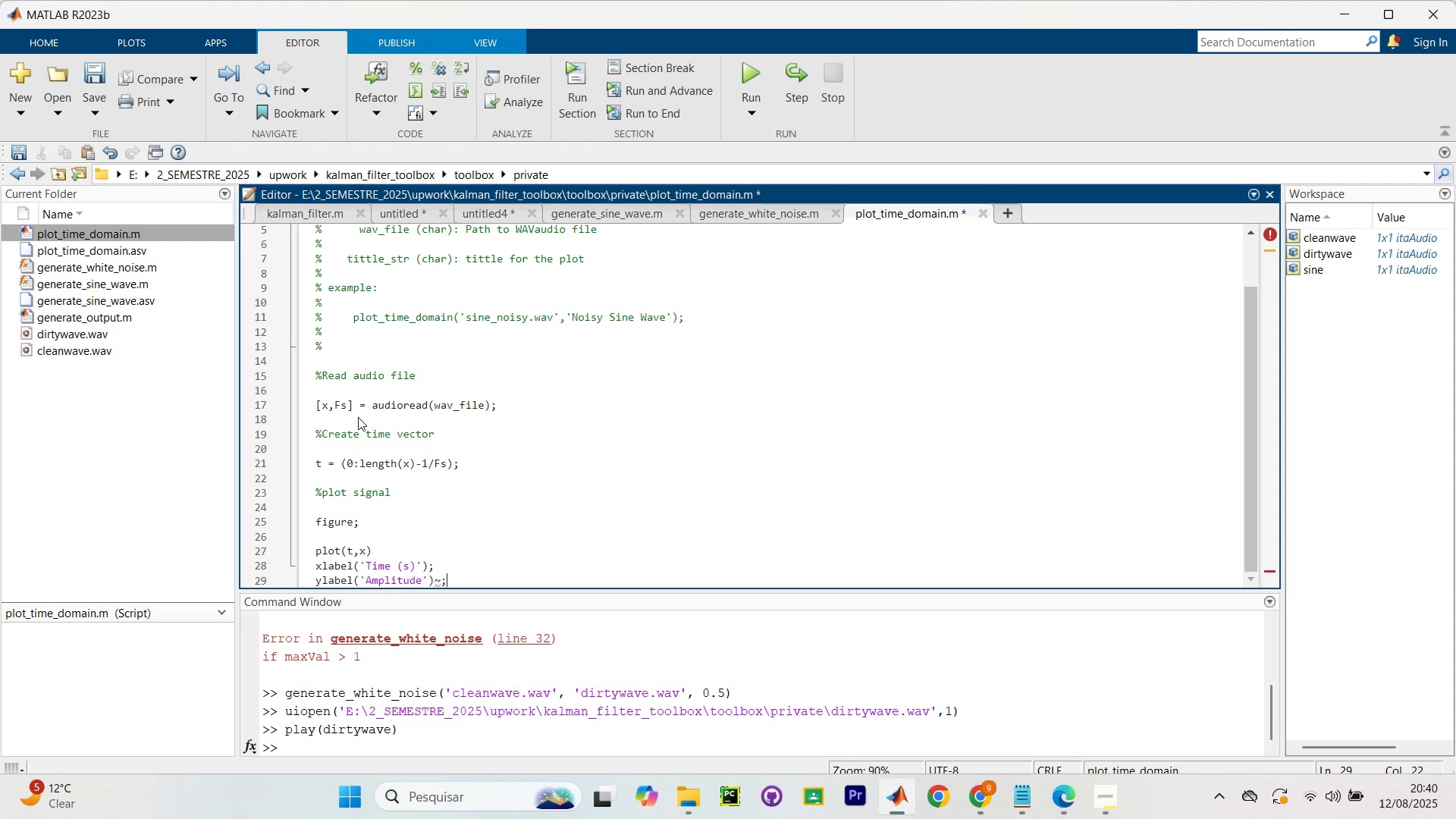 
key(Backspace)
 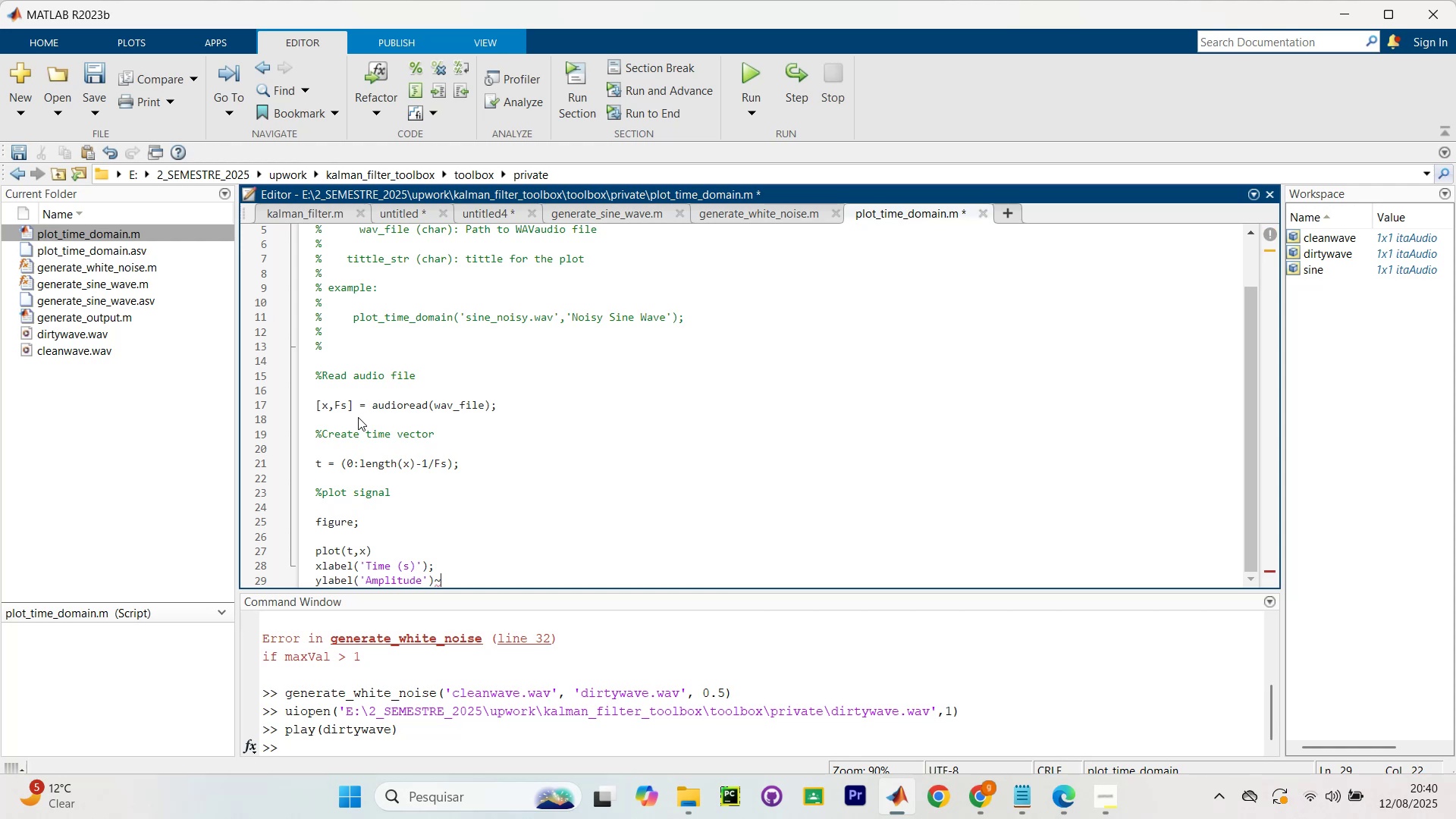 
key(Backspace)
 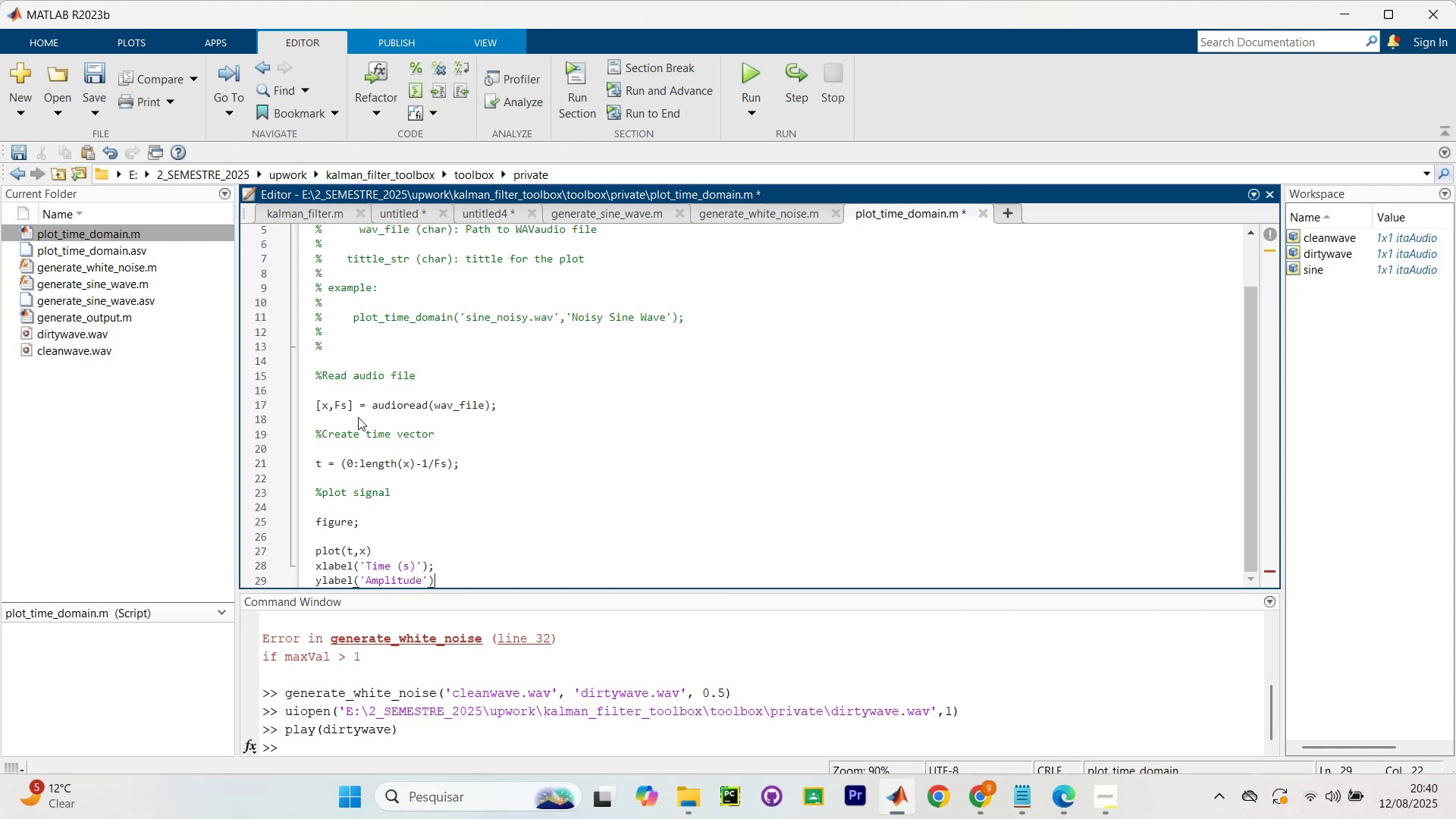 
key(Shift+ShiftRight)
 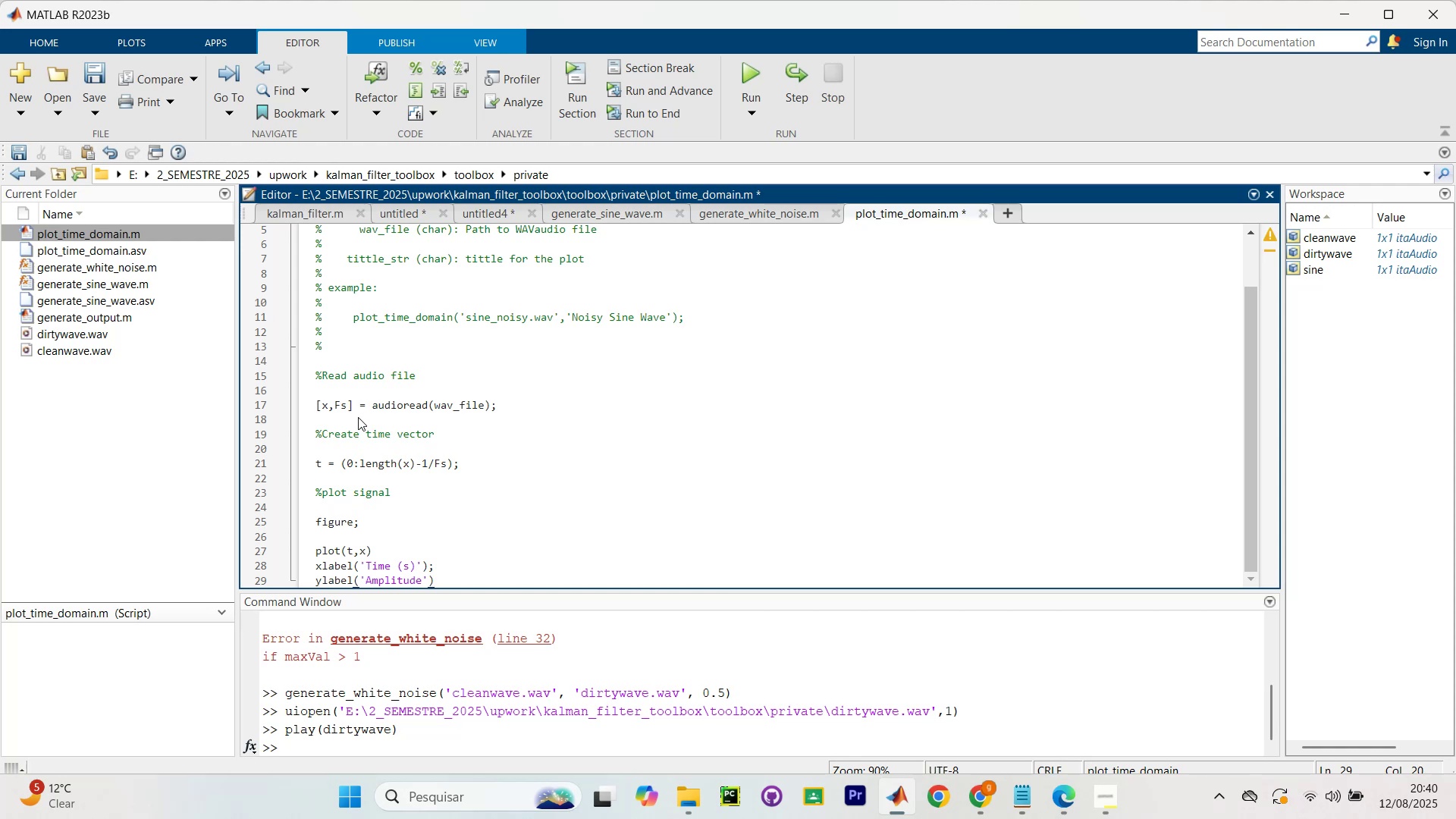 
key(Slash)
 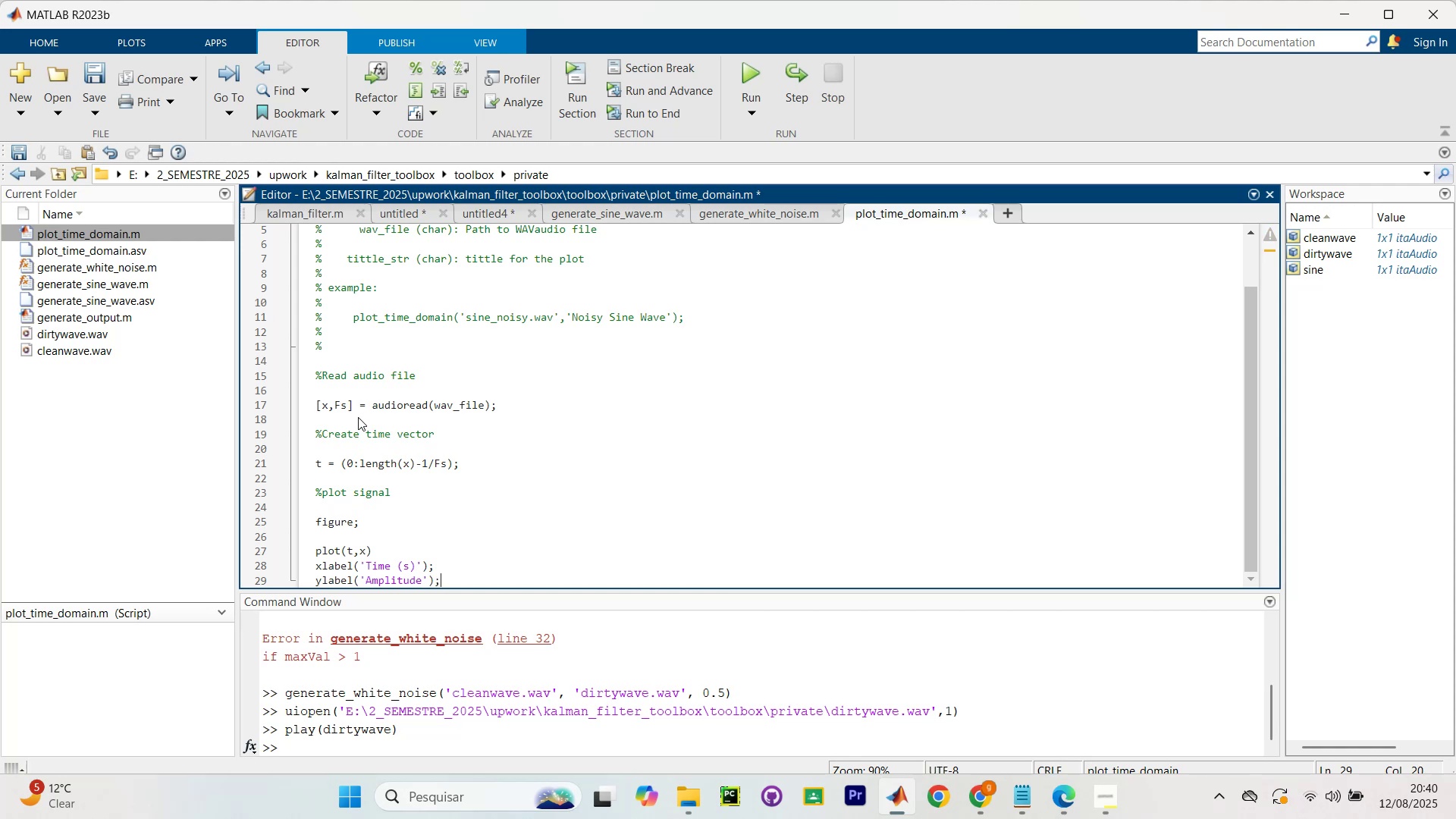 
key(Enter)
 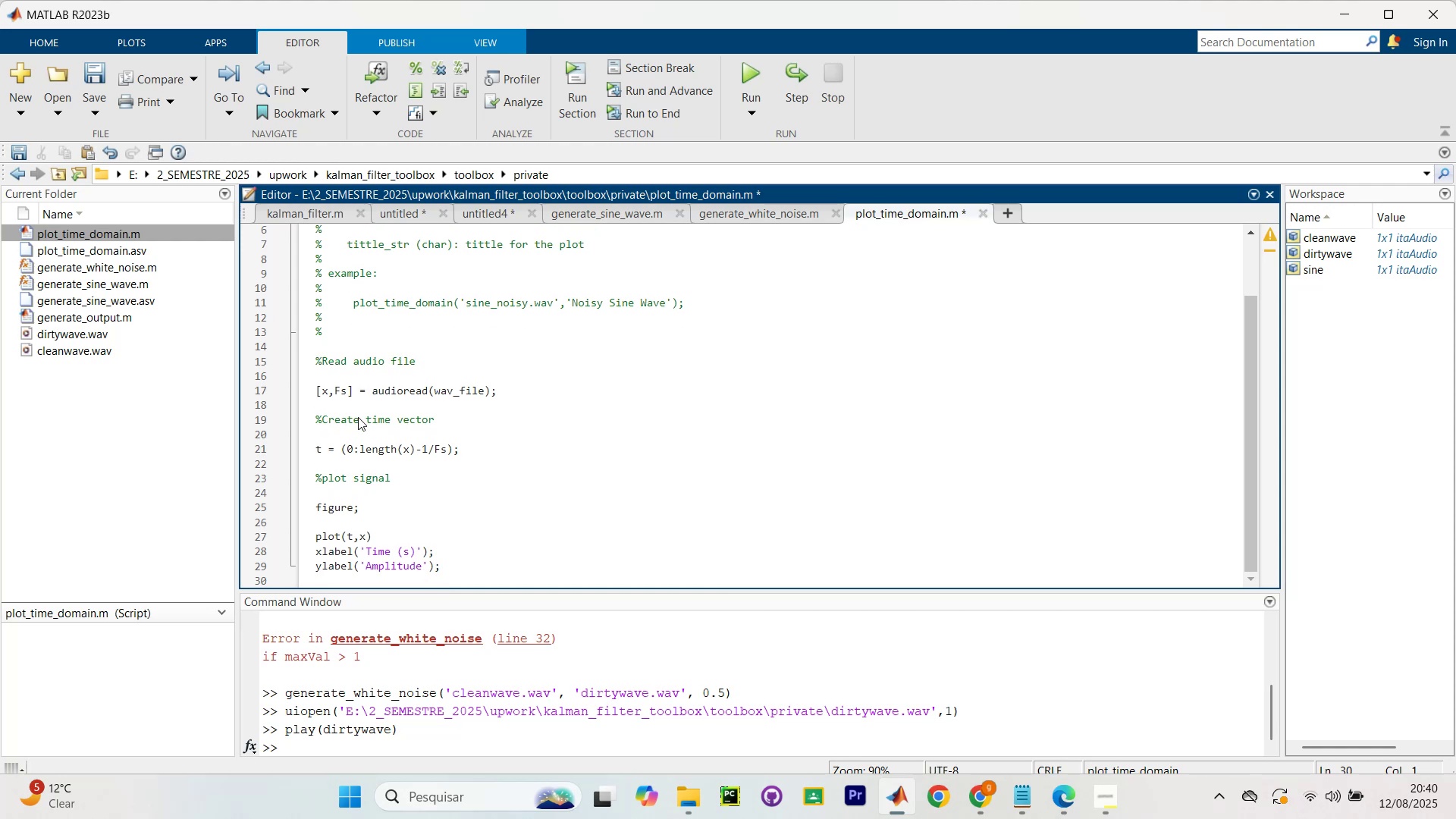 
key(Enter)
 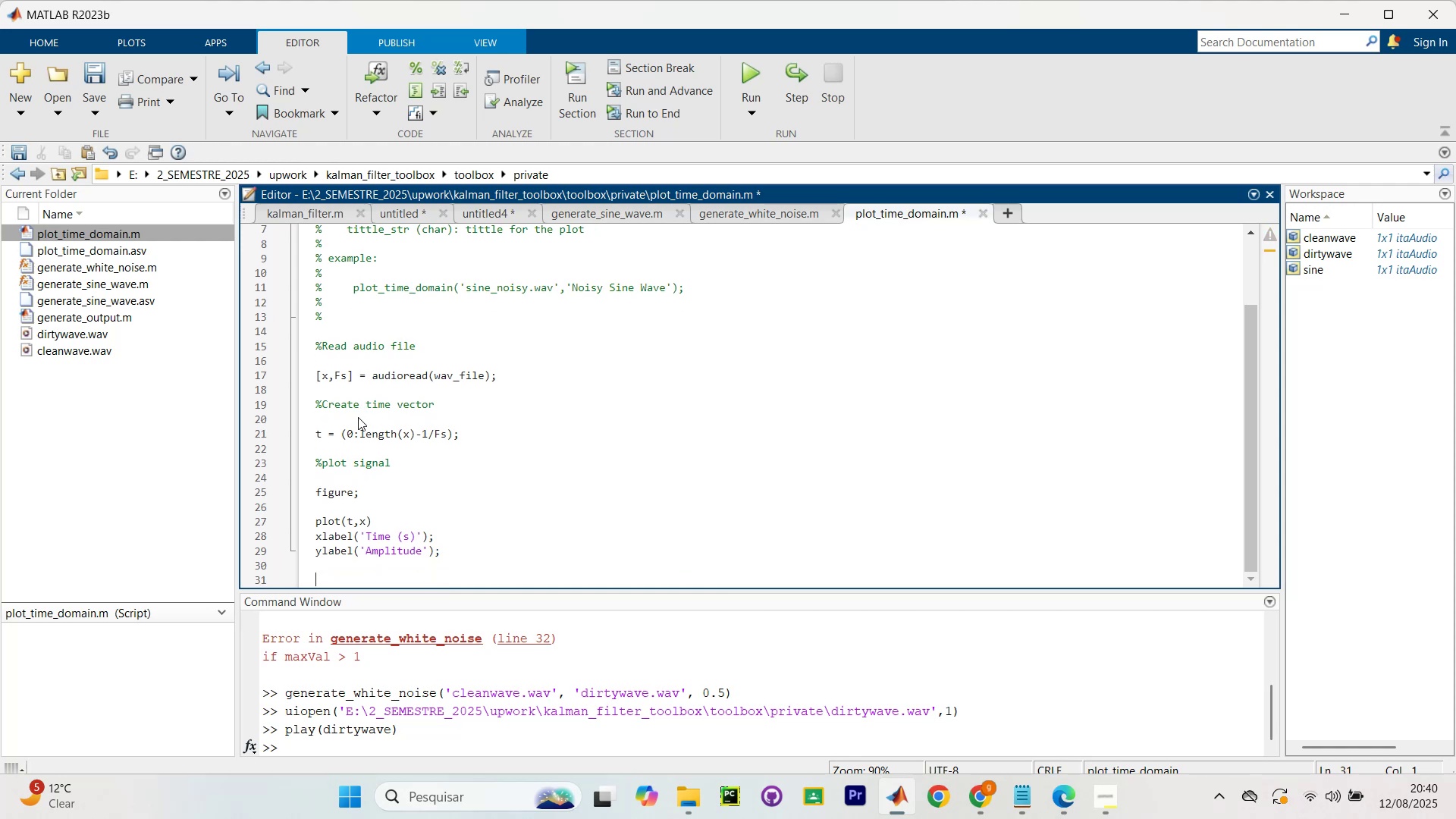 
type(tittle(`)
key(Backspace)
type(tittle)
key(Tab)
 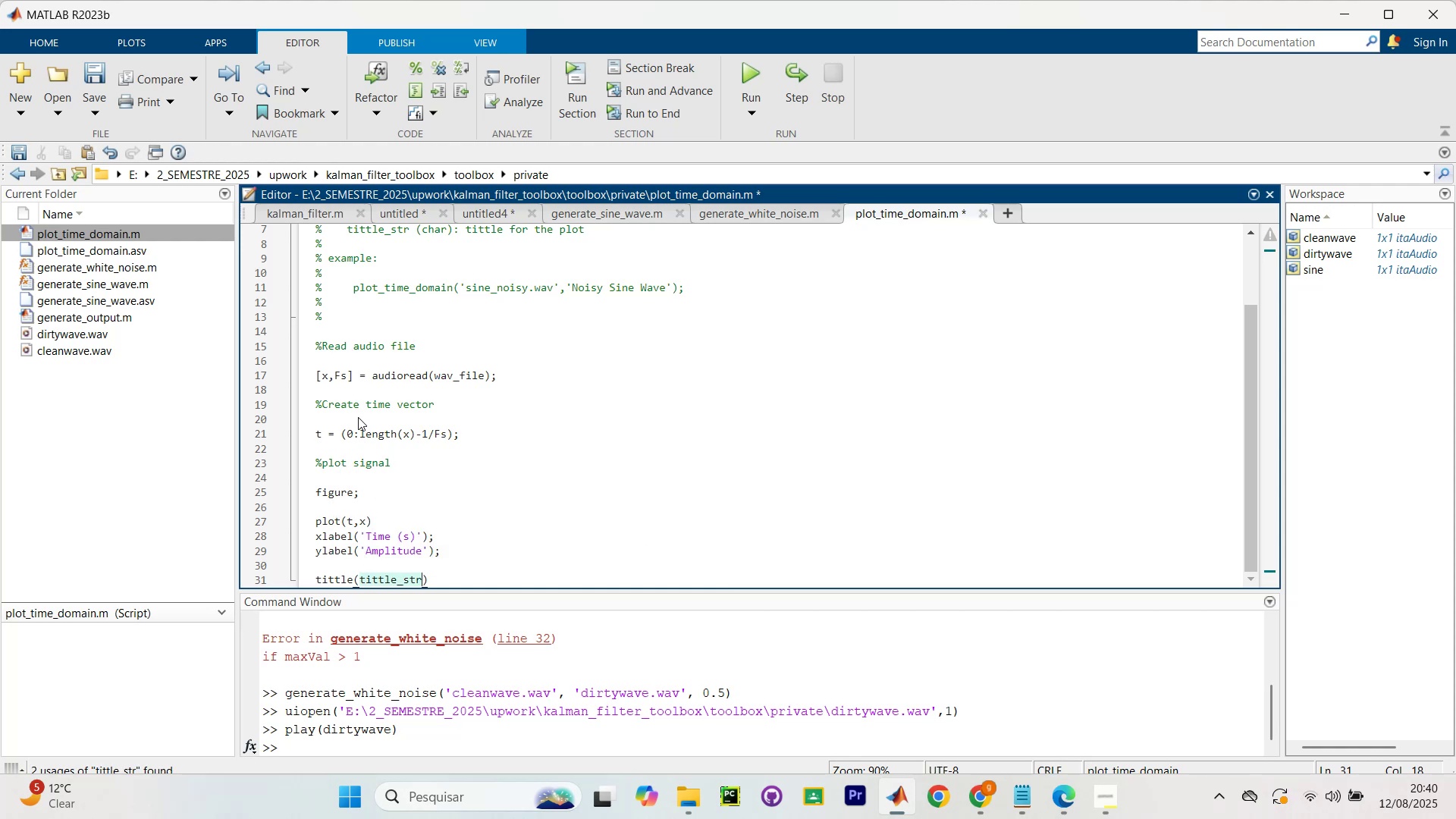 
key(ArrowRight)
 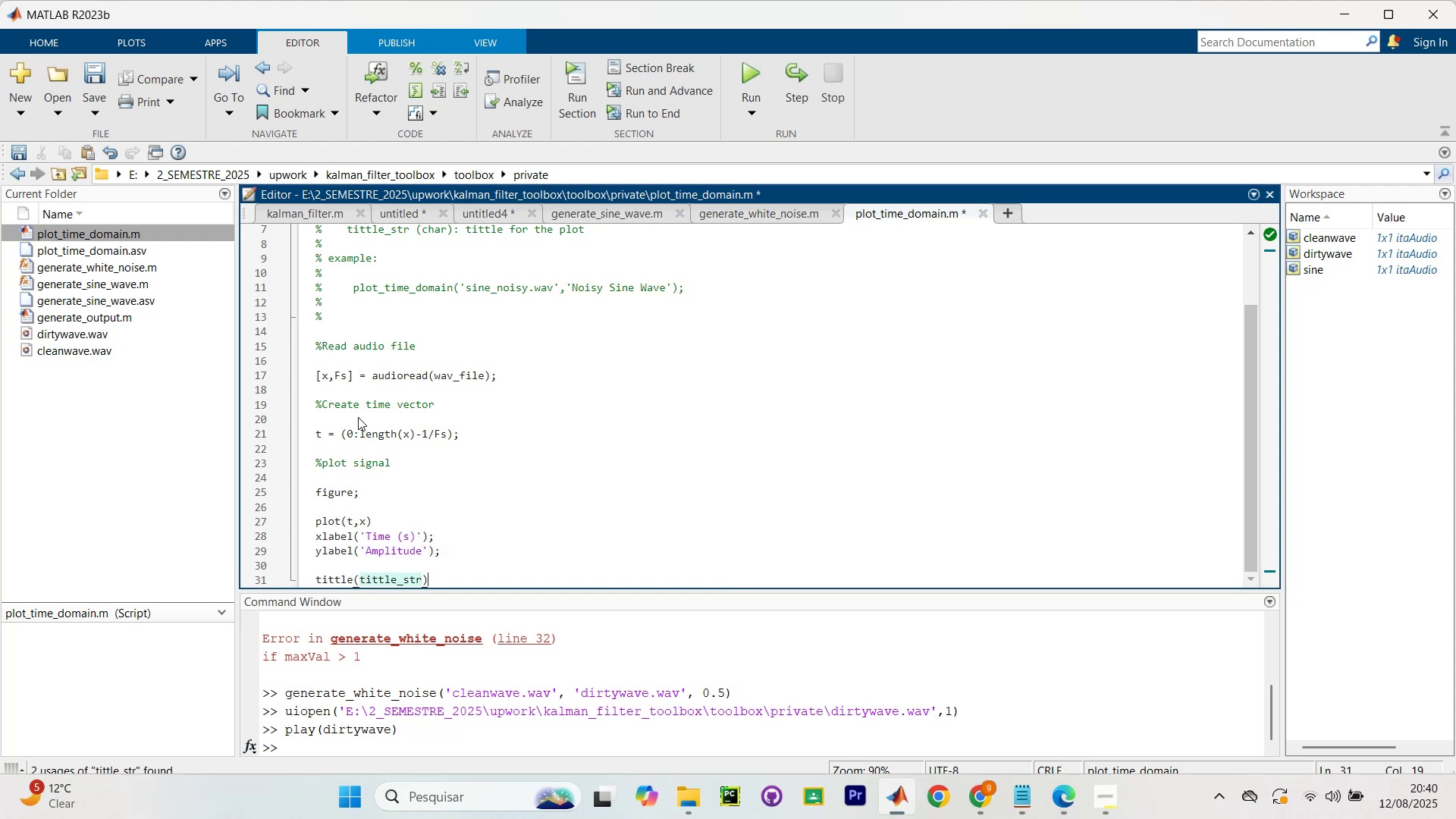 
key(Slash)
 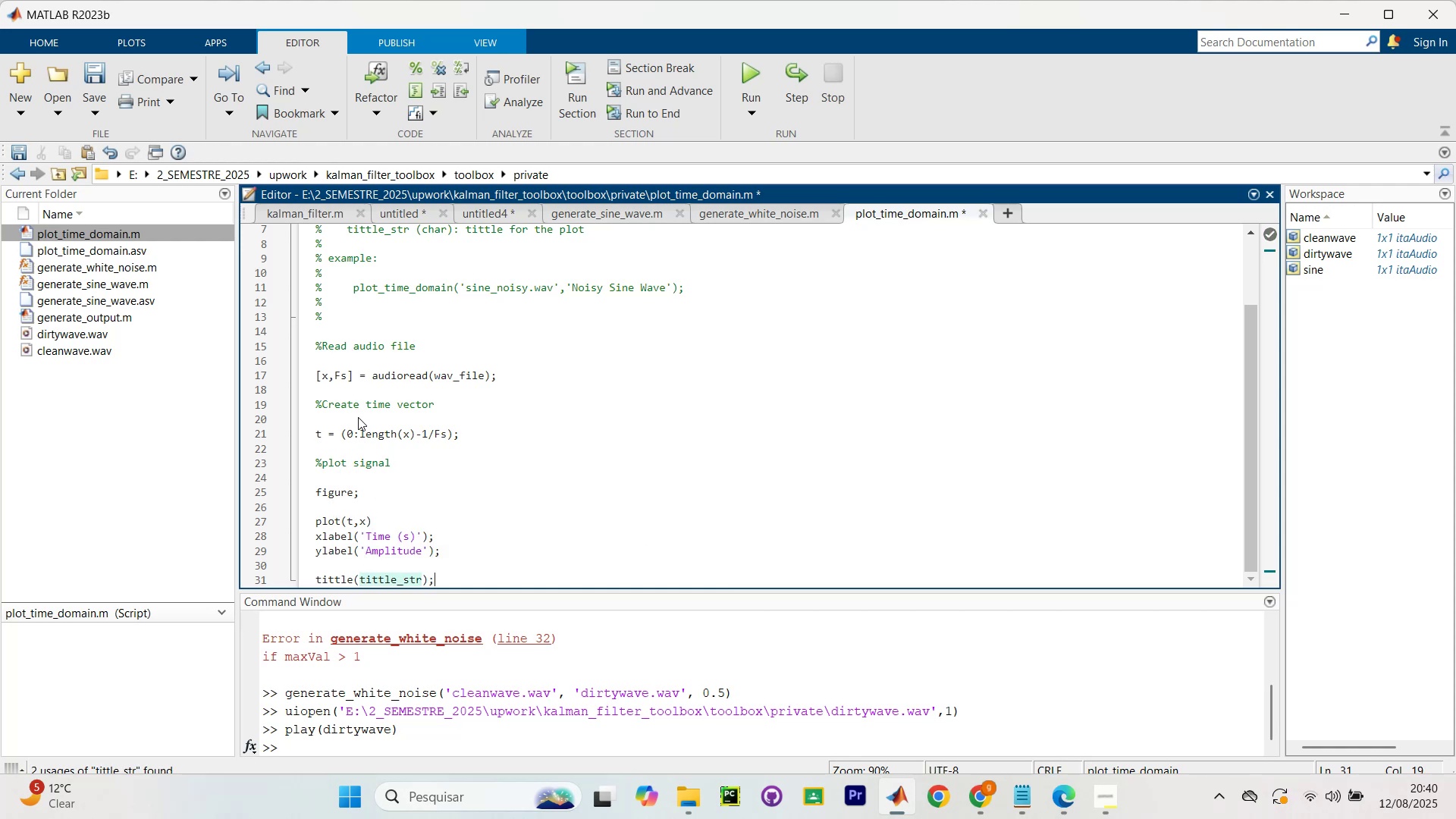 
key(Enter)
 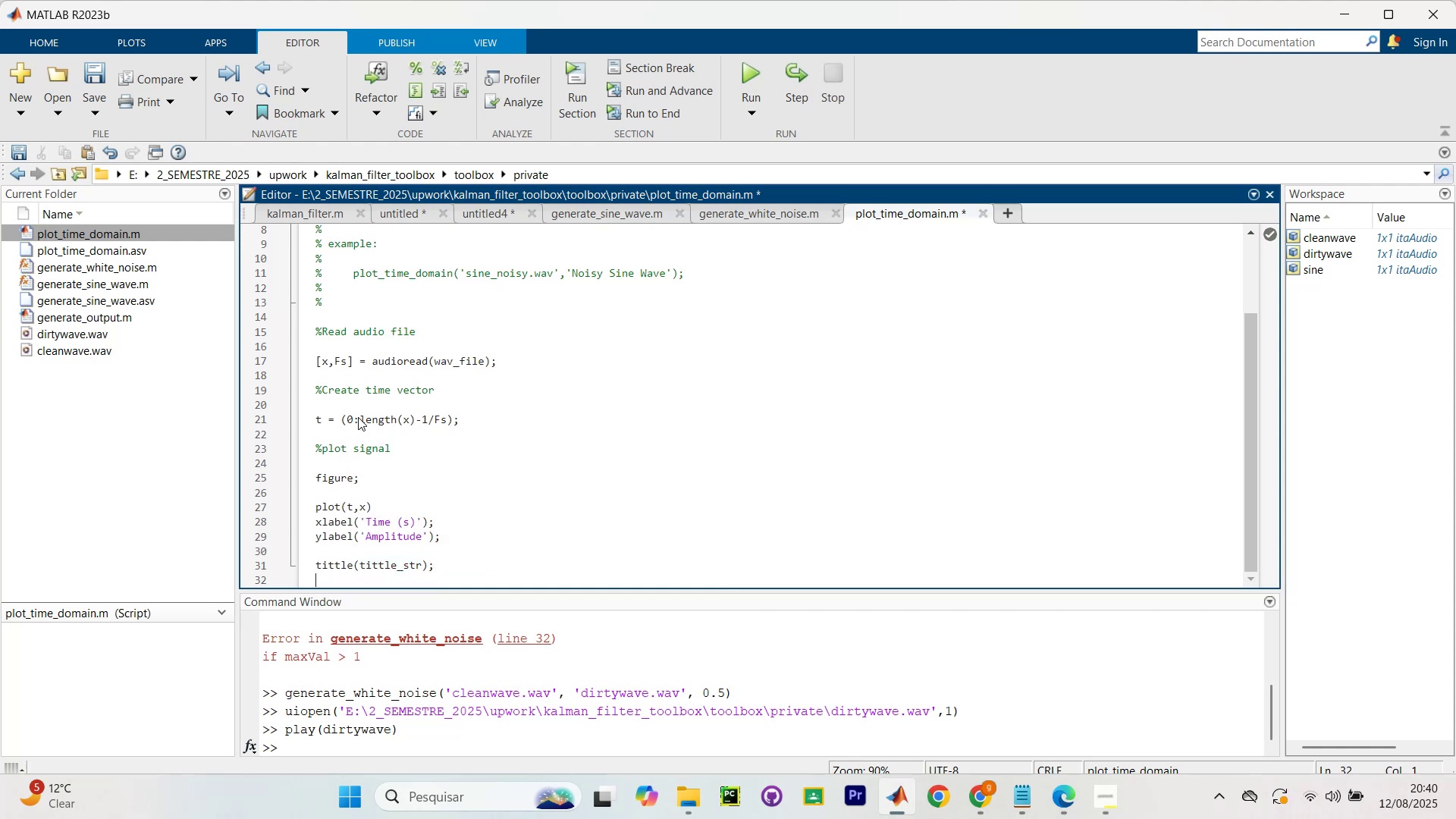 
key(Enter)
 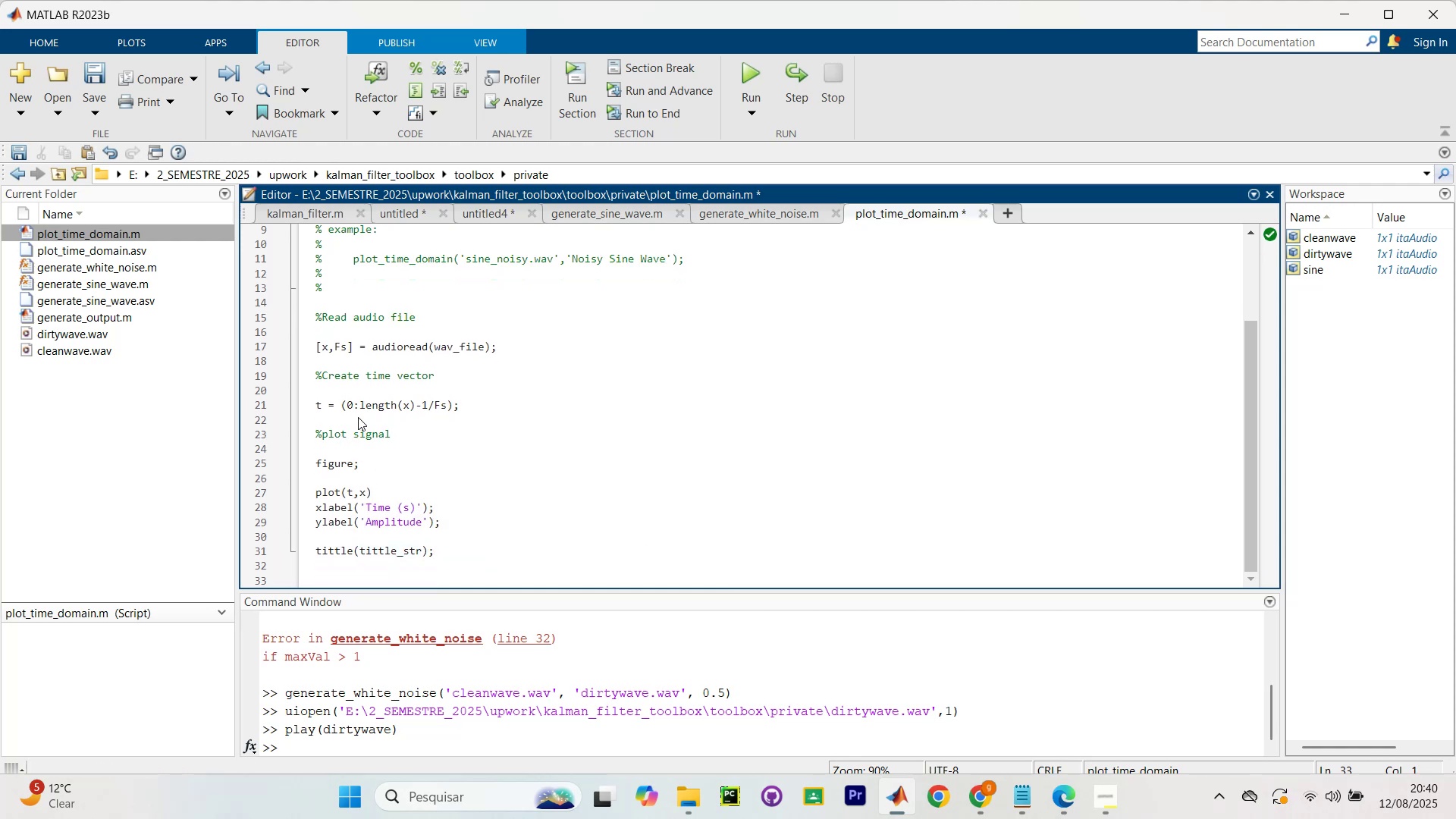 
type(grid on/)
 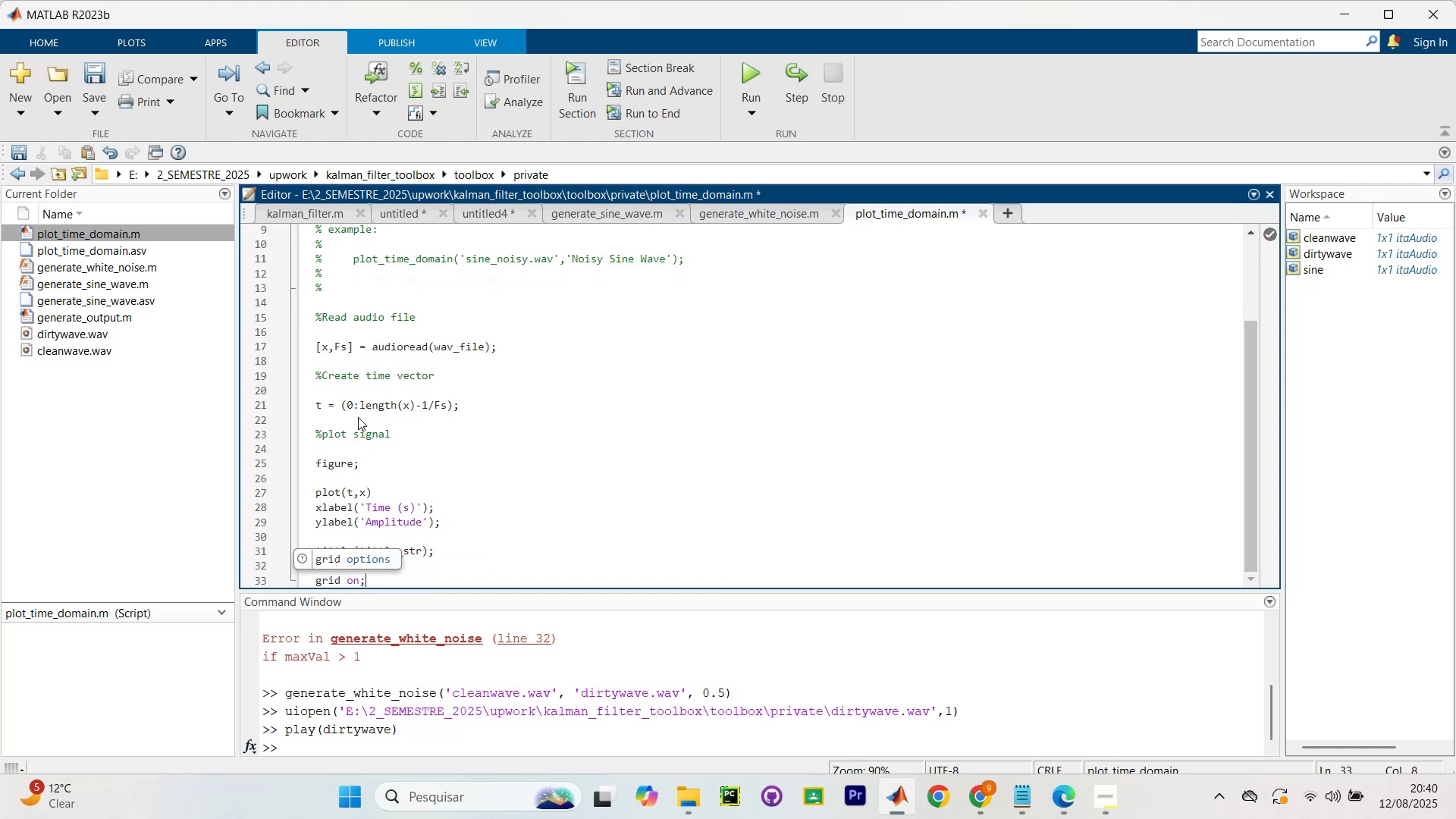 
key(Enter)
 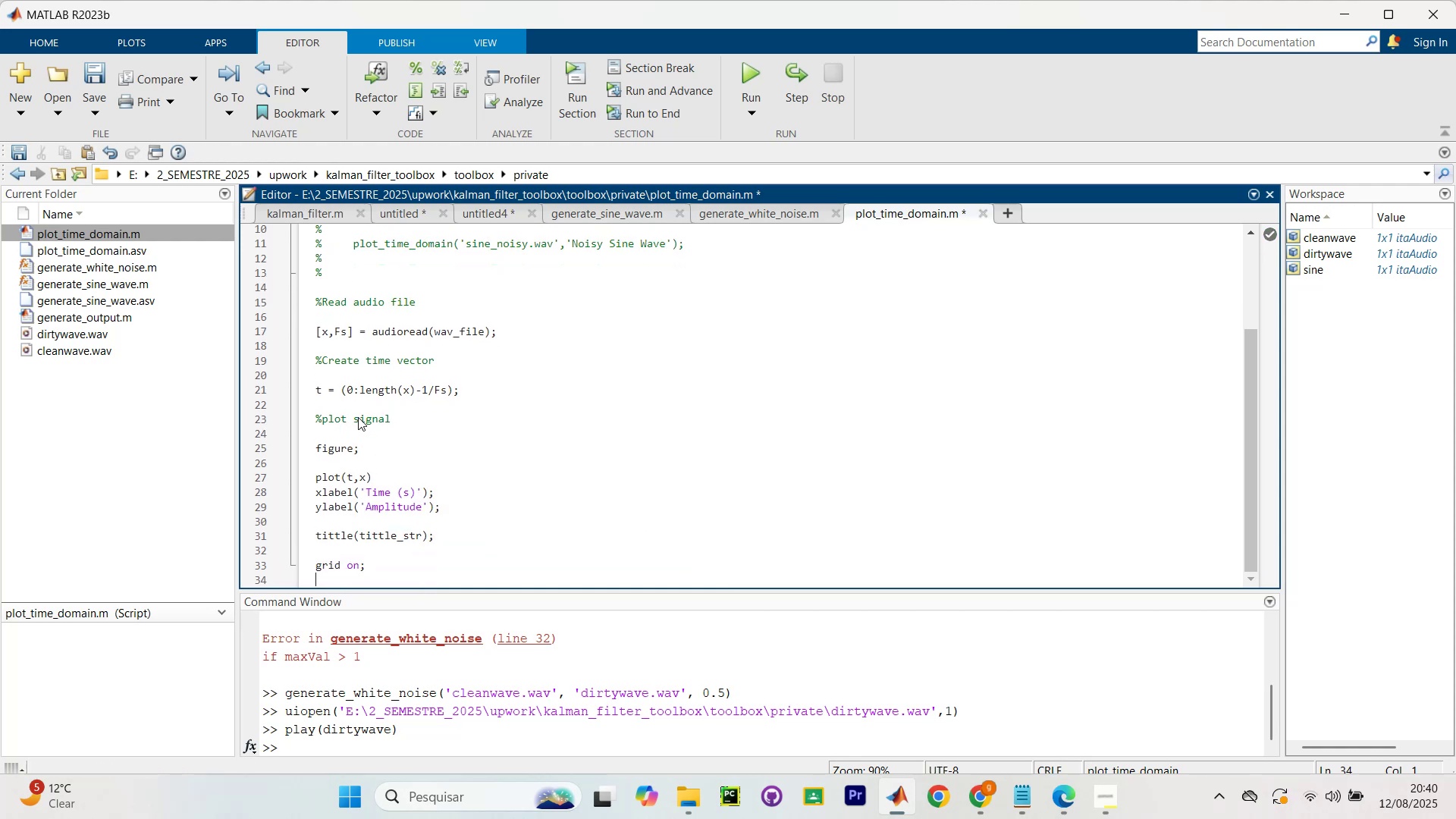 
key(Enter)
 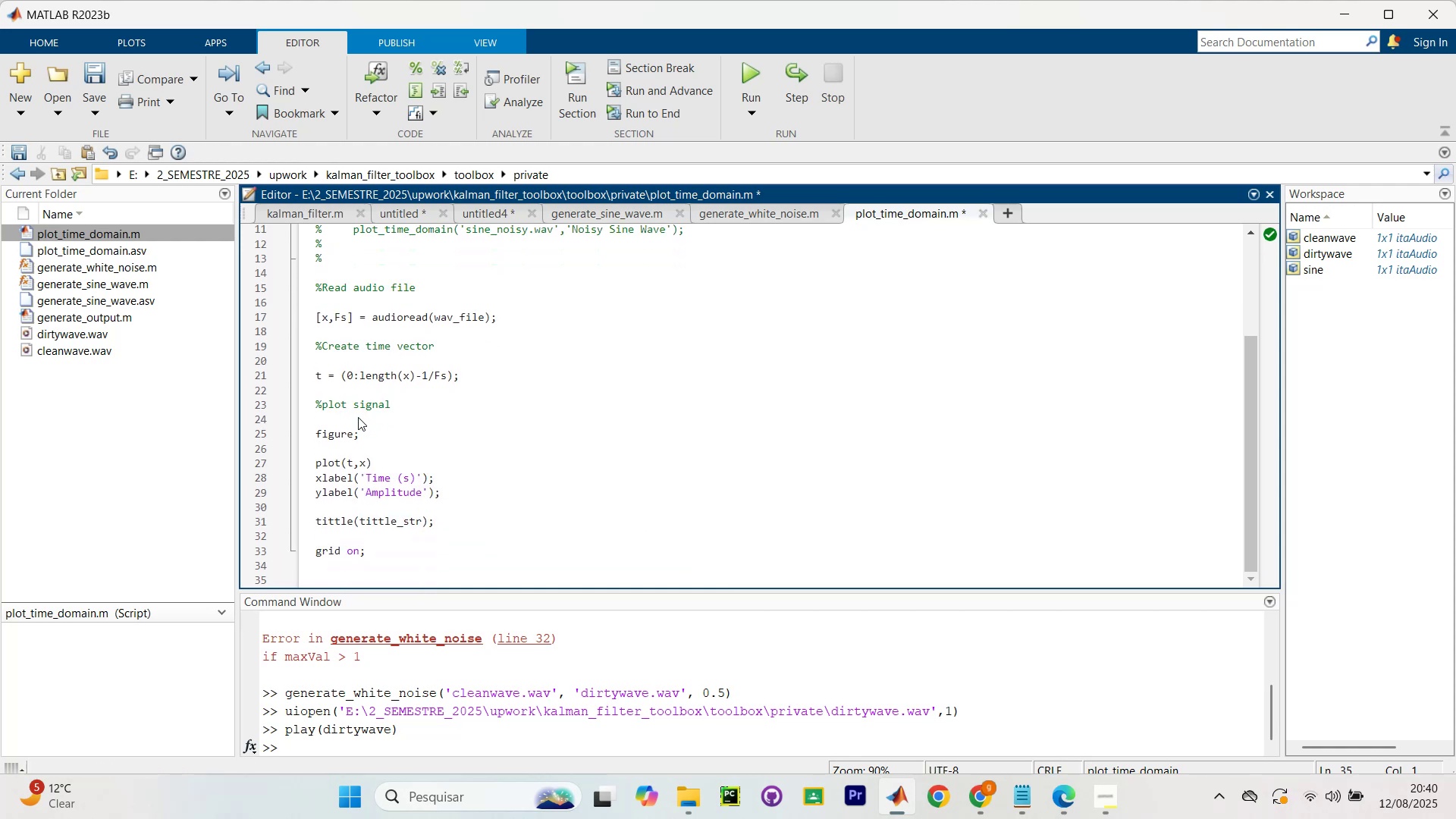 
type(xlim(]0 [F3])
key(Backspace)
type( t(end)
 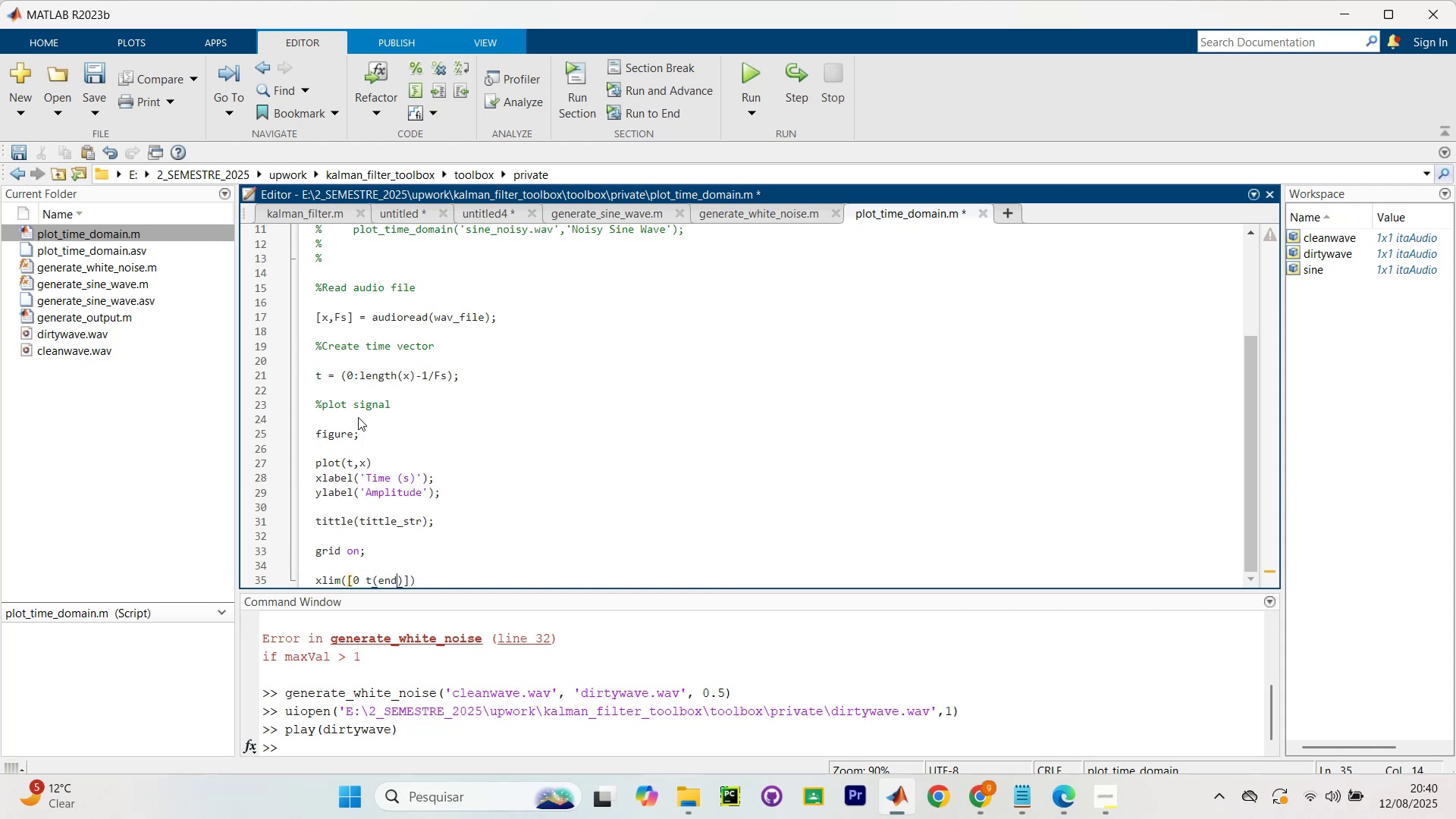 
key(ArrowRight)
 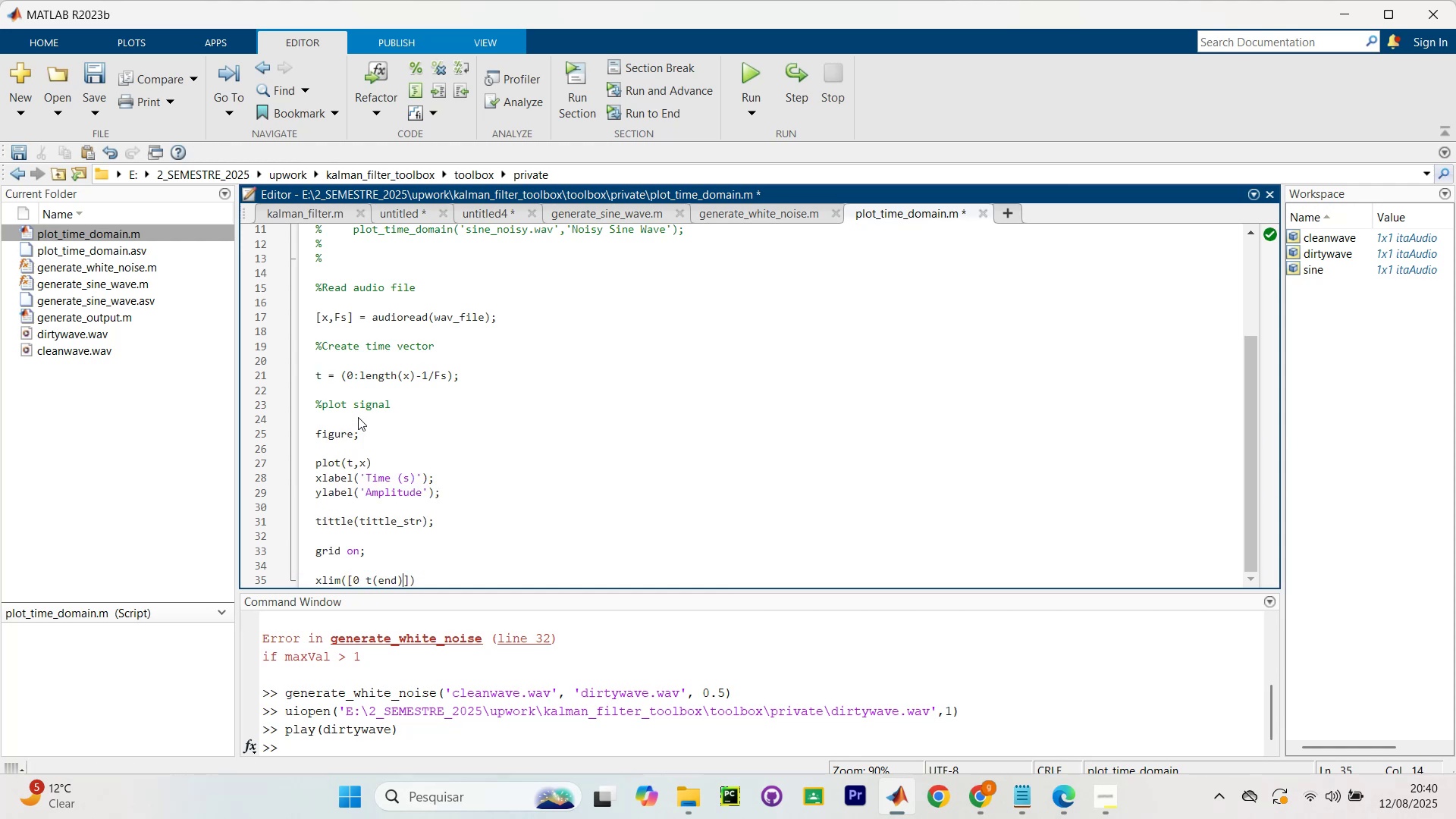 
key(ArrowRight)
 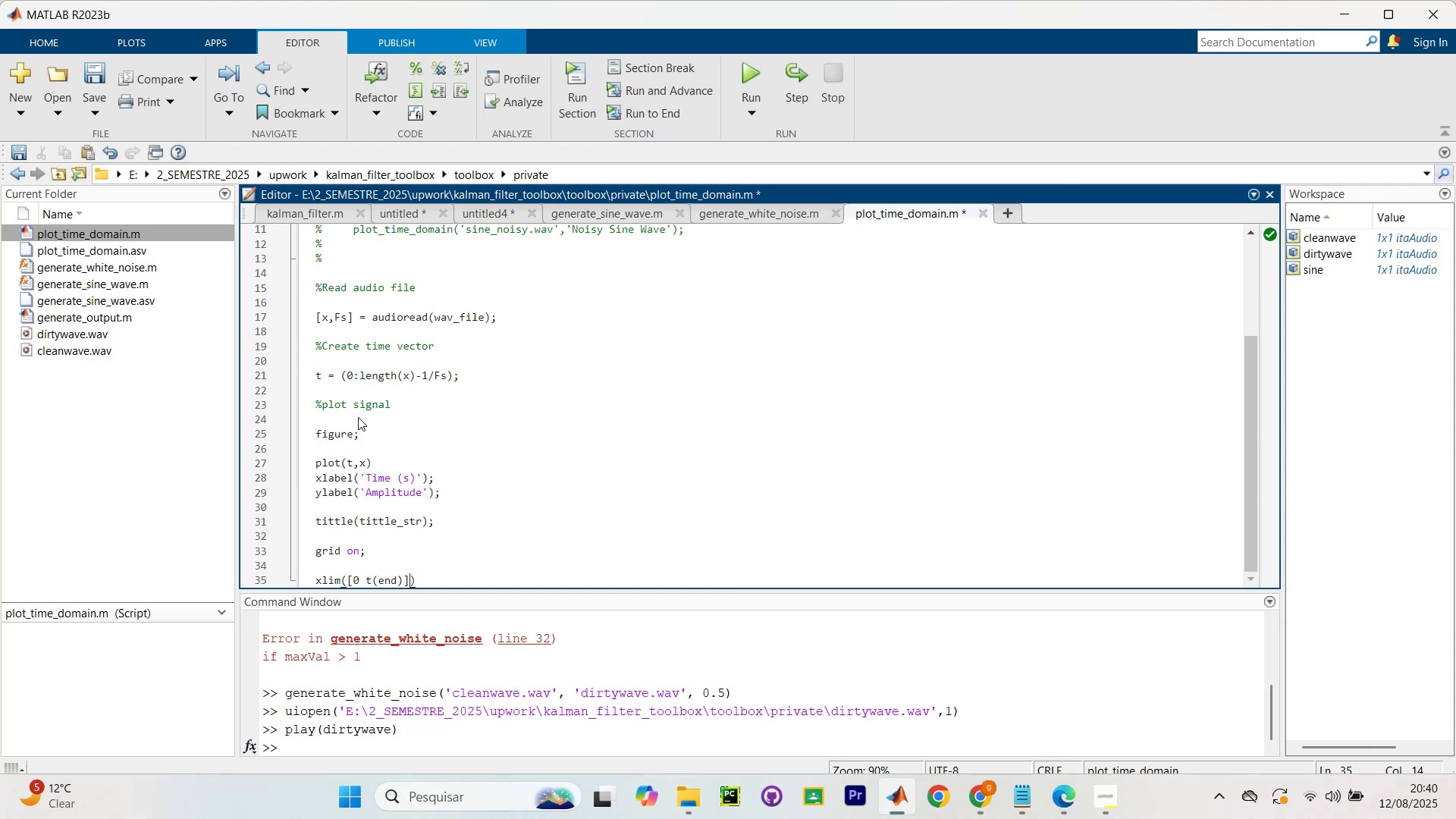 
key(ArrowRight)
 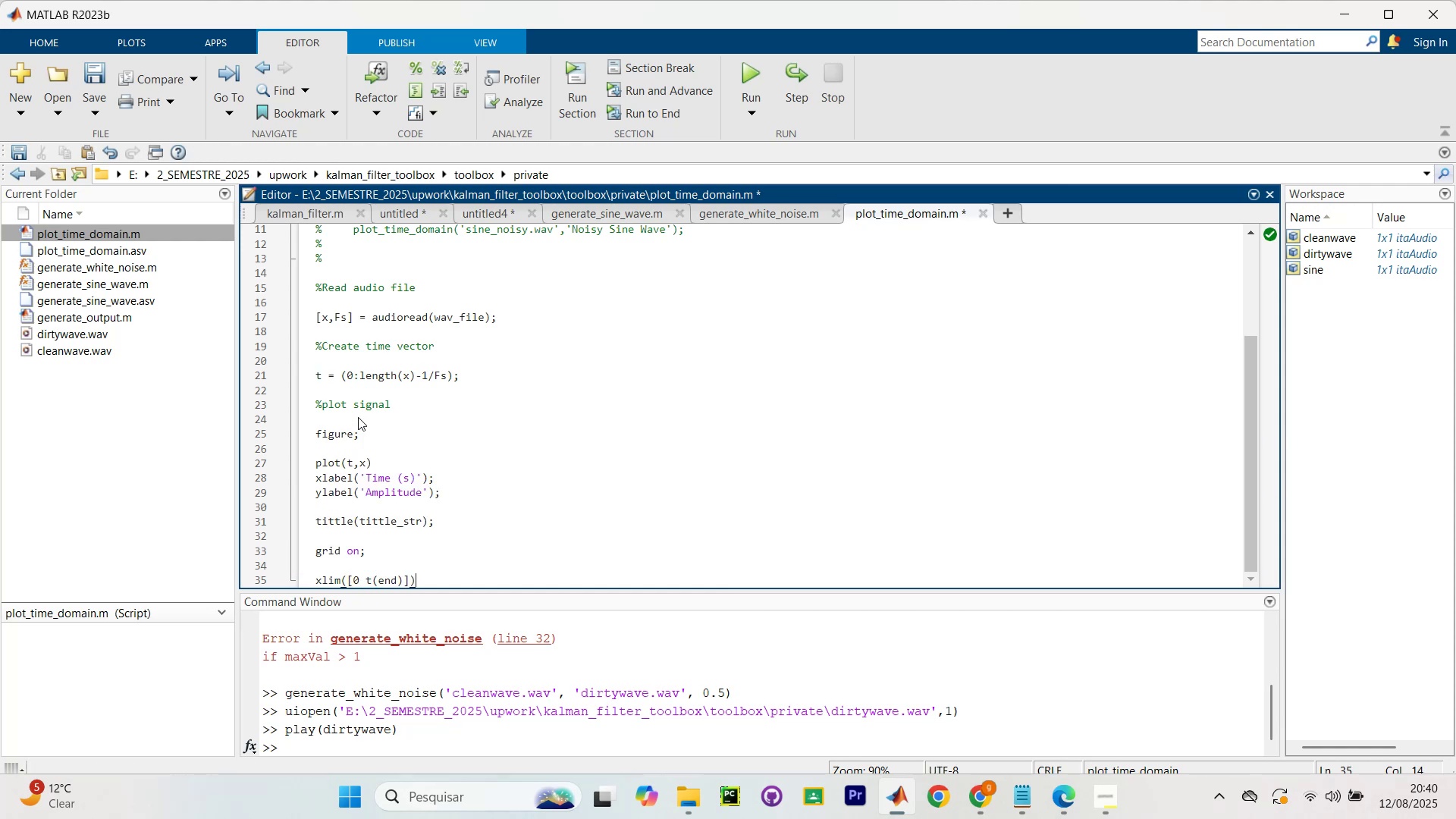 
key(ArrowRight)
 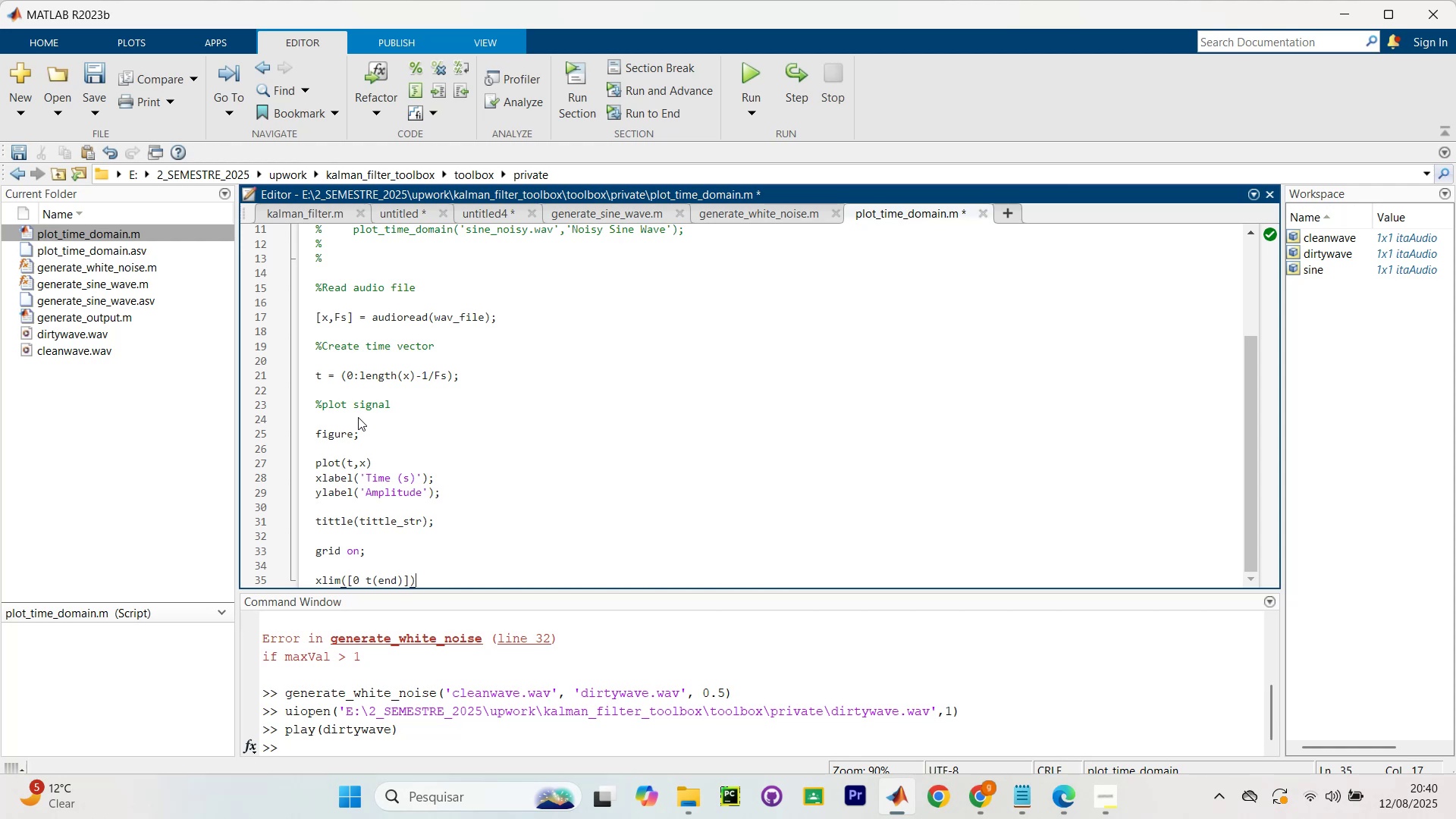 
key(Slash)
 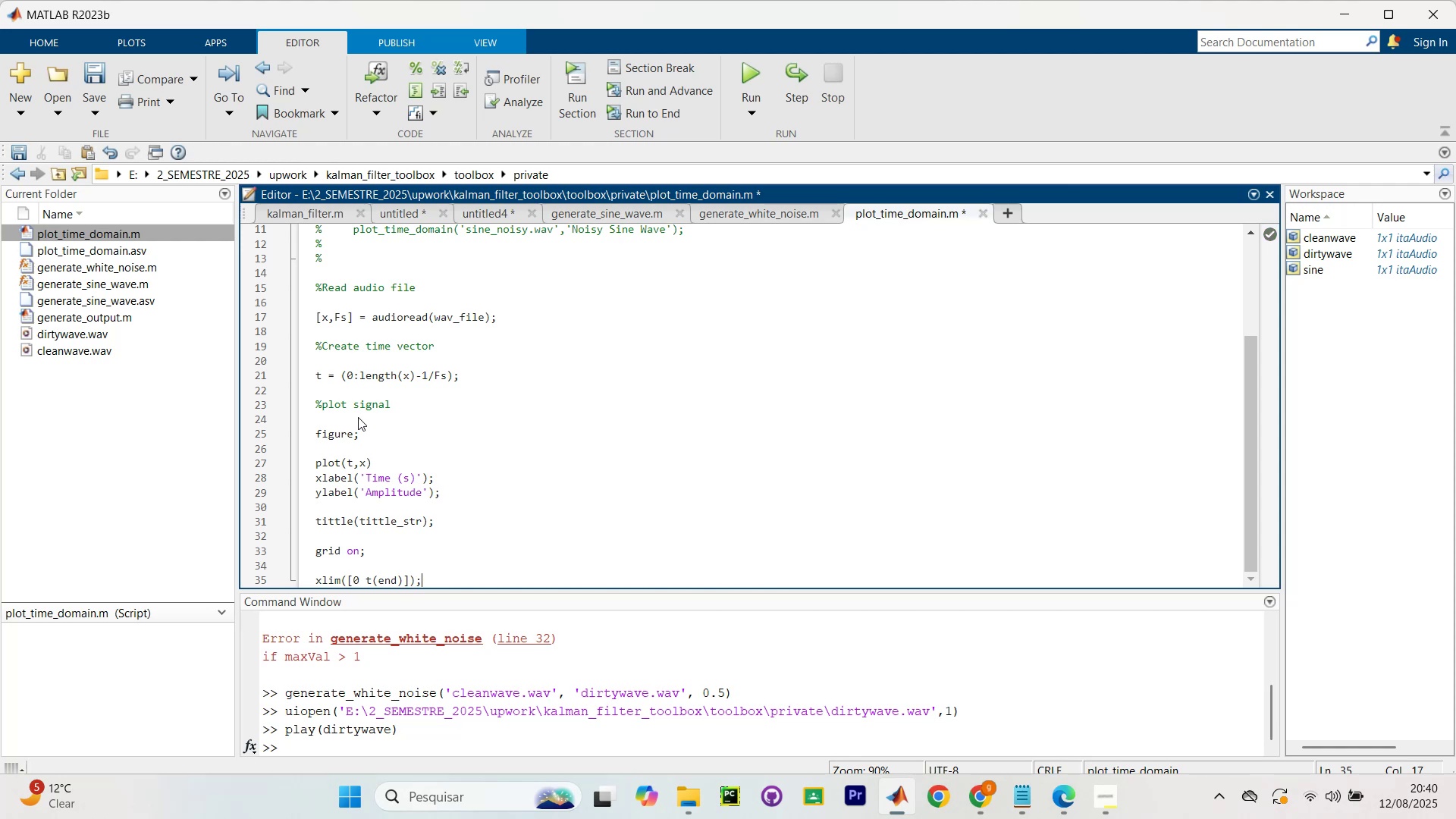 
key(Enter)
 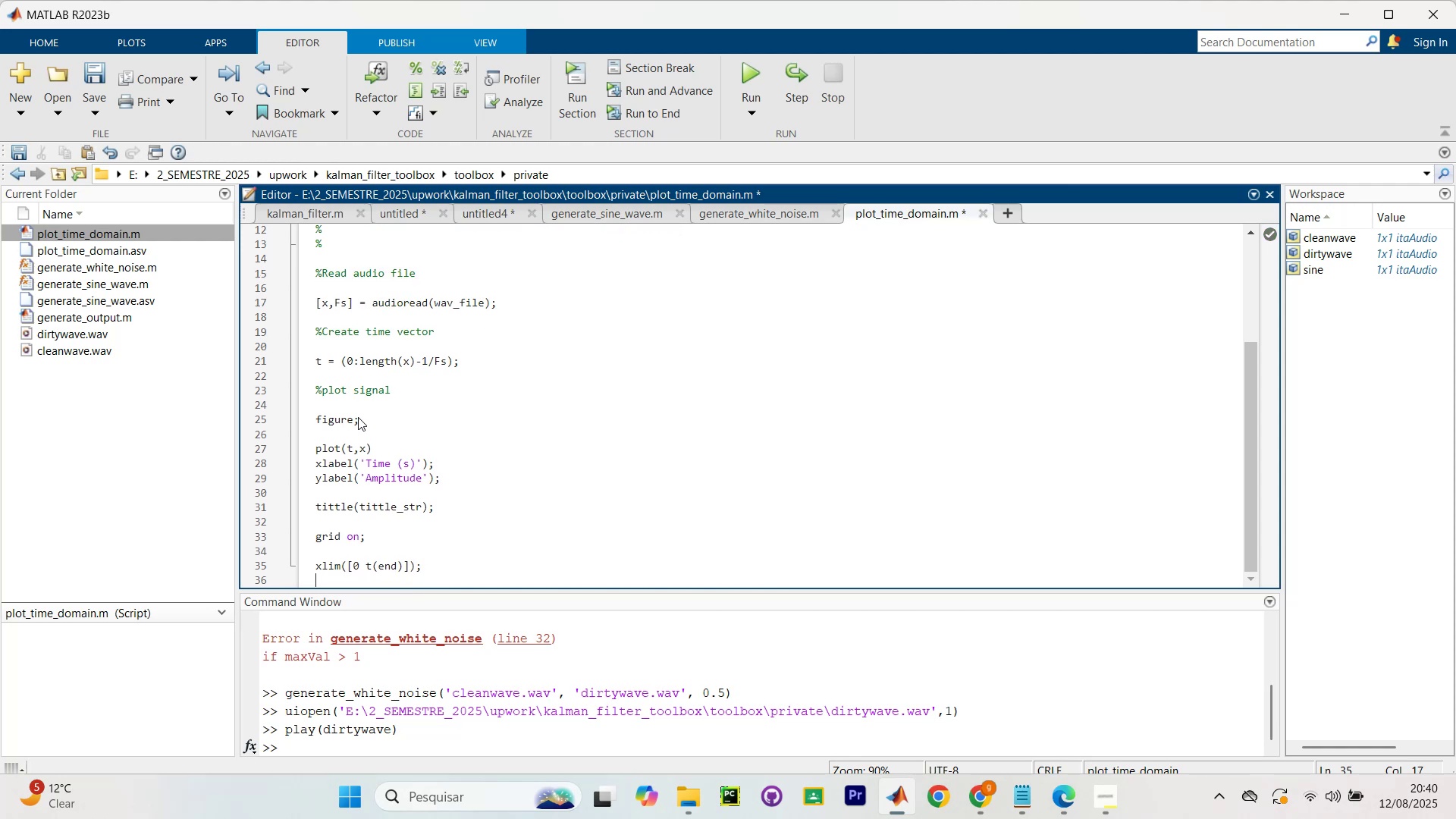 
key(Enter)
 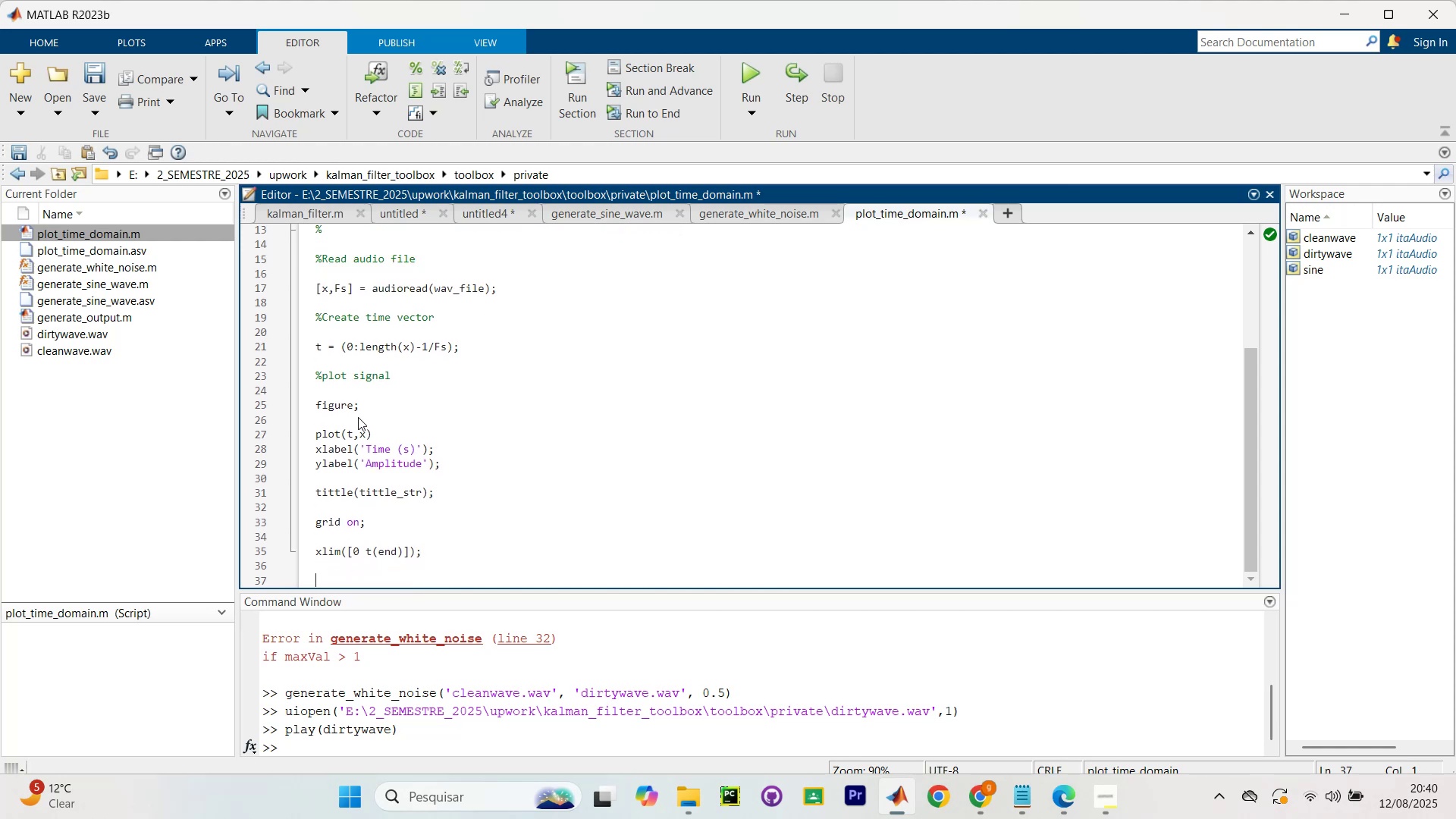 
type(end)
 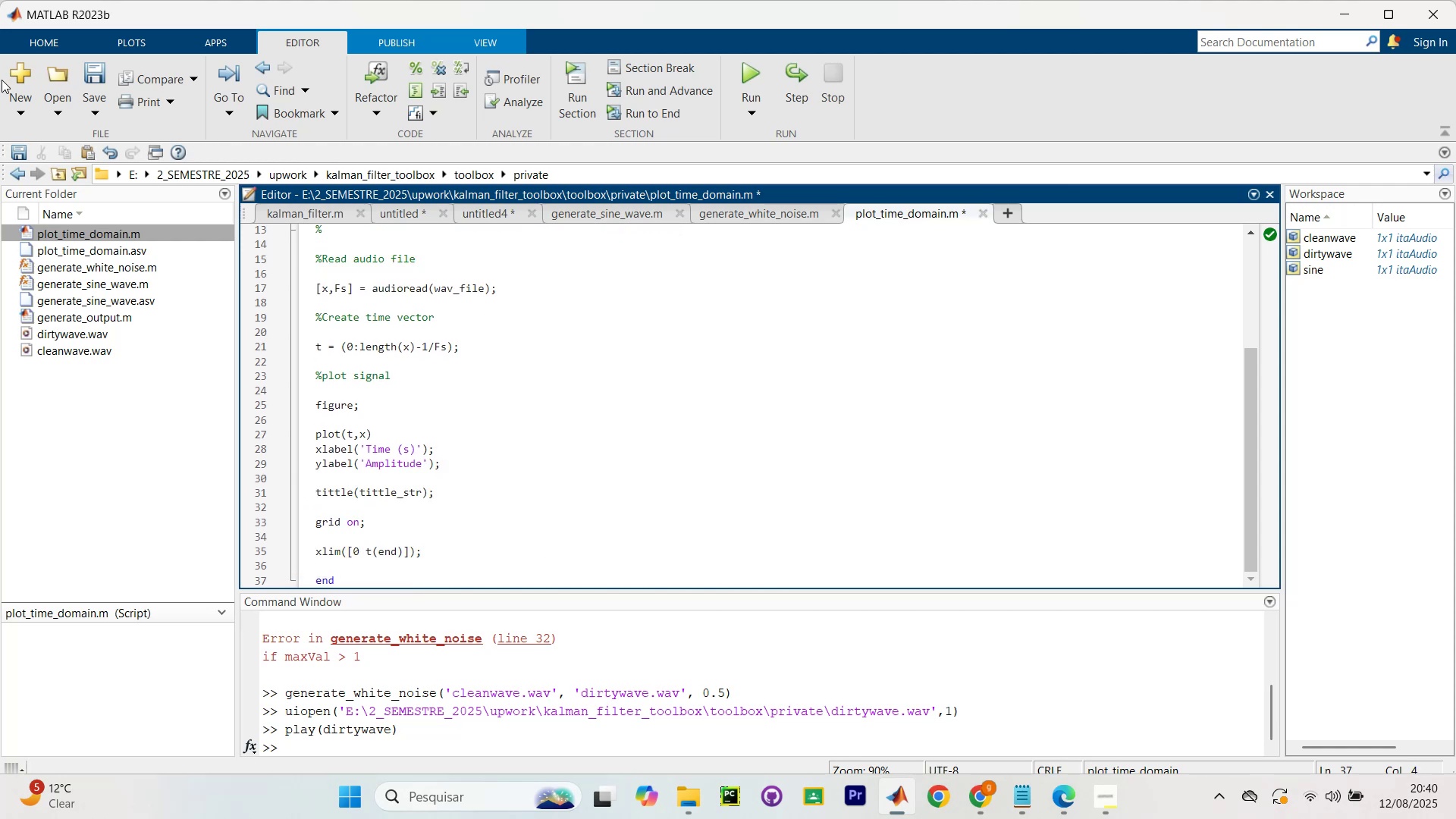 
scroll: coordinate [621, 367], scroll_direction: up, amount: 2.0
 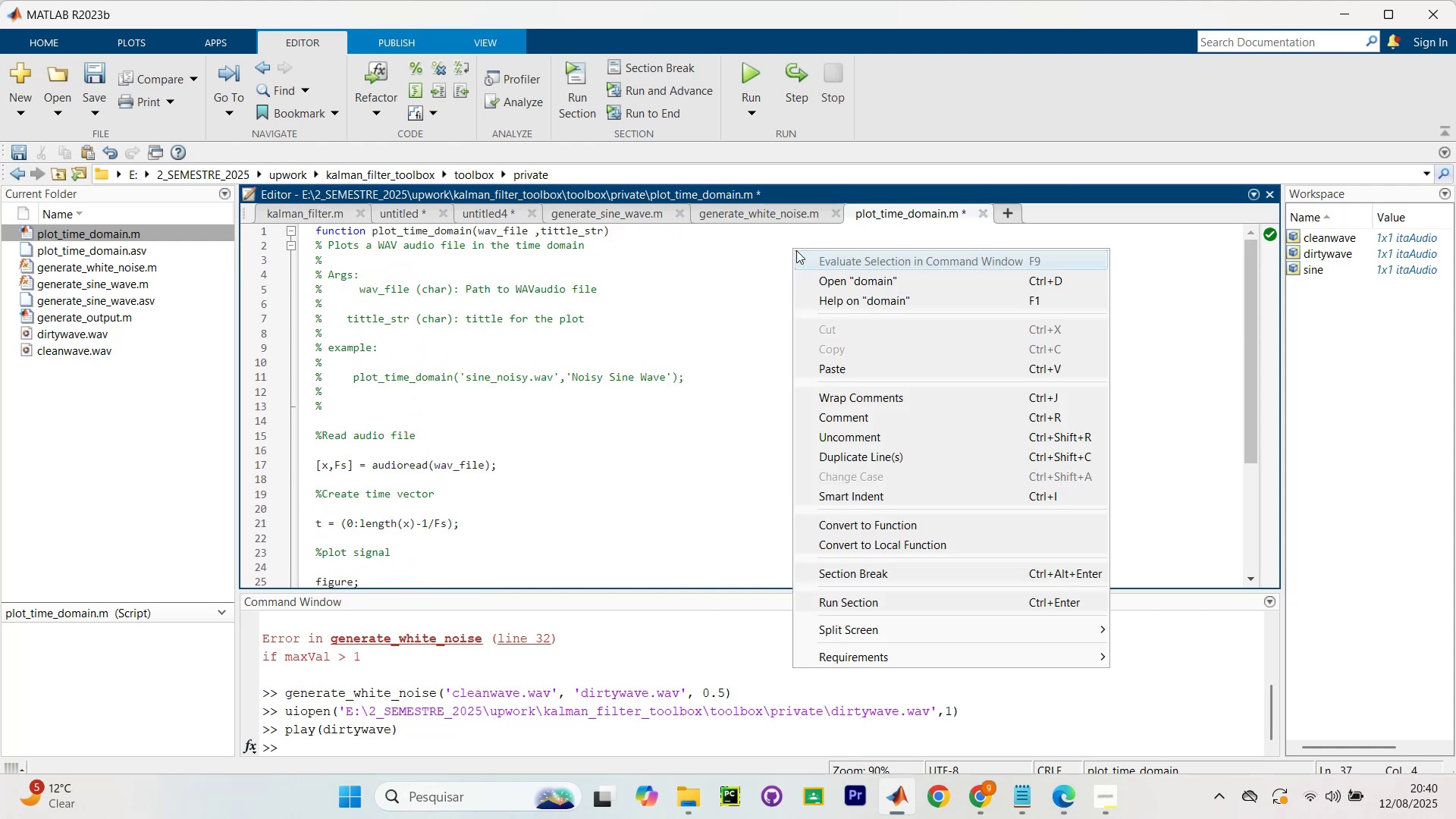 
left_click([692, 365])
 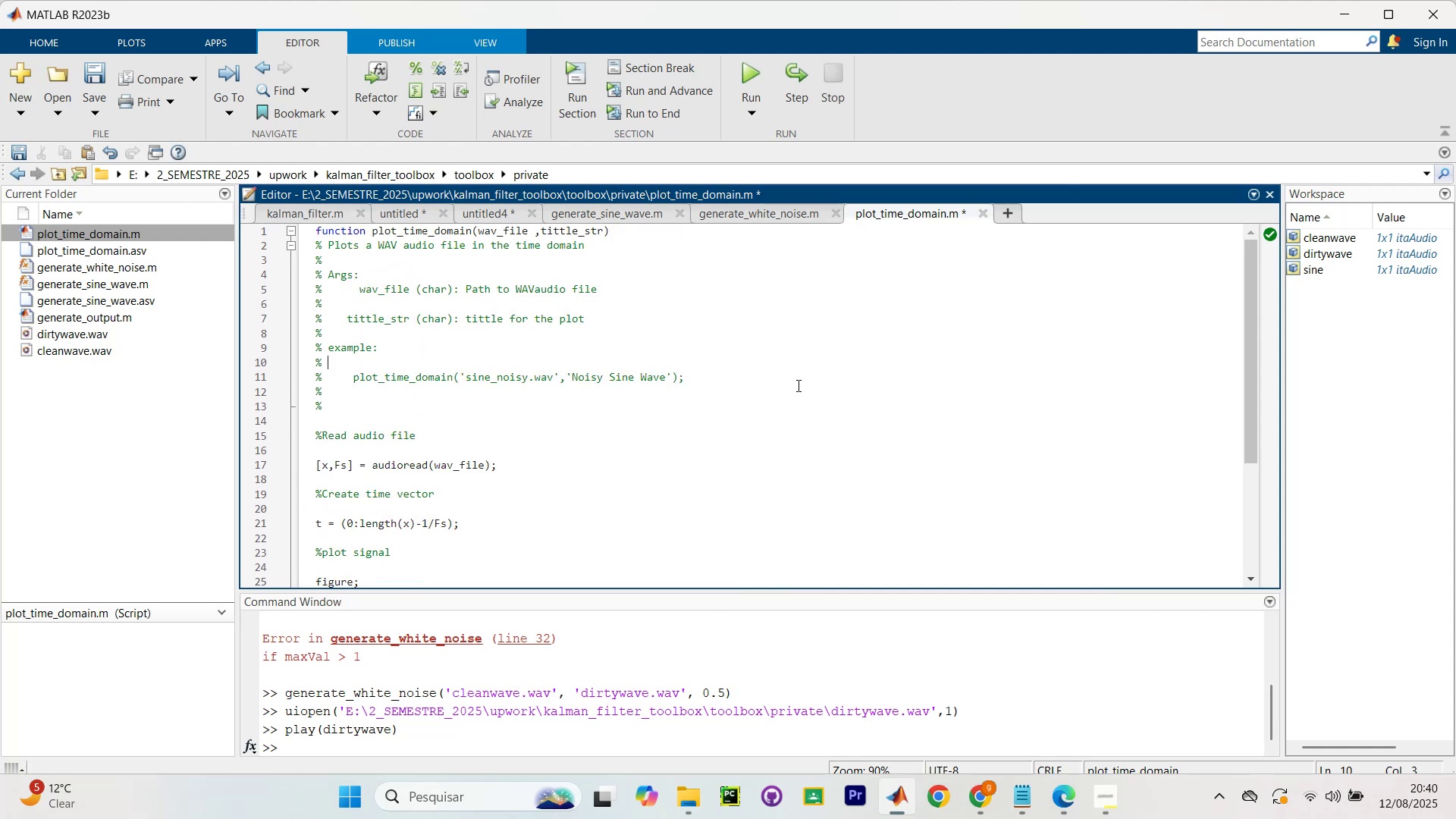 
key(Control+Enter)
 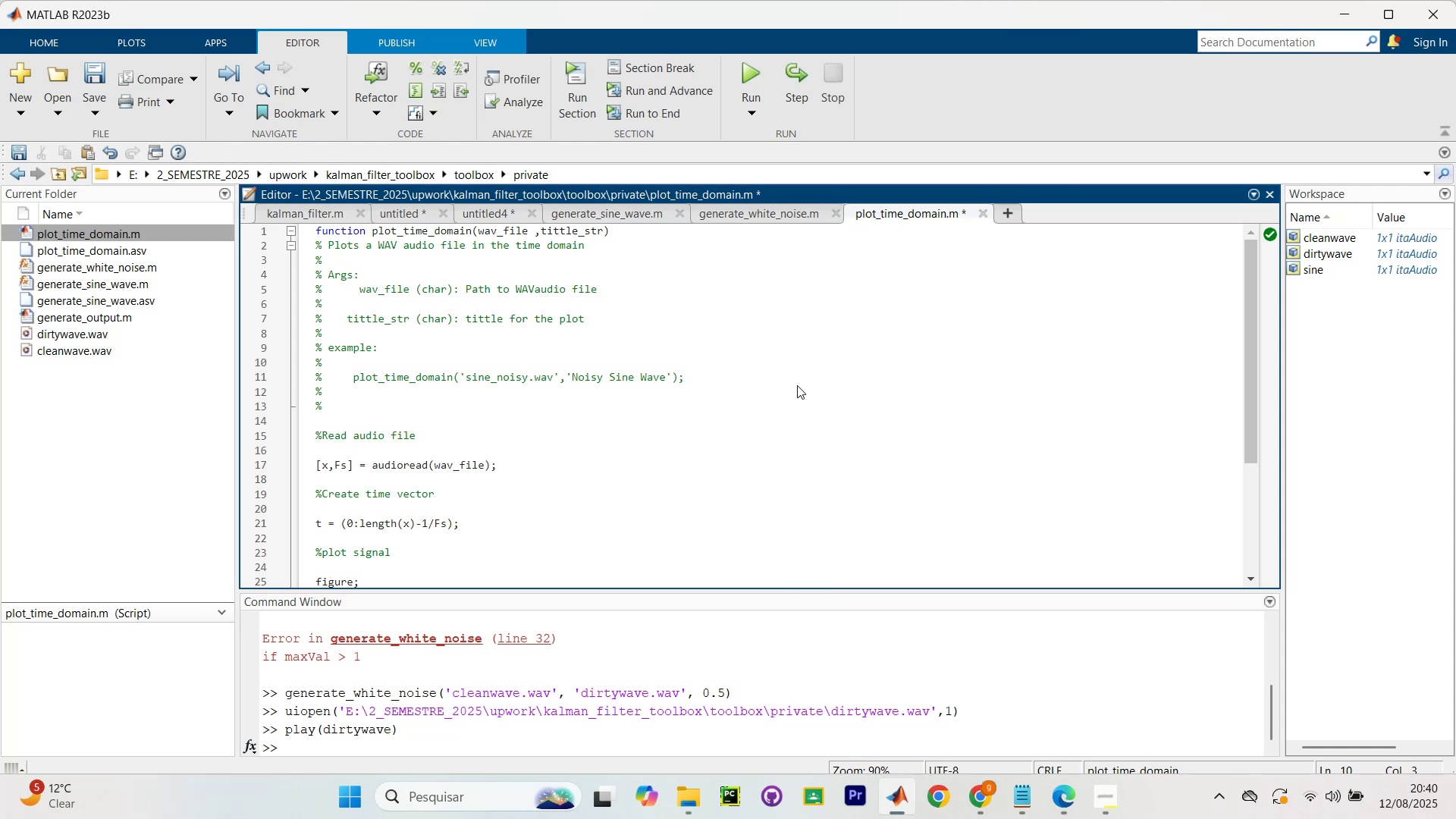 
scroll: coordinate [902, 406], scroll_direction: down, amount: 4.0
 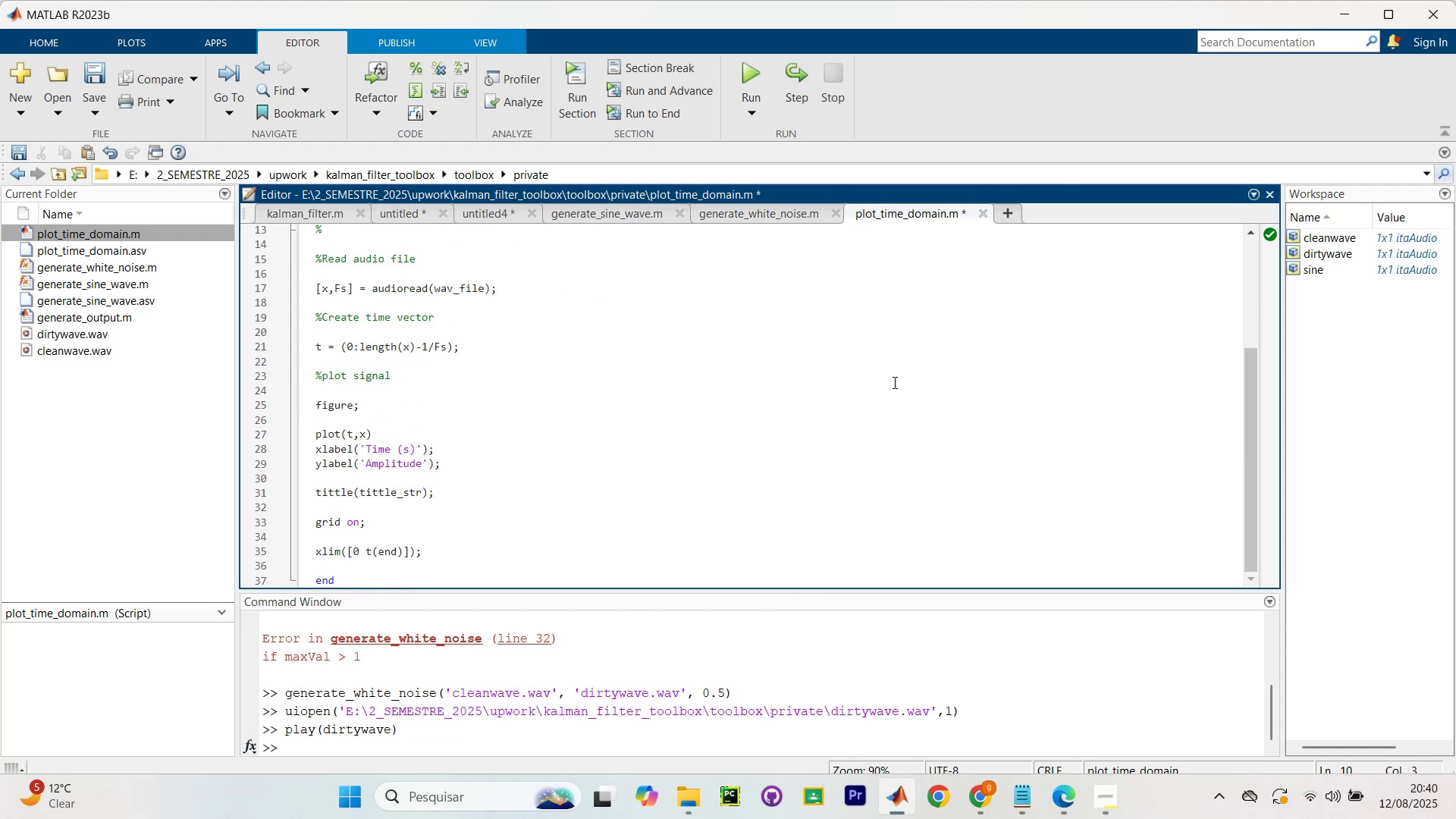 
scroll: coordinate [868, 358], scroll_direction: up, amount: 7.0
 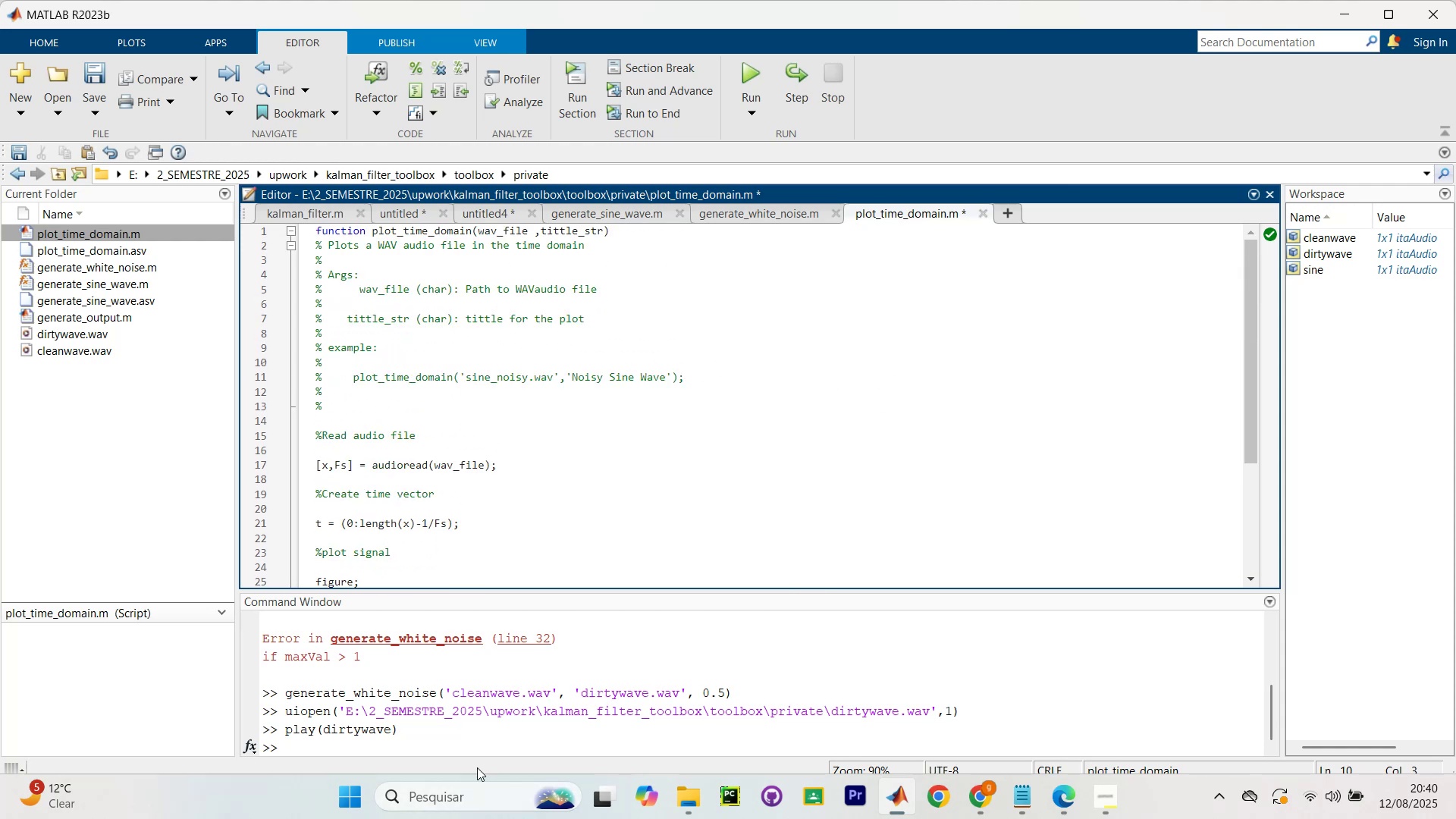 
left_click([485, 754])
 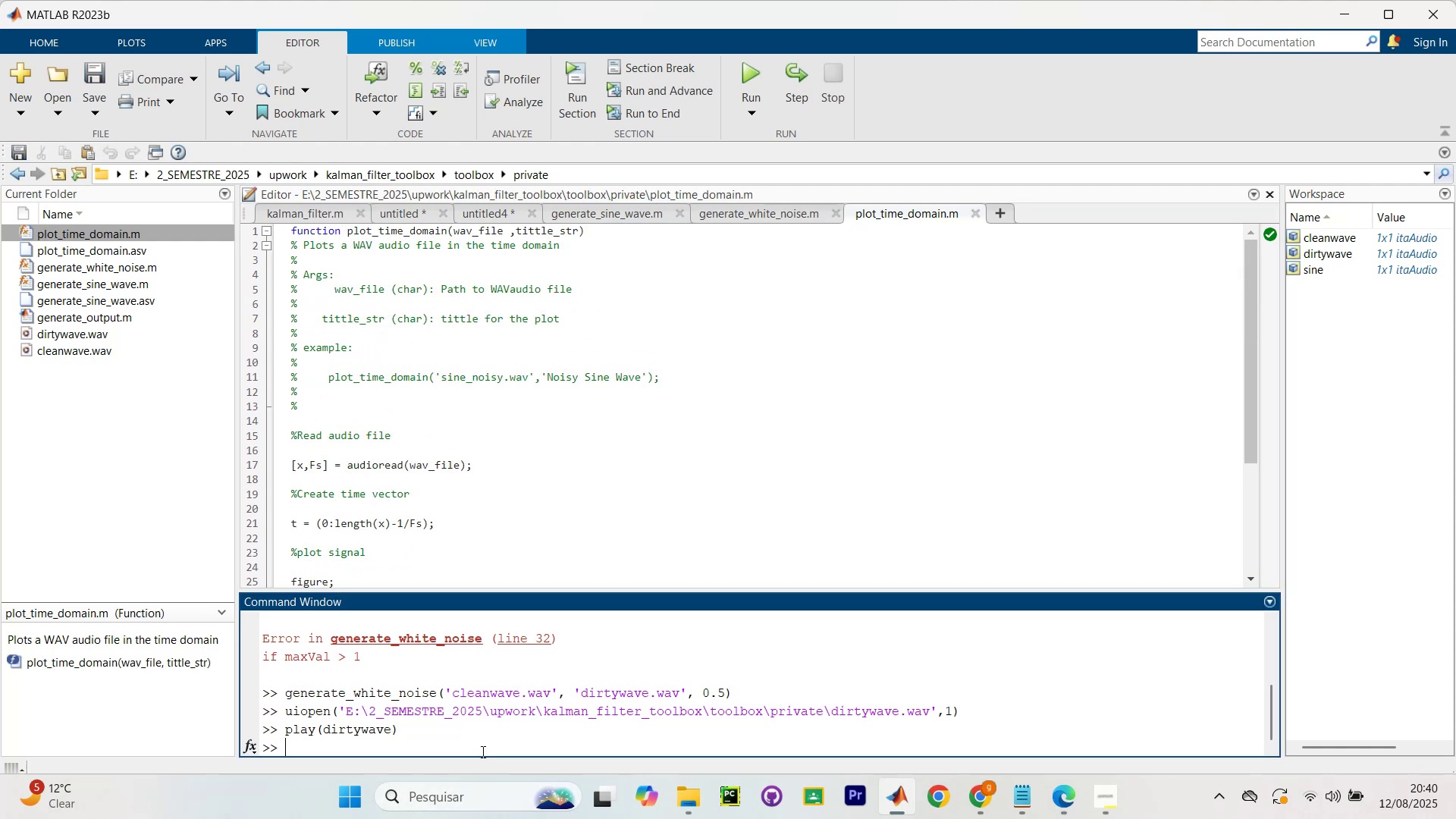 
type(plot)
key(Backspace)
key(Backspace)
key(Backspace)
key(Backspace)
 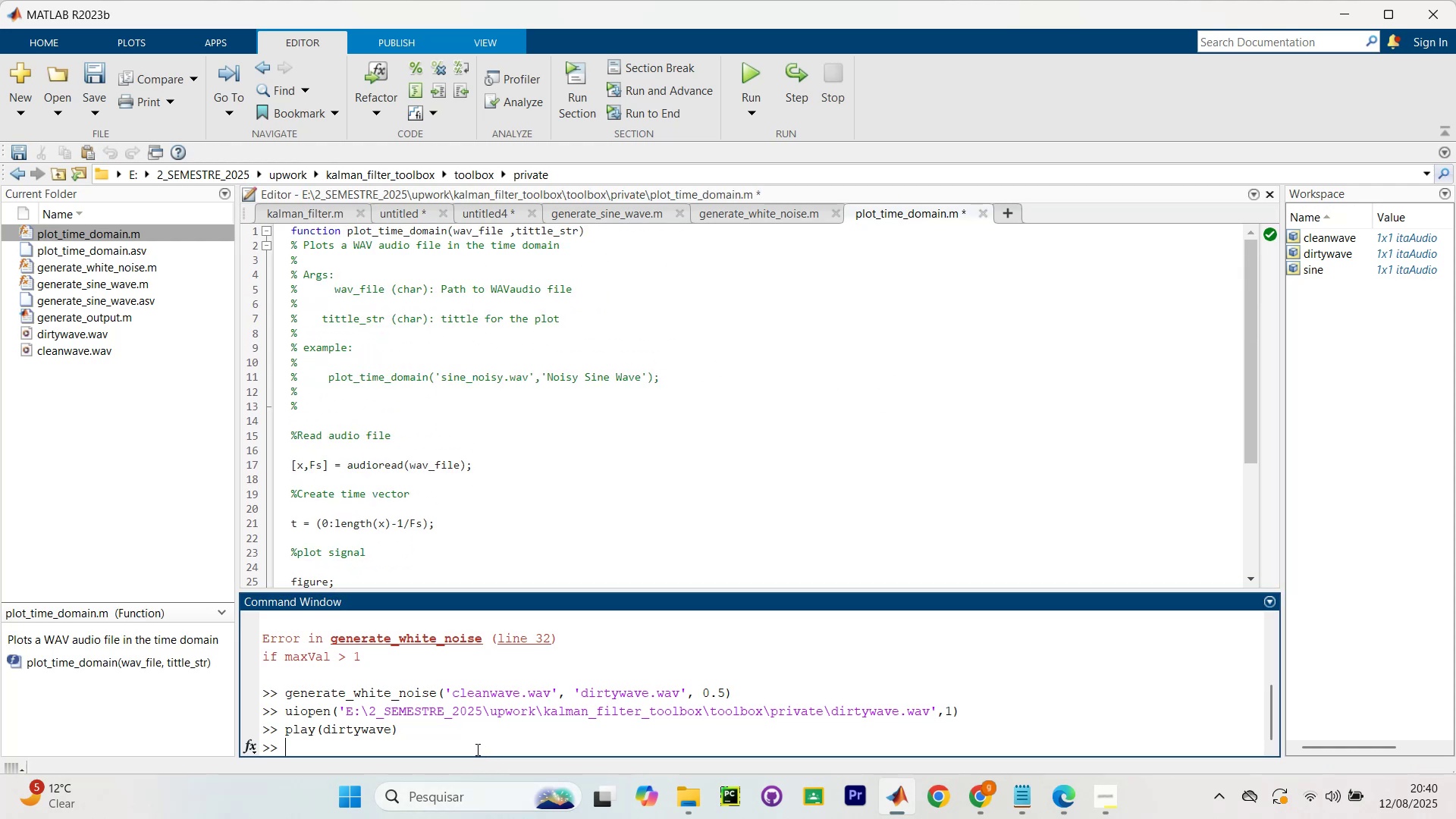 
double_click([577, 455])
 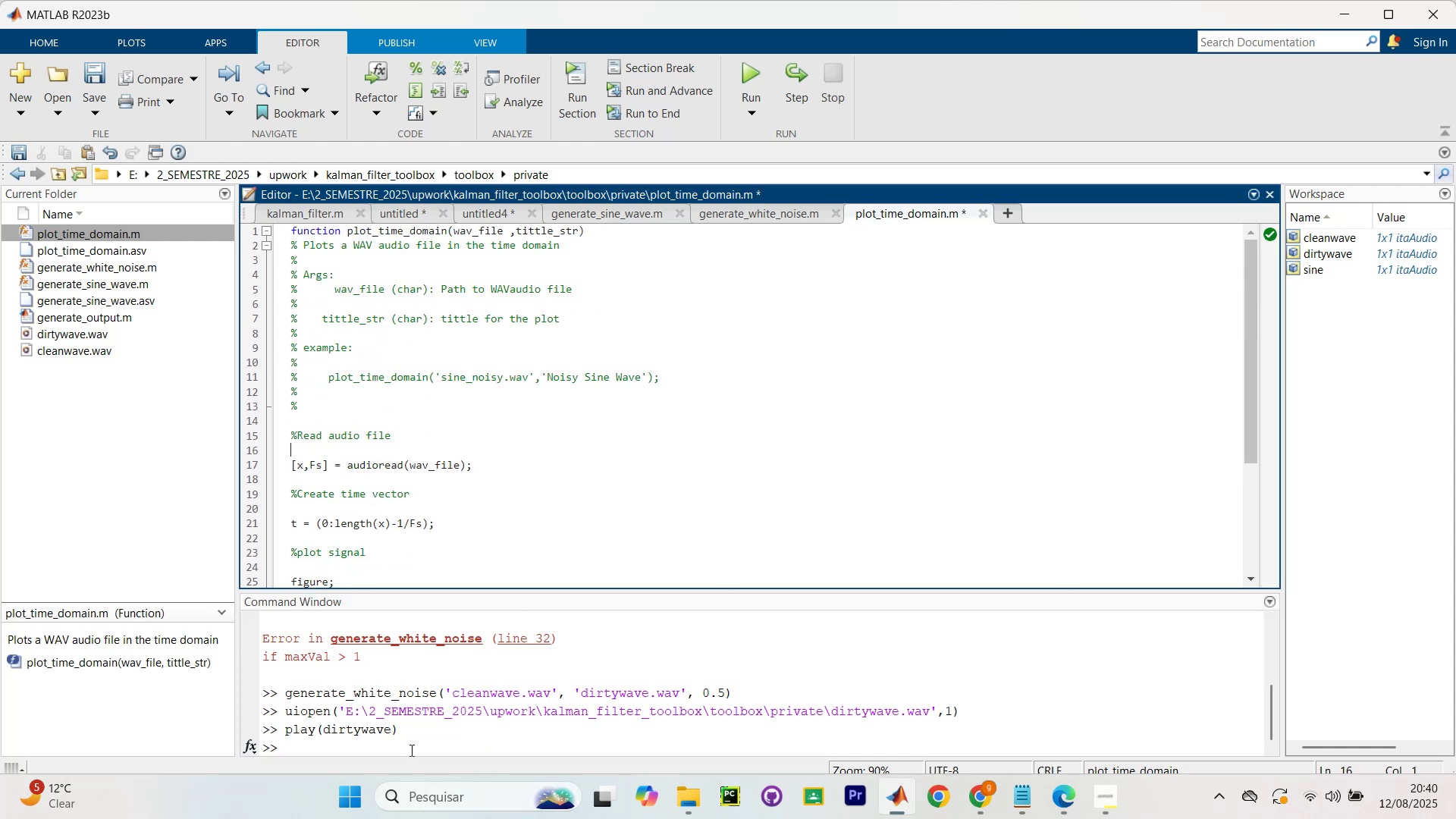 
left_click([410, 750])
 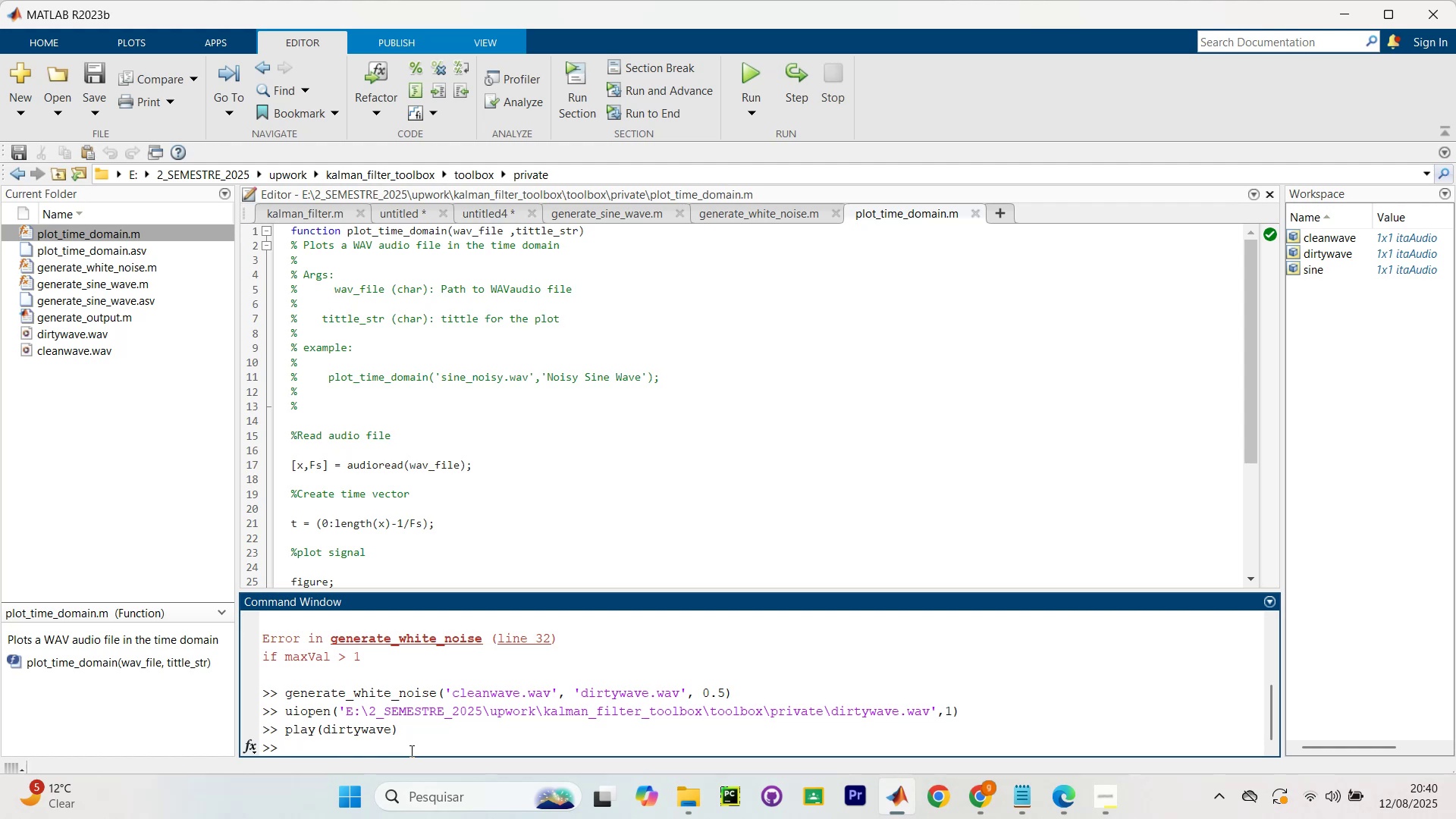 
wait(11.28)
 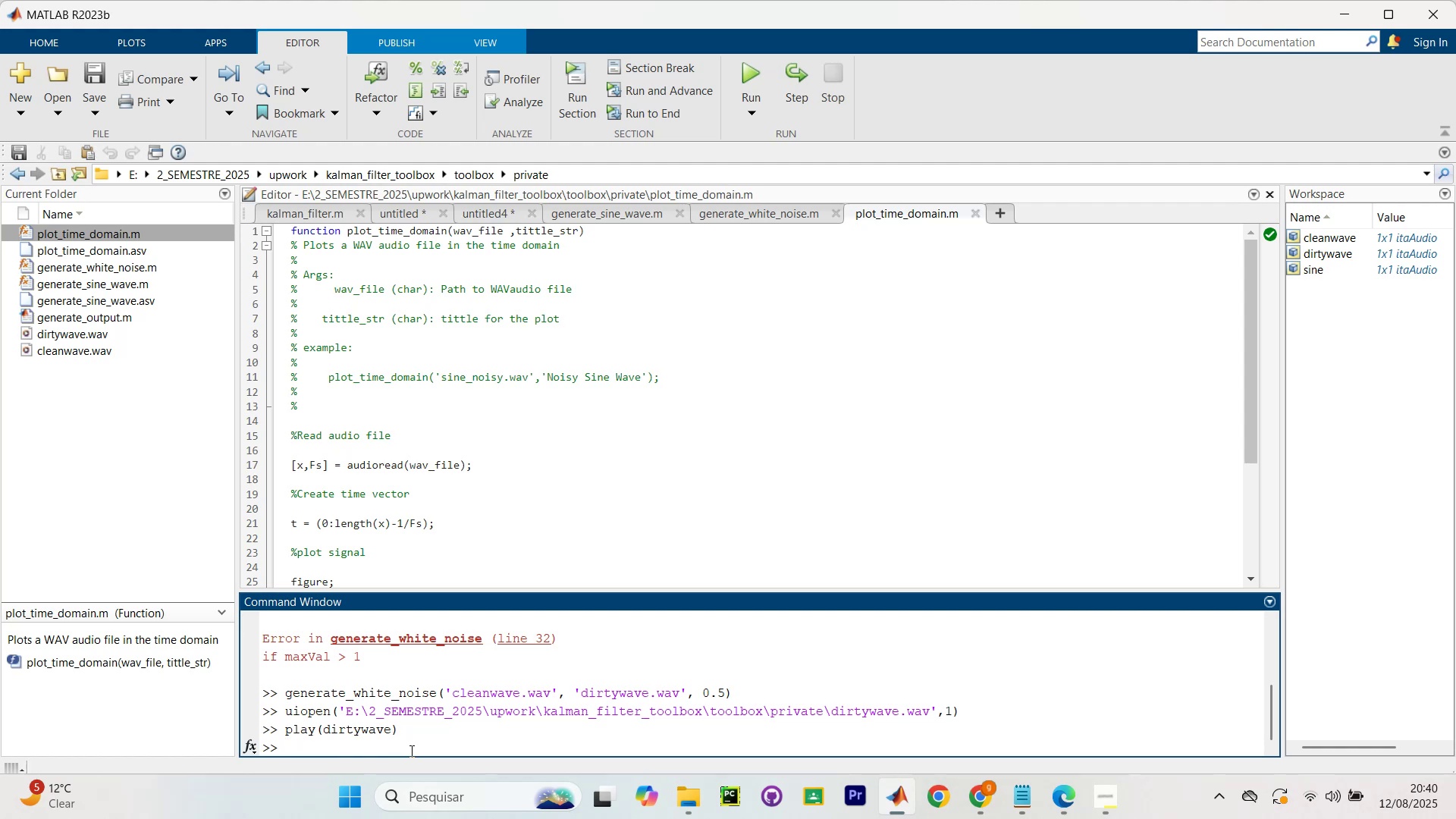 
type(plot_time_)
key(Tab)
 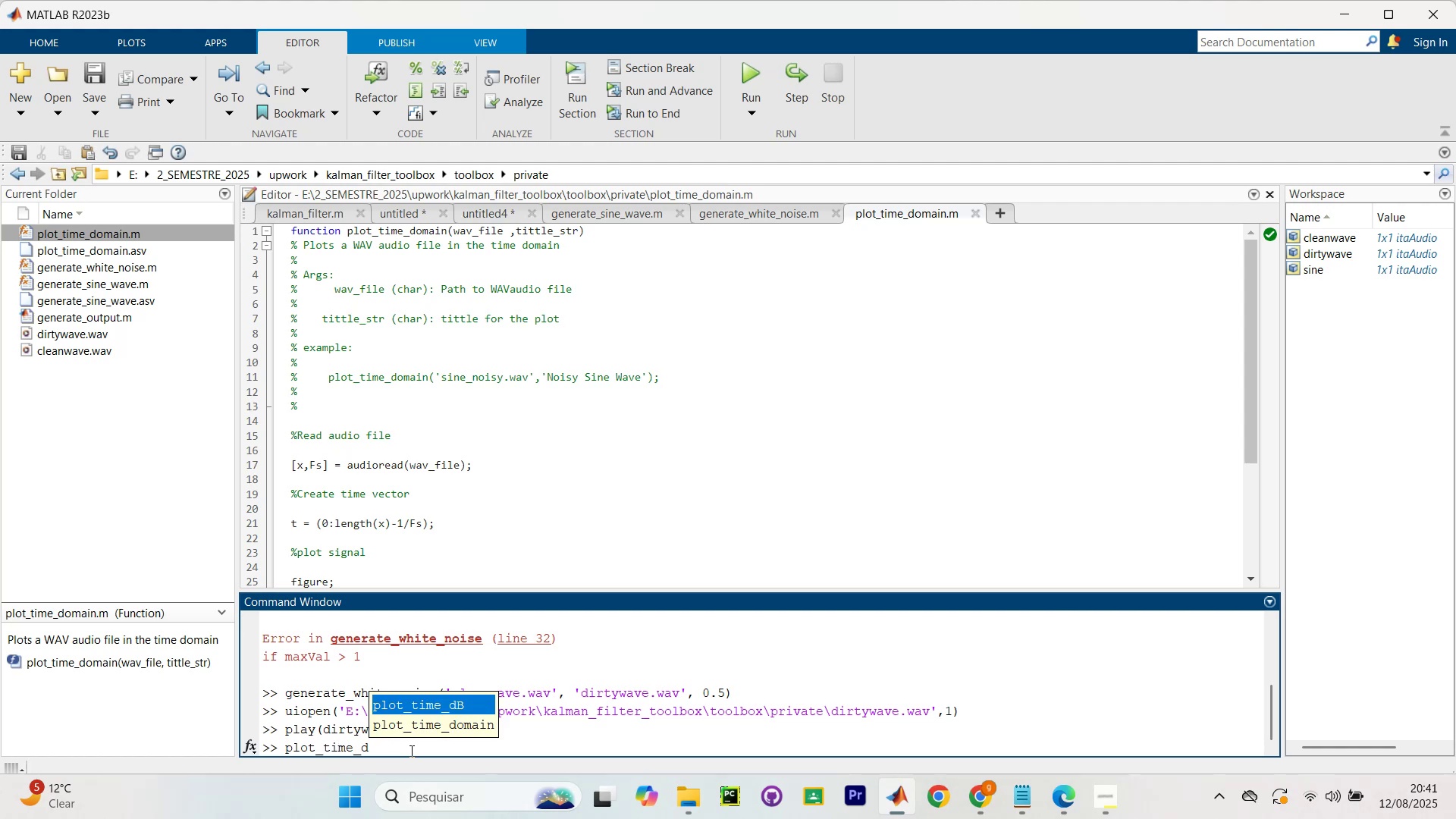 
key(ArrowDown)
 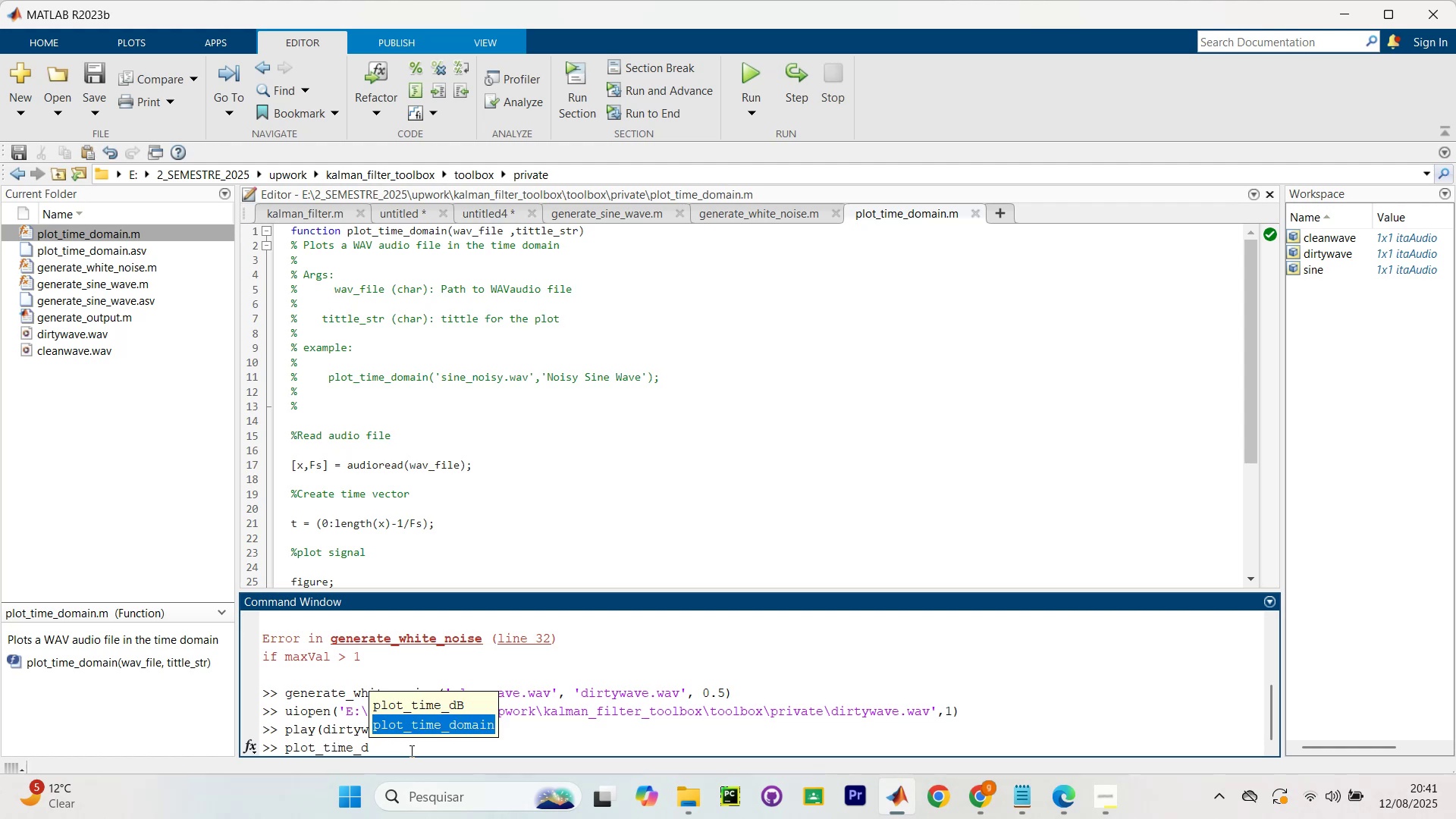 
key(Enter)
 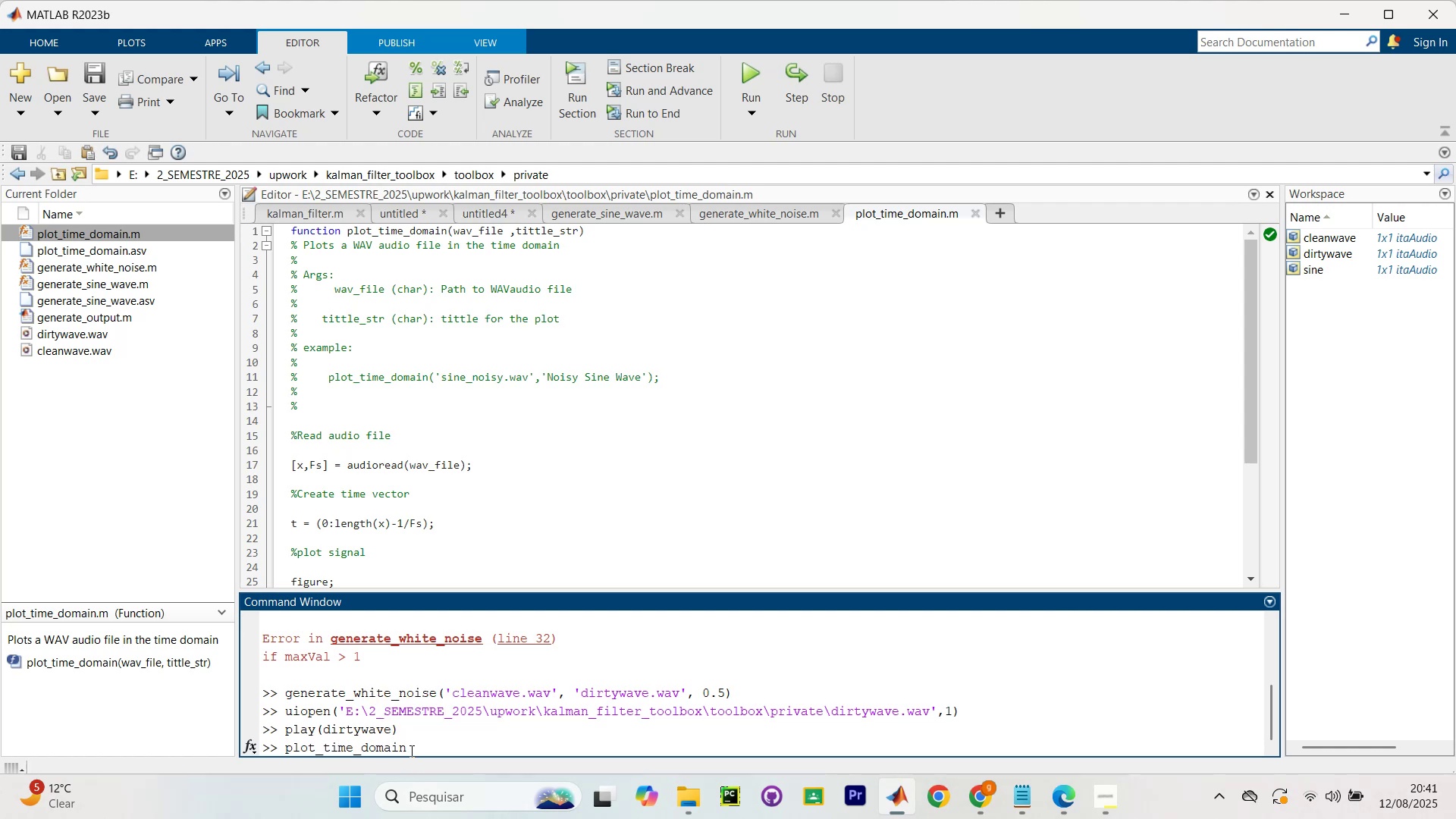 
type((dirty)
key(Backspace)
key(Backspace)
key(Backspace)
key(Backspace)
key(Backspace)
type(`dirtywave.wav`,dirtywave))
 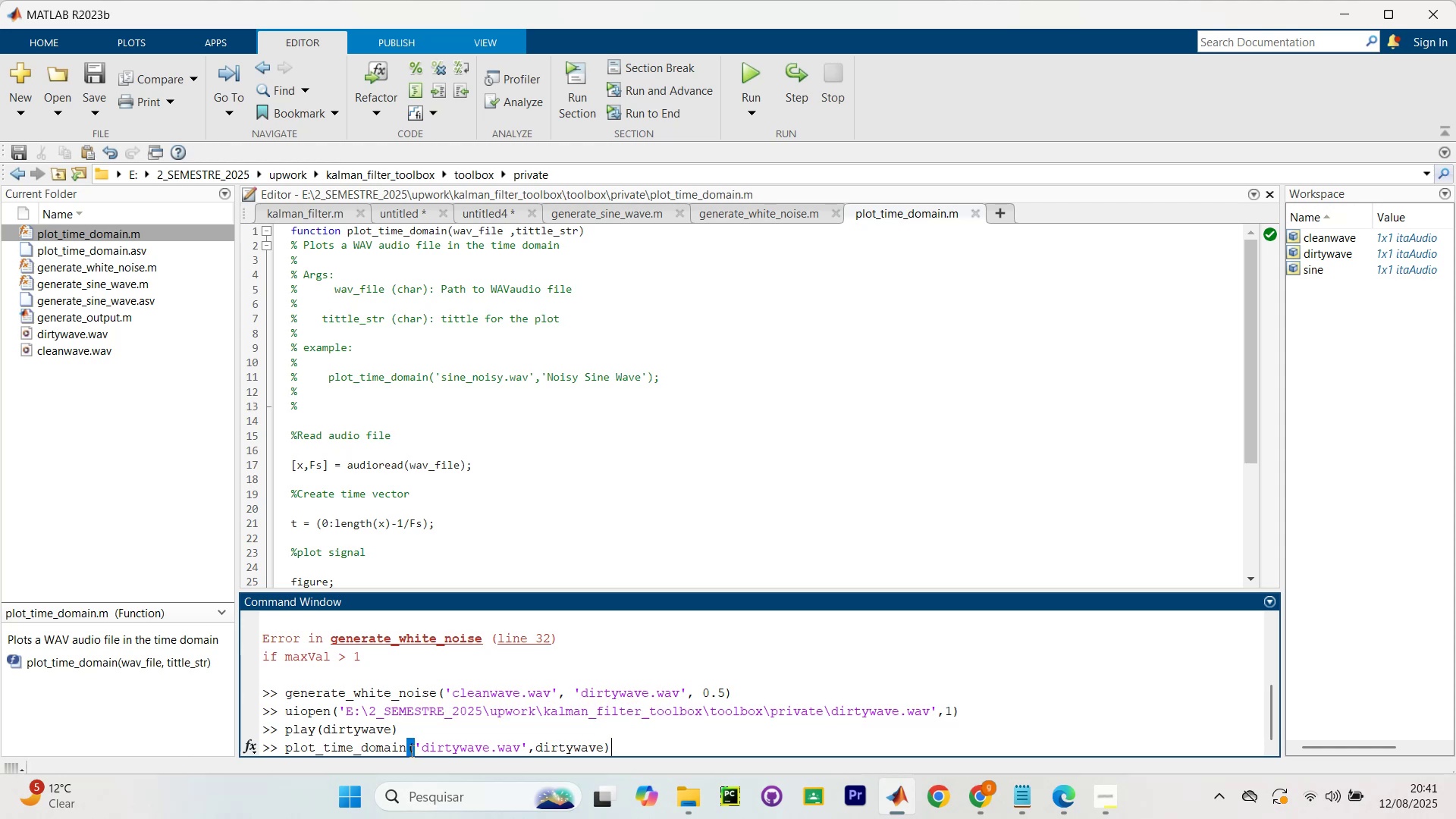 
left_click([540, 746])
 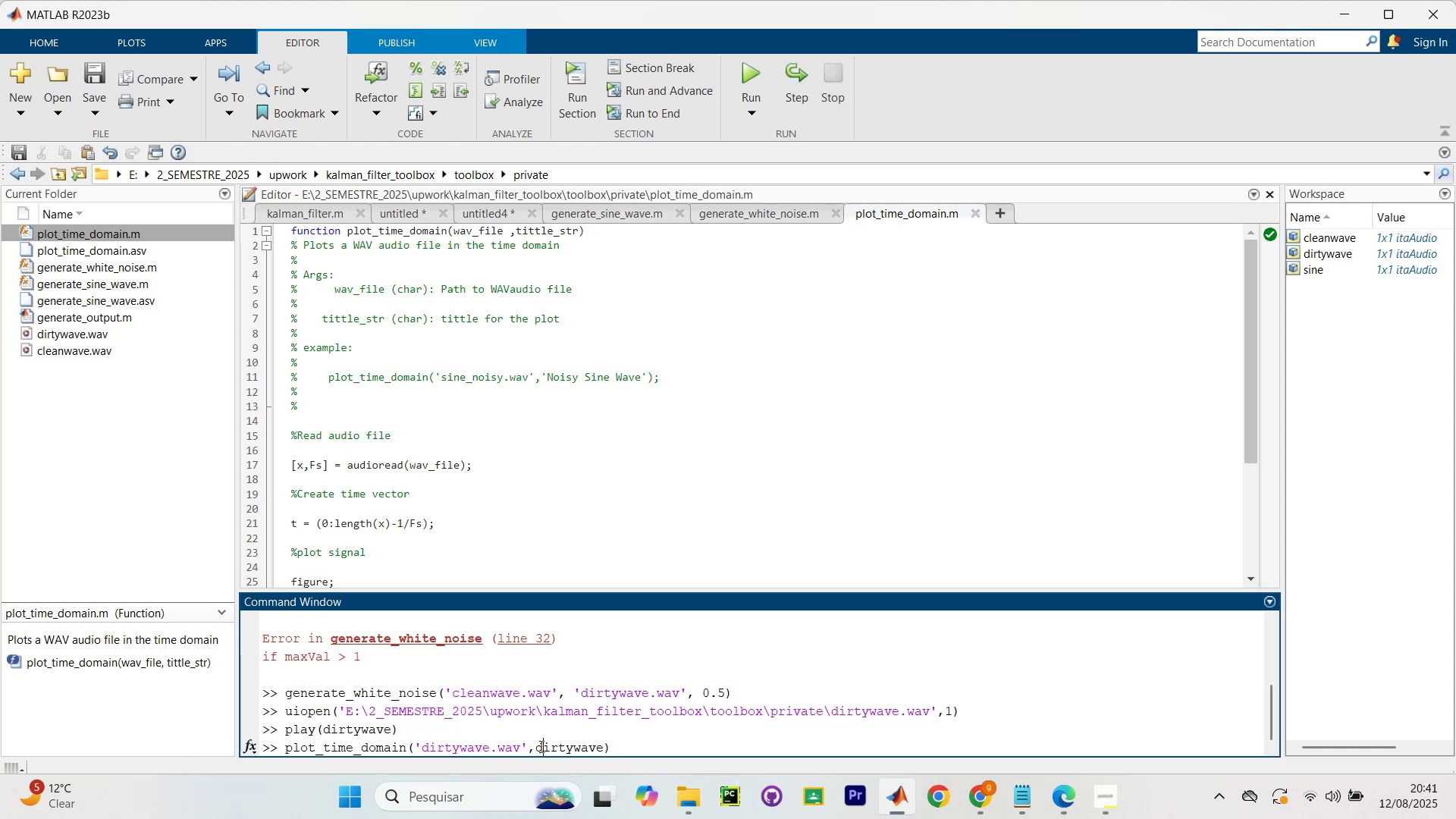 
key(Backquote)
 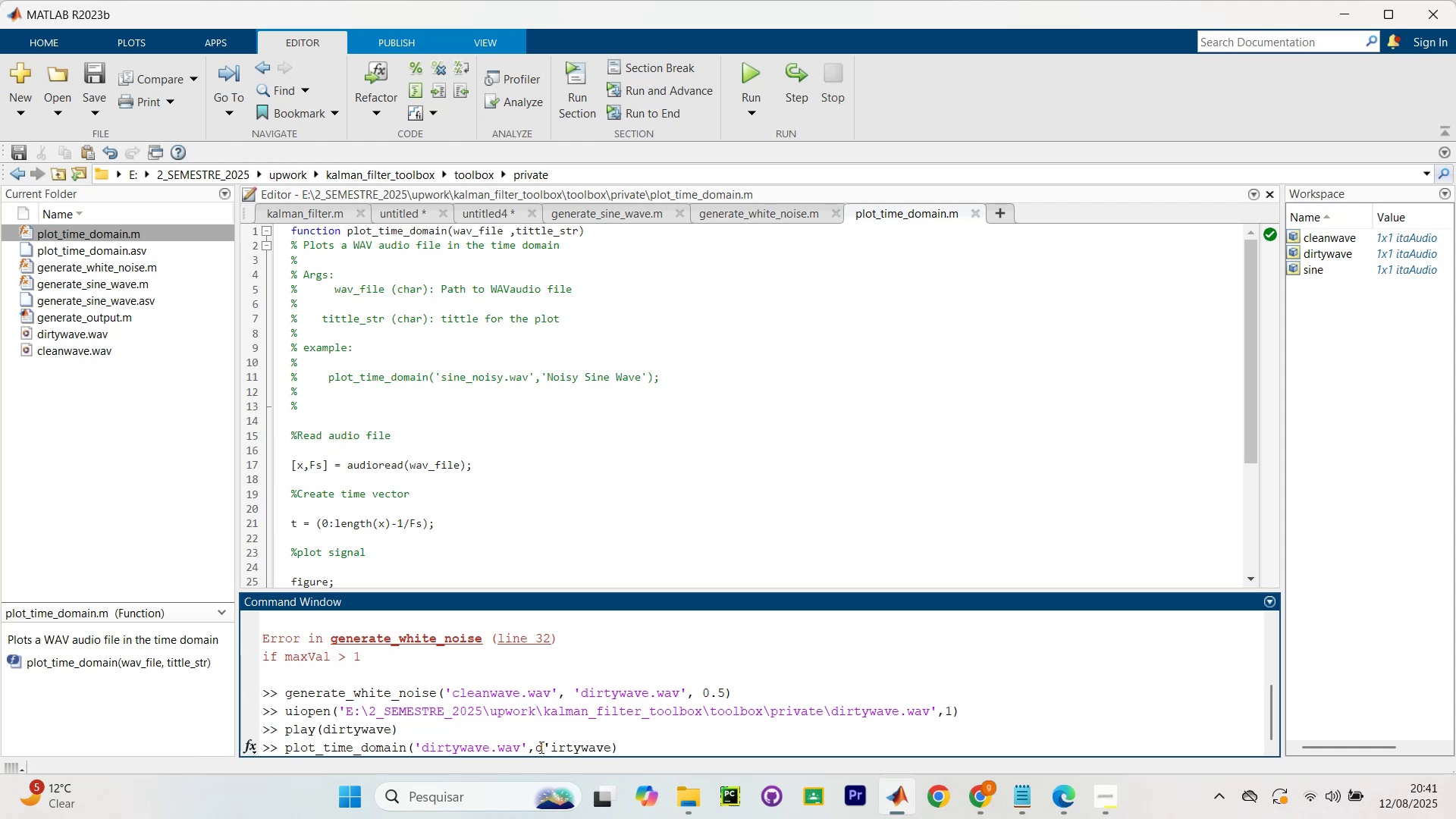 
key(Backspace)
 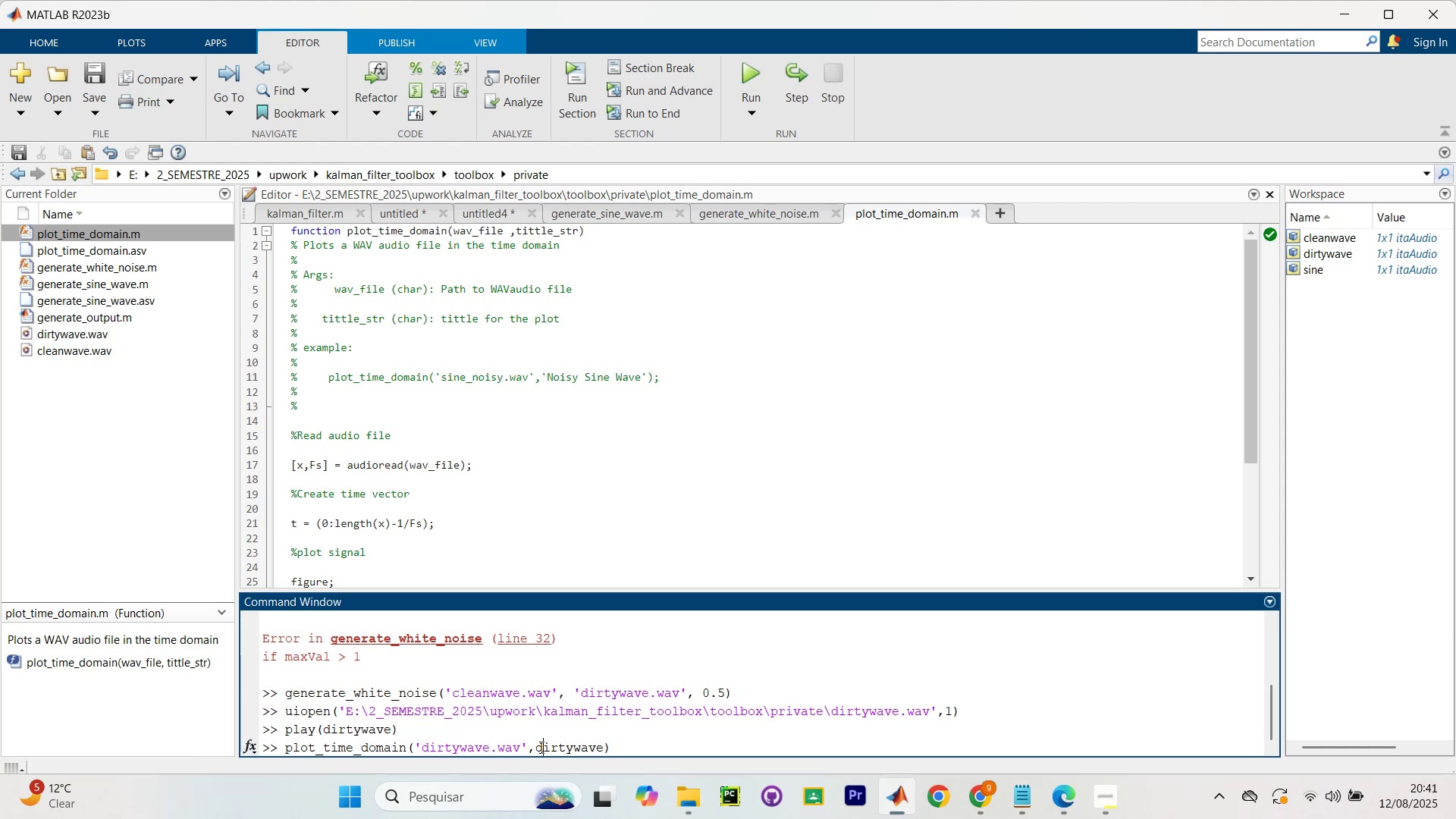 
key(ArrowLeft)
 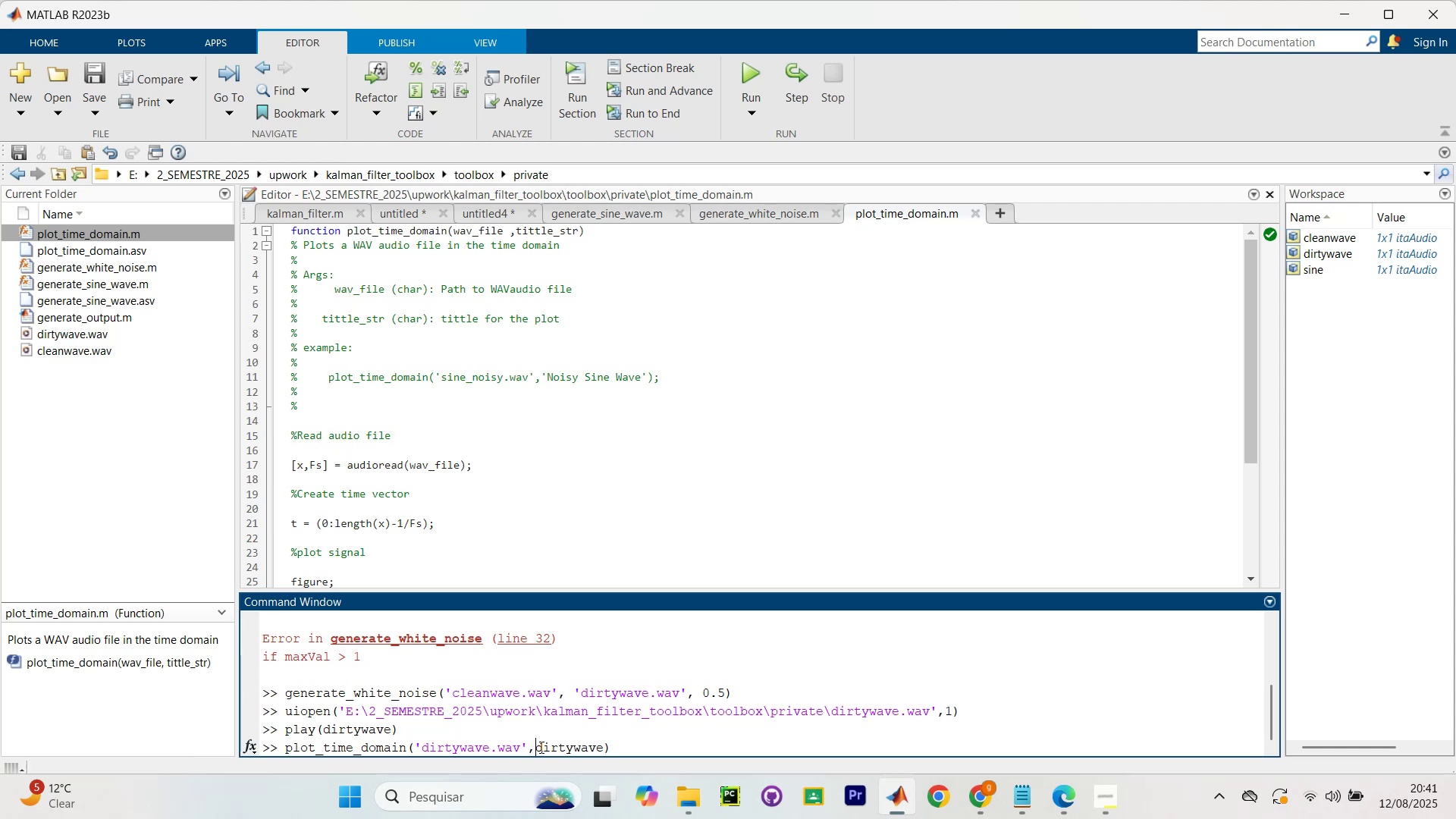 
key(Backquote)
 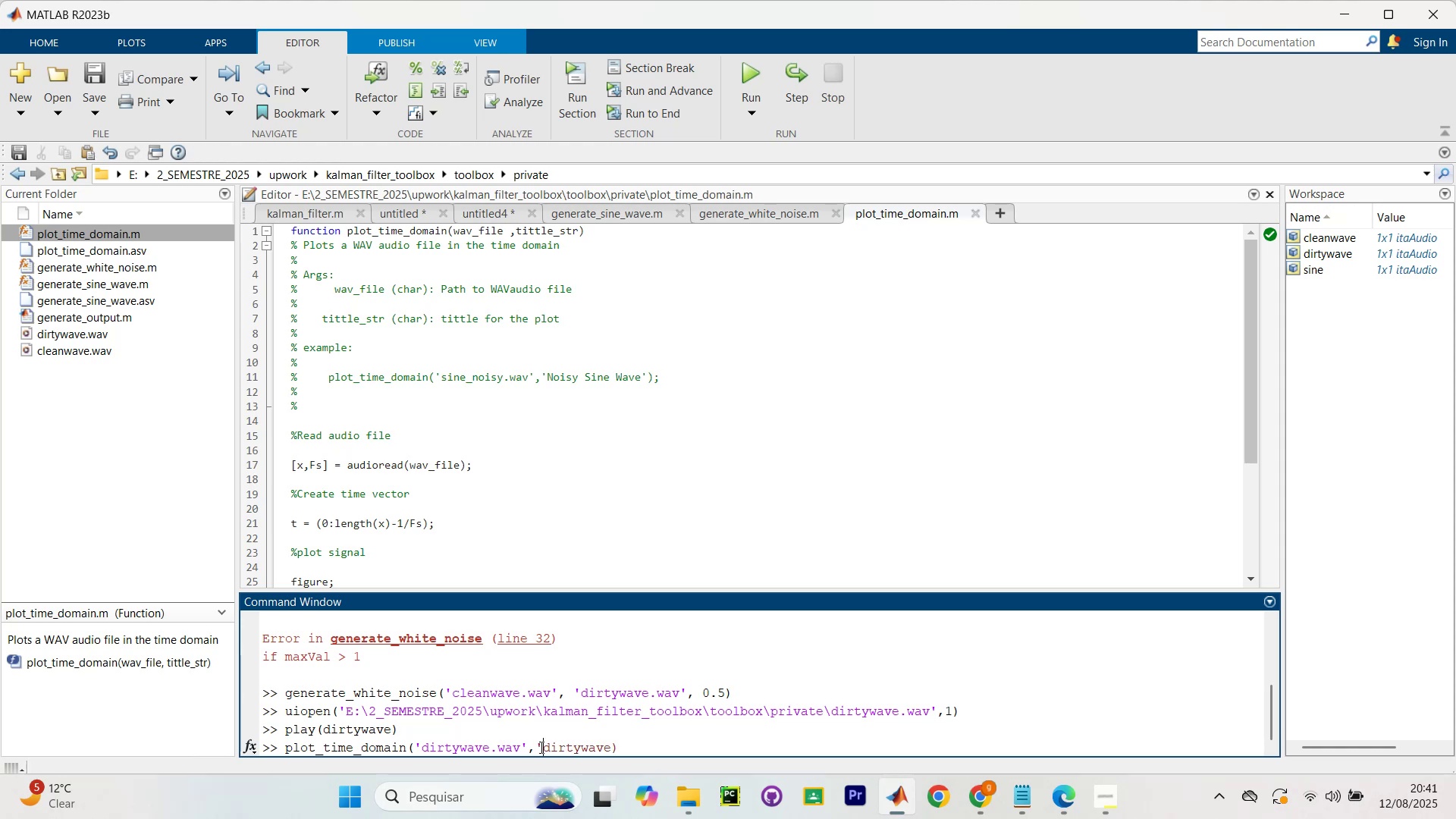 
key(ArrowRight)
 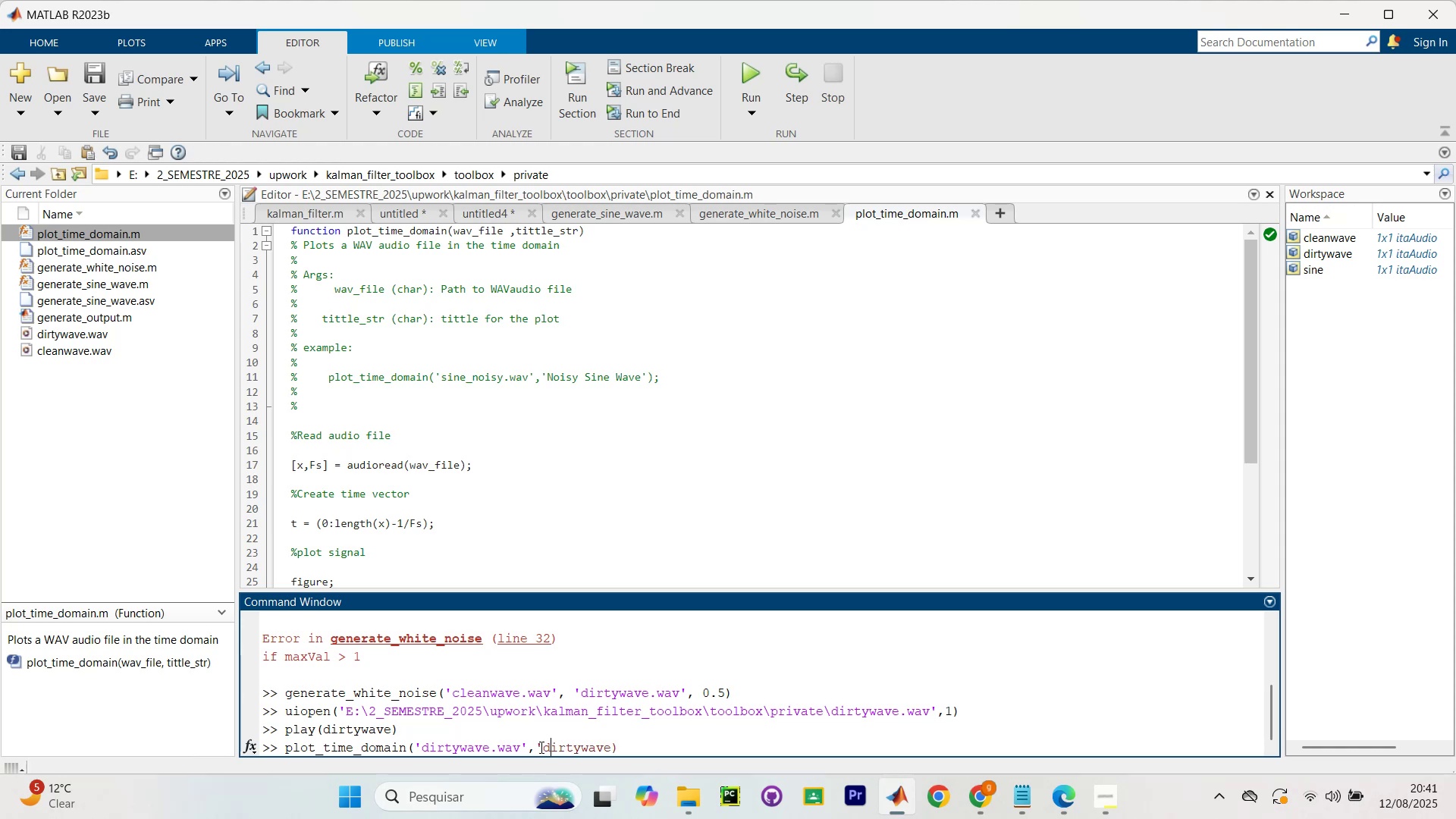 
key(ArrowRight)
 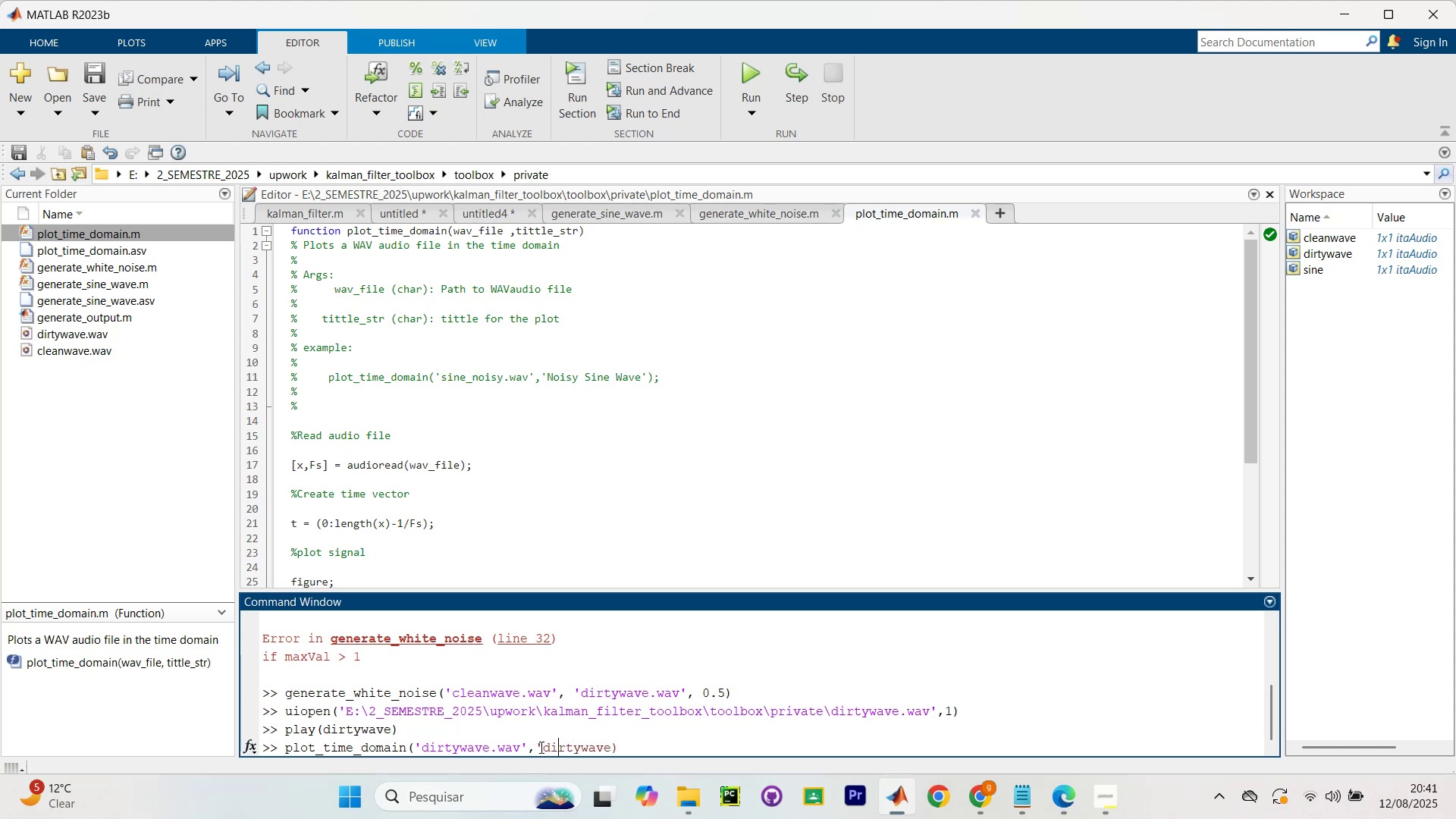 
key(ArrowRight)
 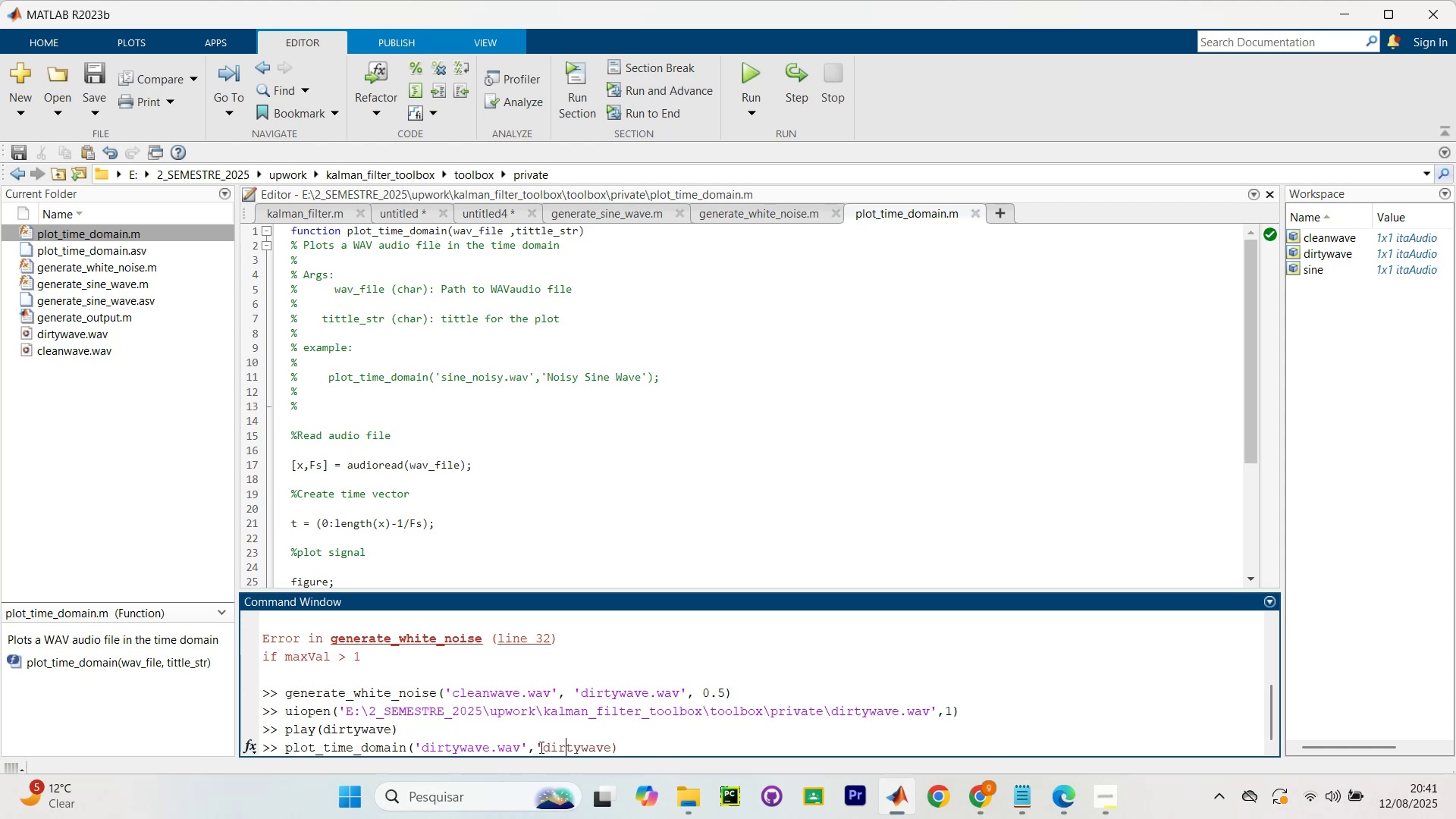 
key(ArrowRight)
 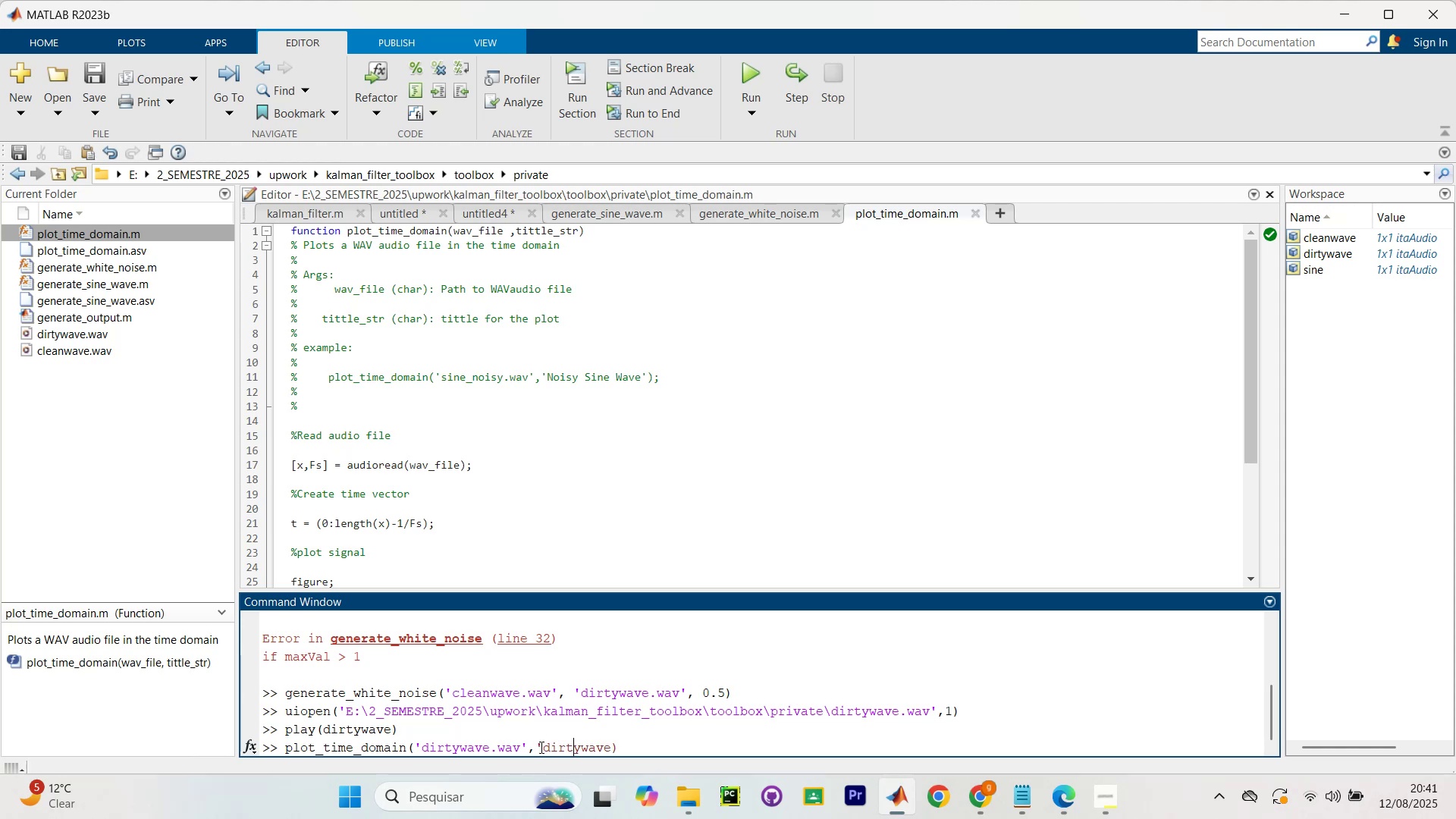 
key(ArrowRight)
 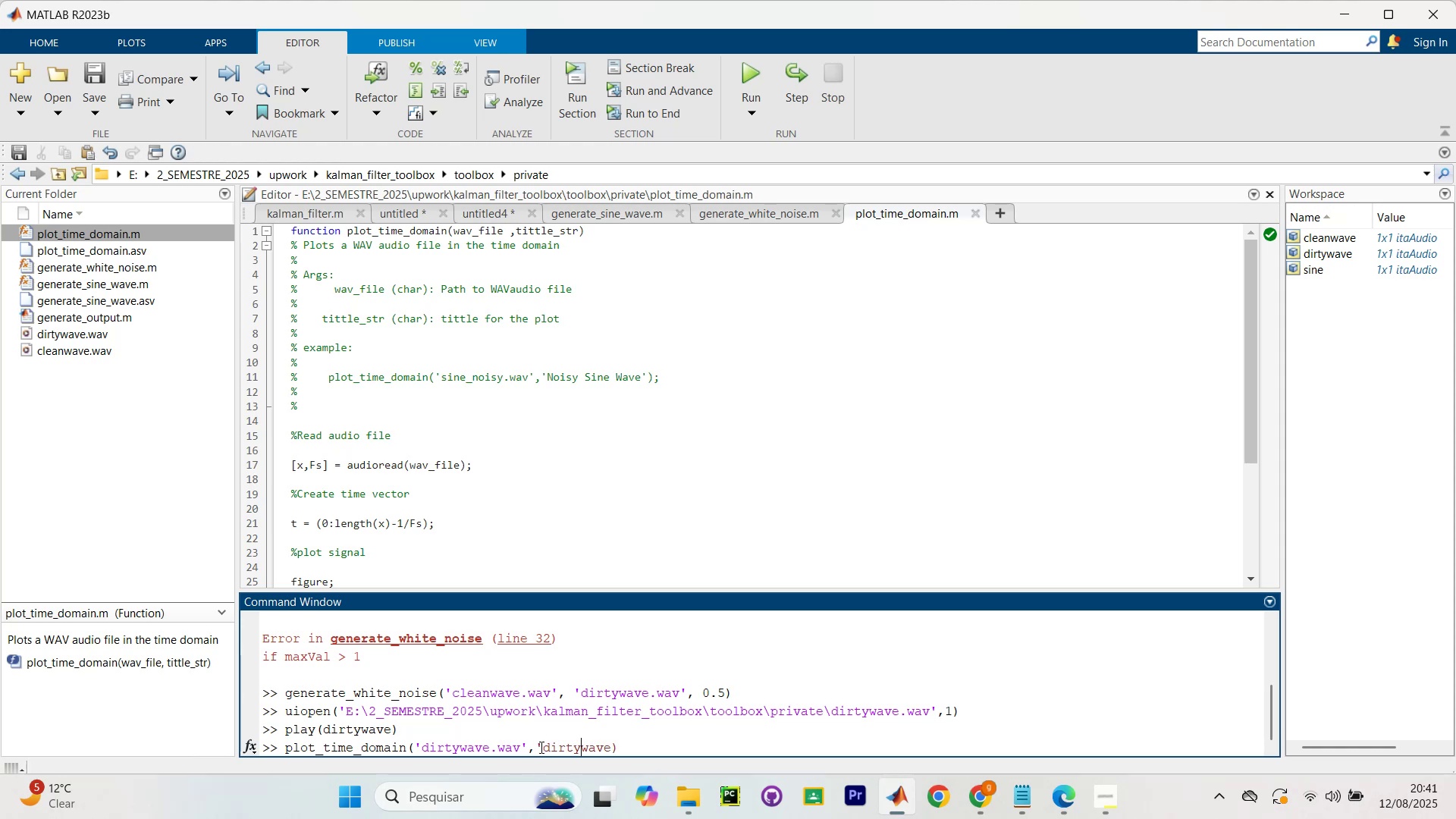 
key(ArrowRight)
 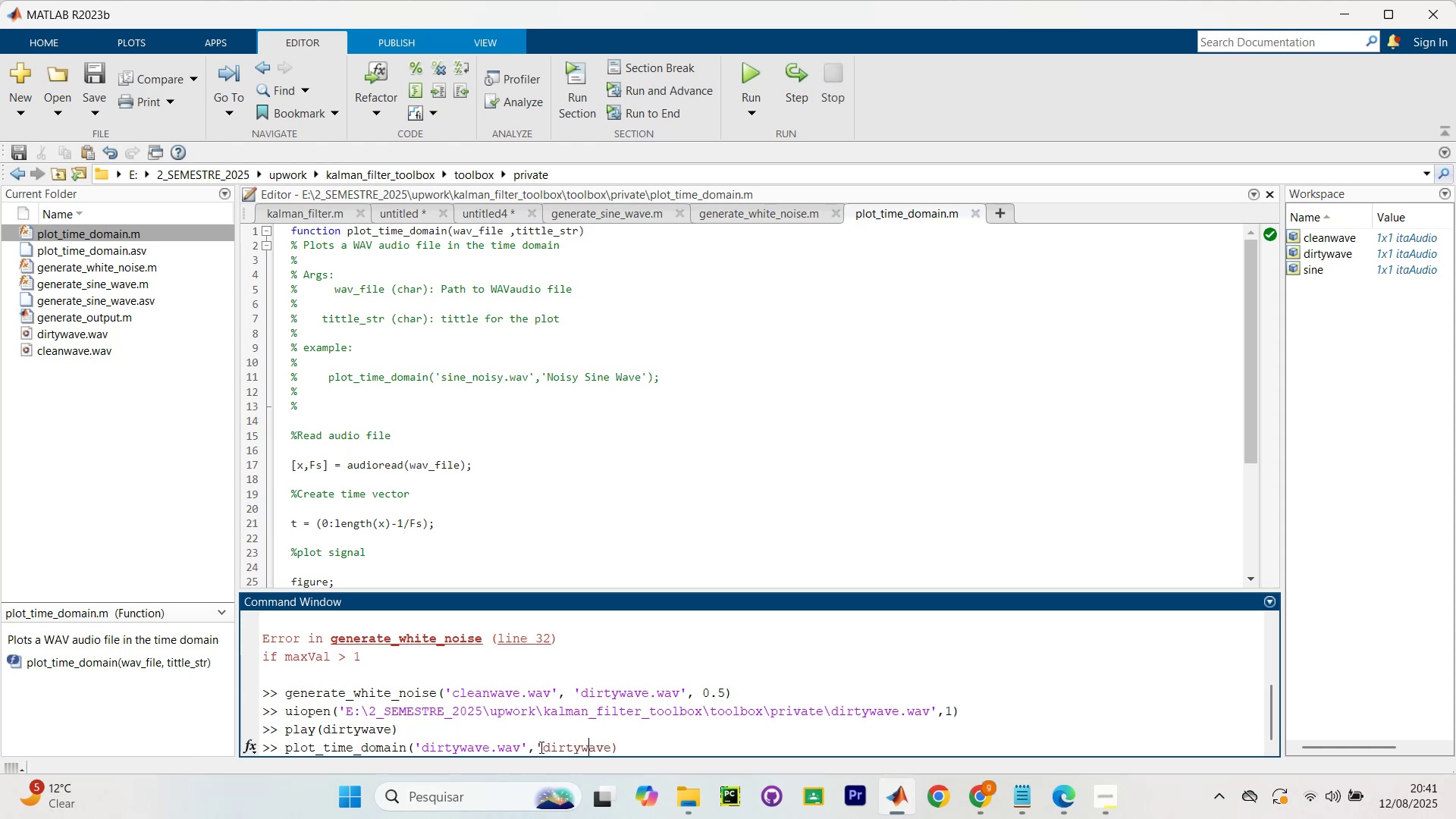 
key(ArrowRight)
 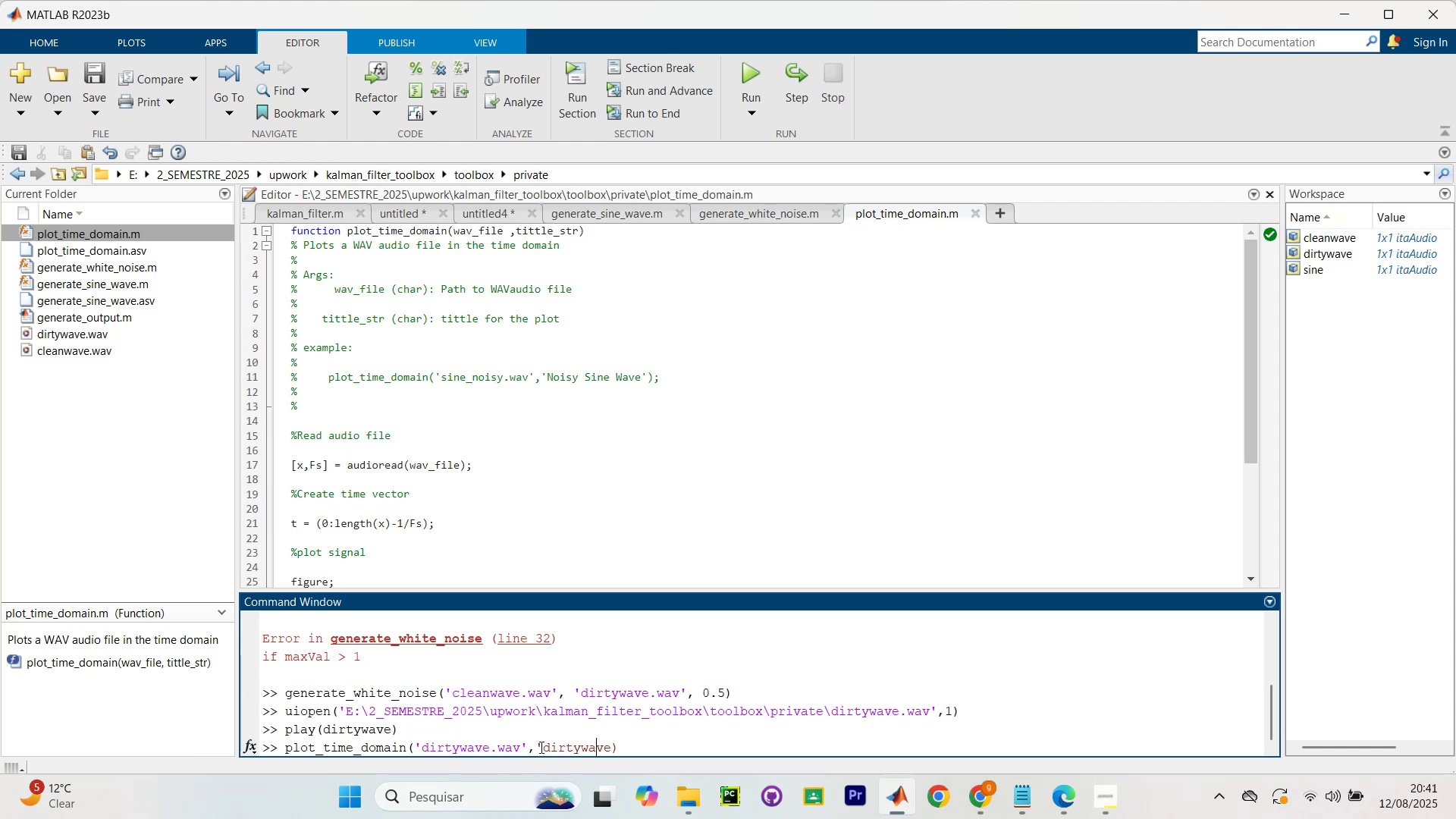 
key(ArrowRight)
 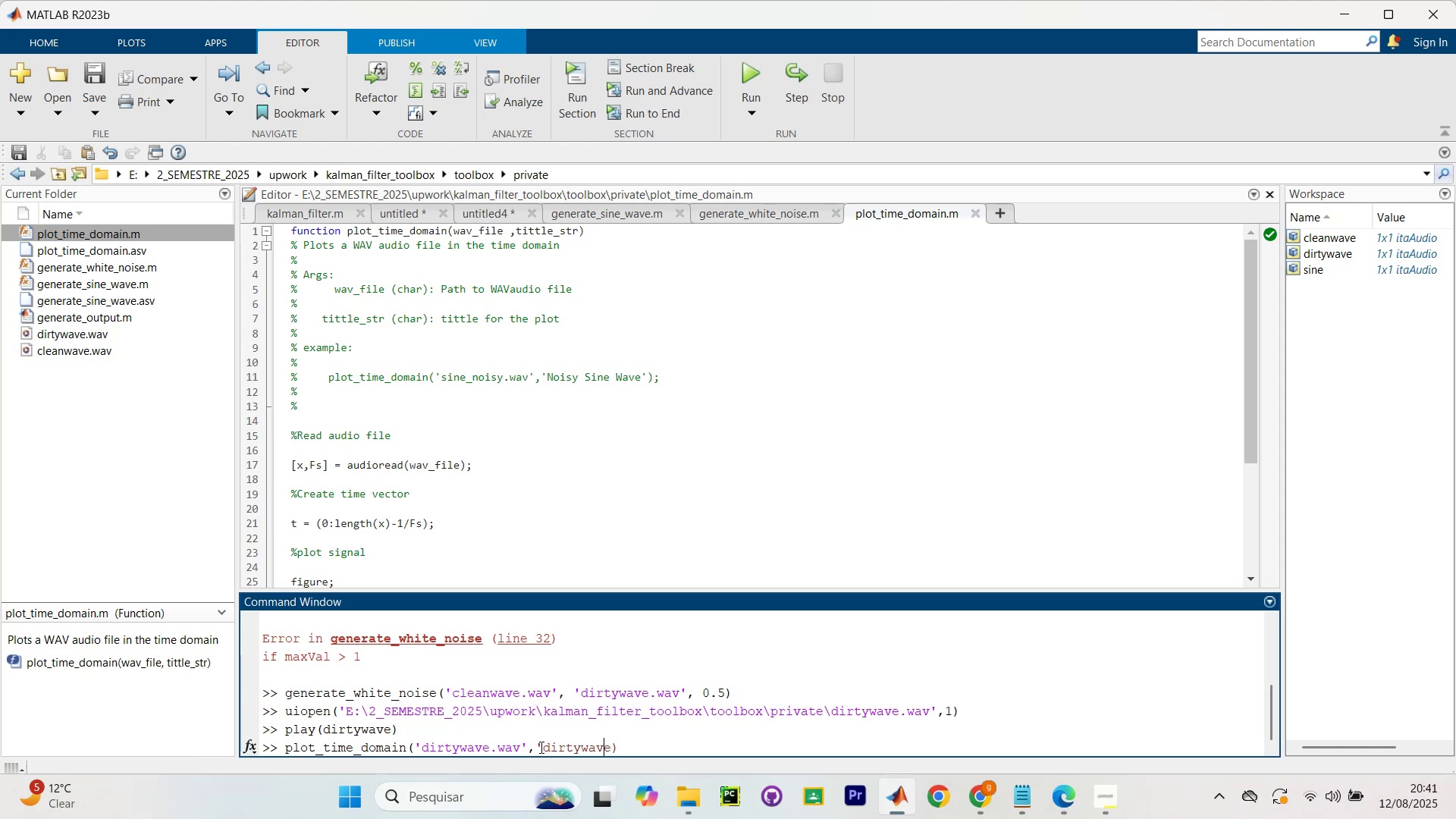 
key(ArrowRight)
 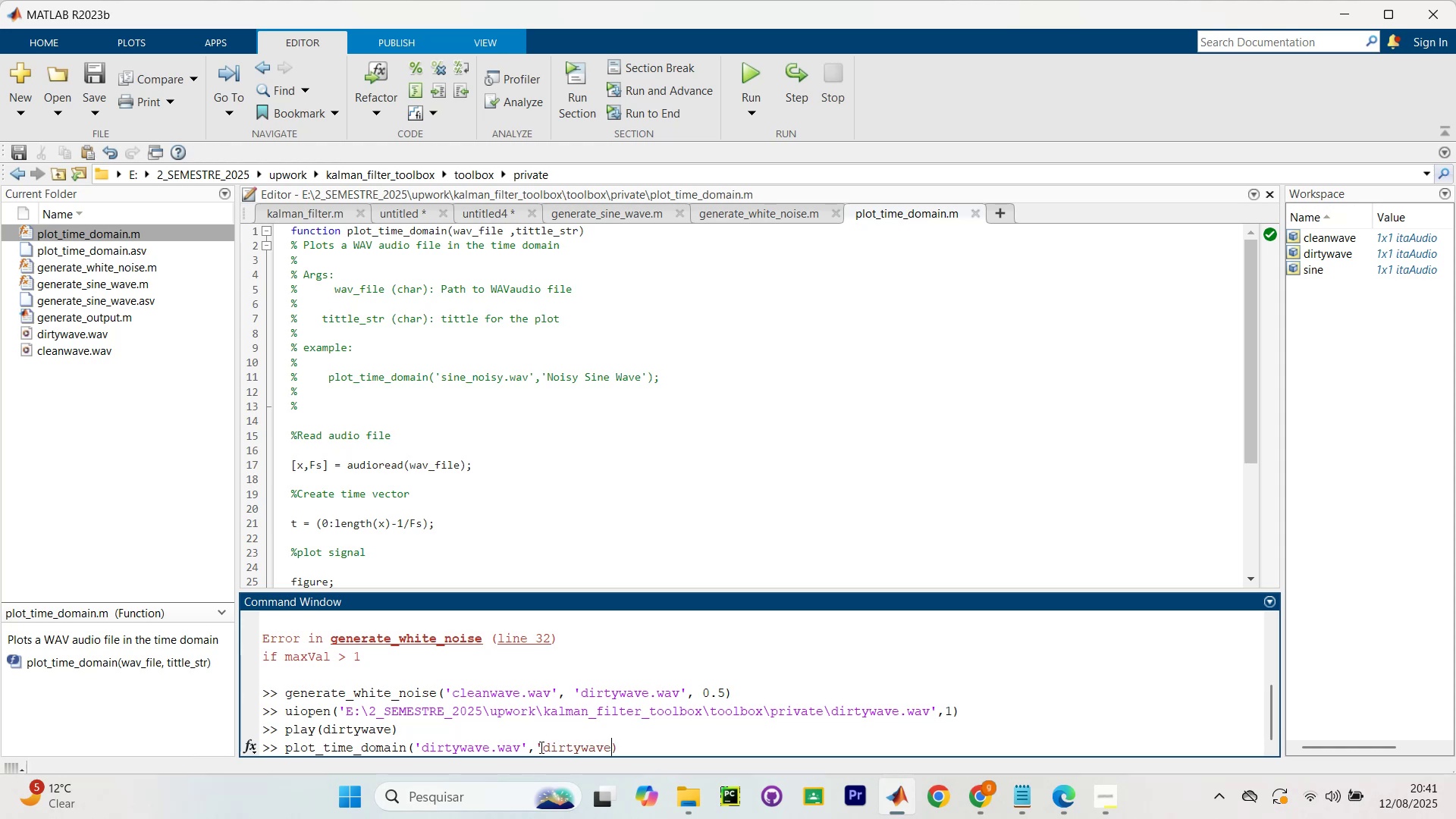 
key(Backquote)
 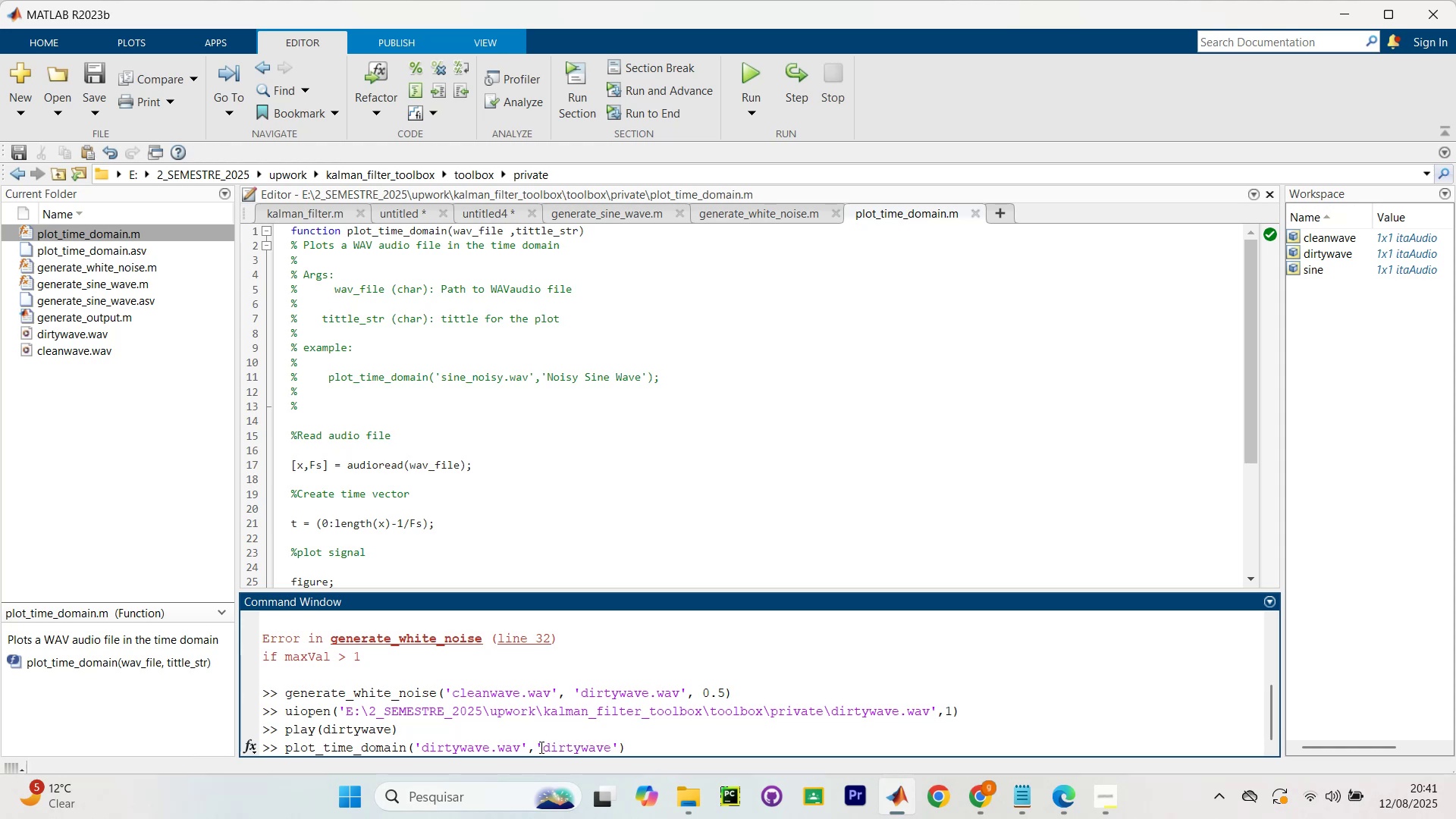 
key(NumpadEnter)
 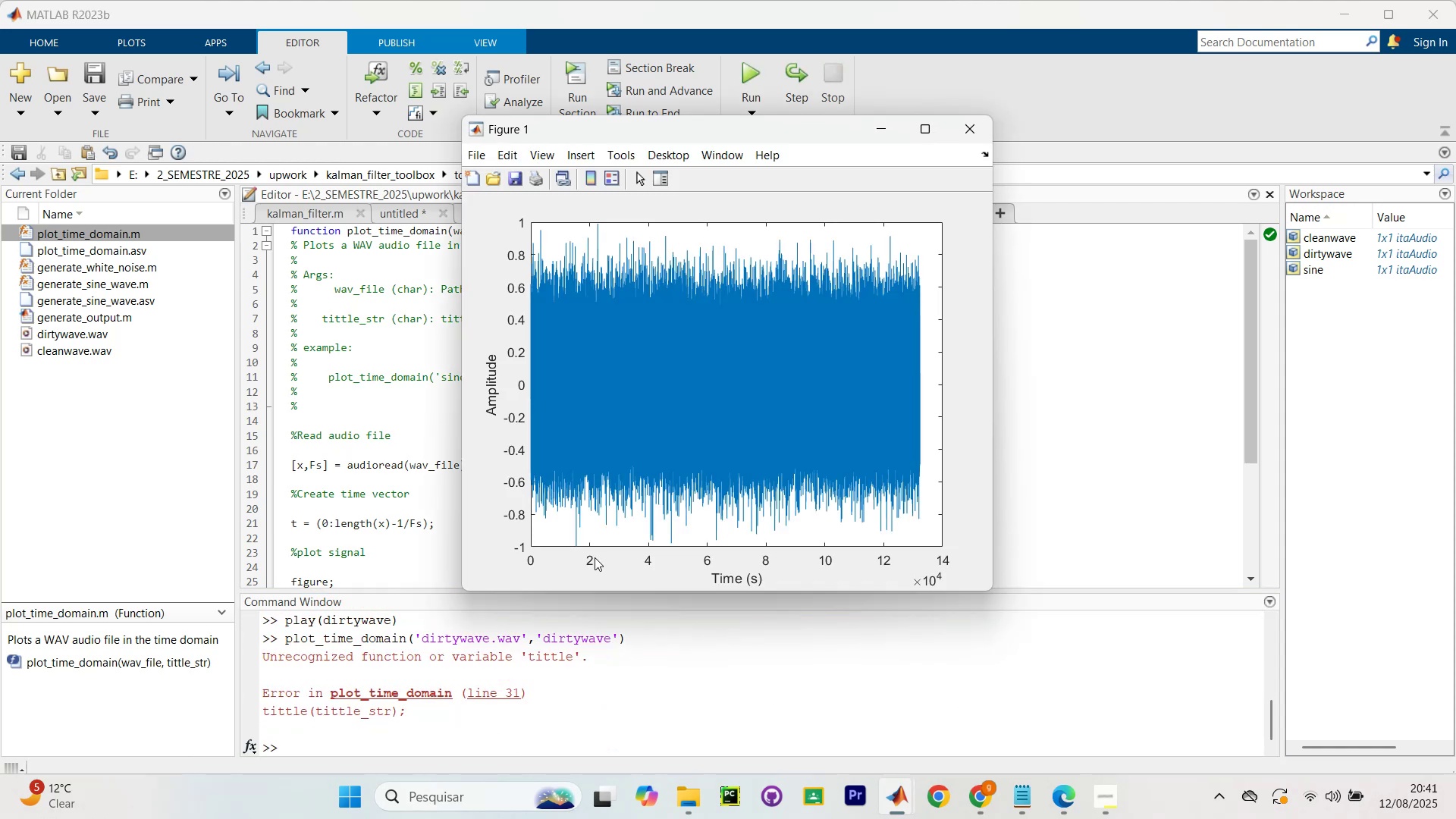 
scroll: coordinate [701, 455], scroll_direction: down, amount: 1.0
 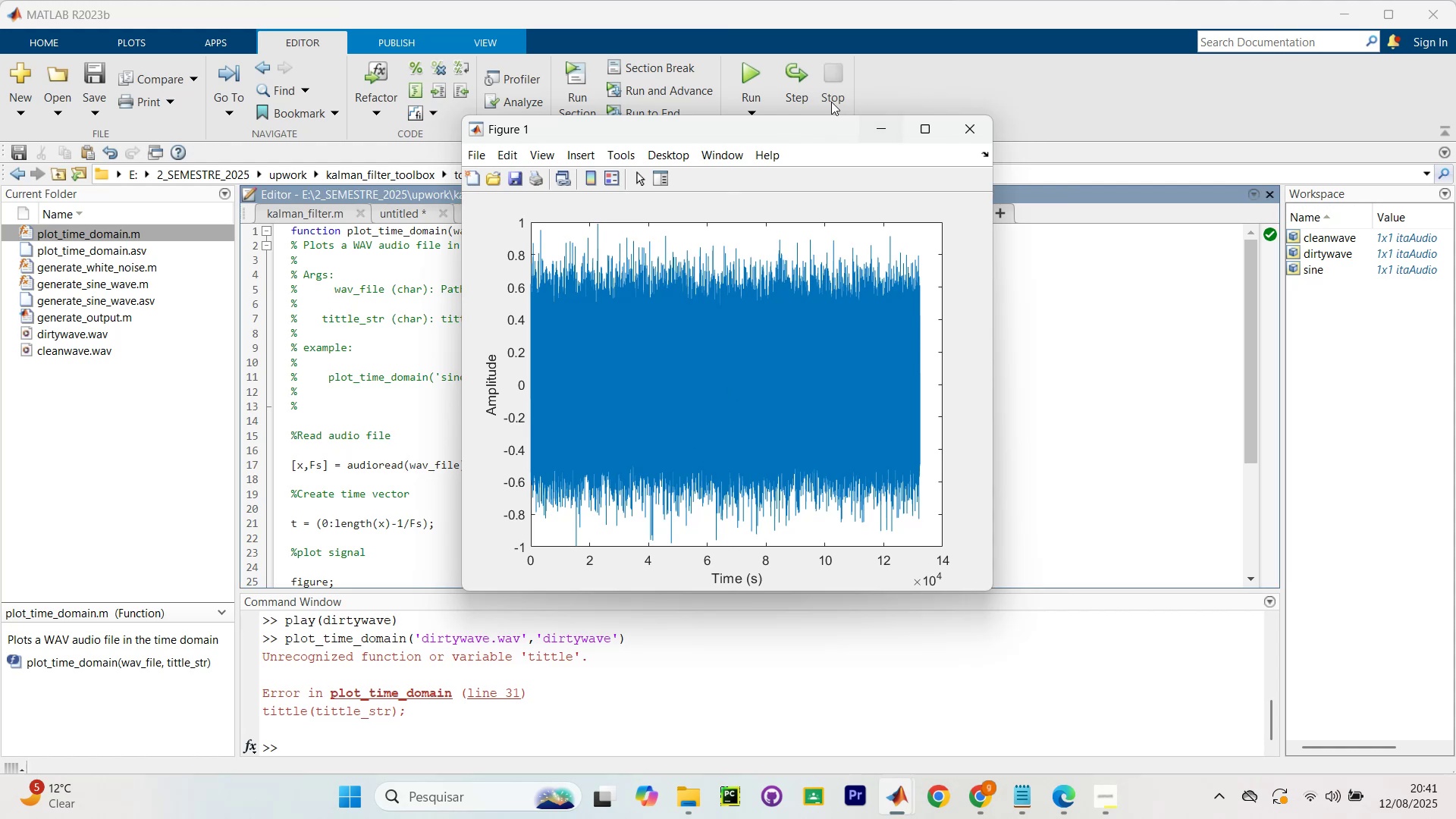 
left_click_drag(start_coordinate=[791, 138], to_coordinate=[858, 102])
 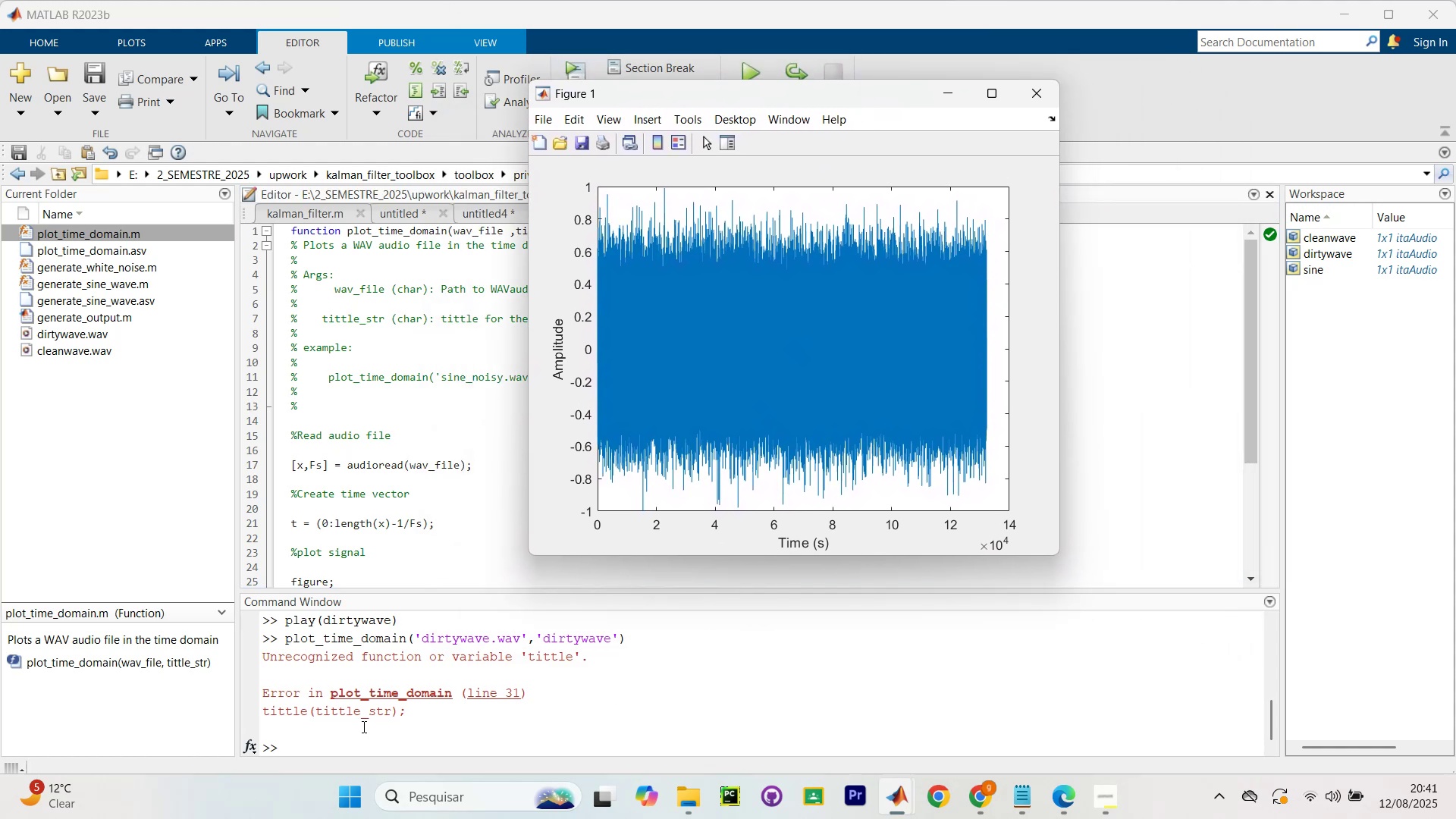 
left_click([358, 717])
 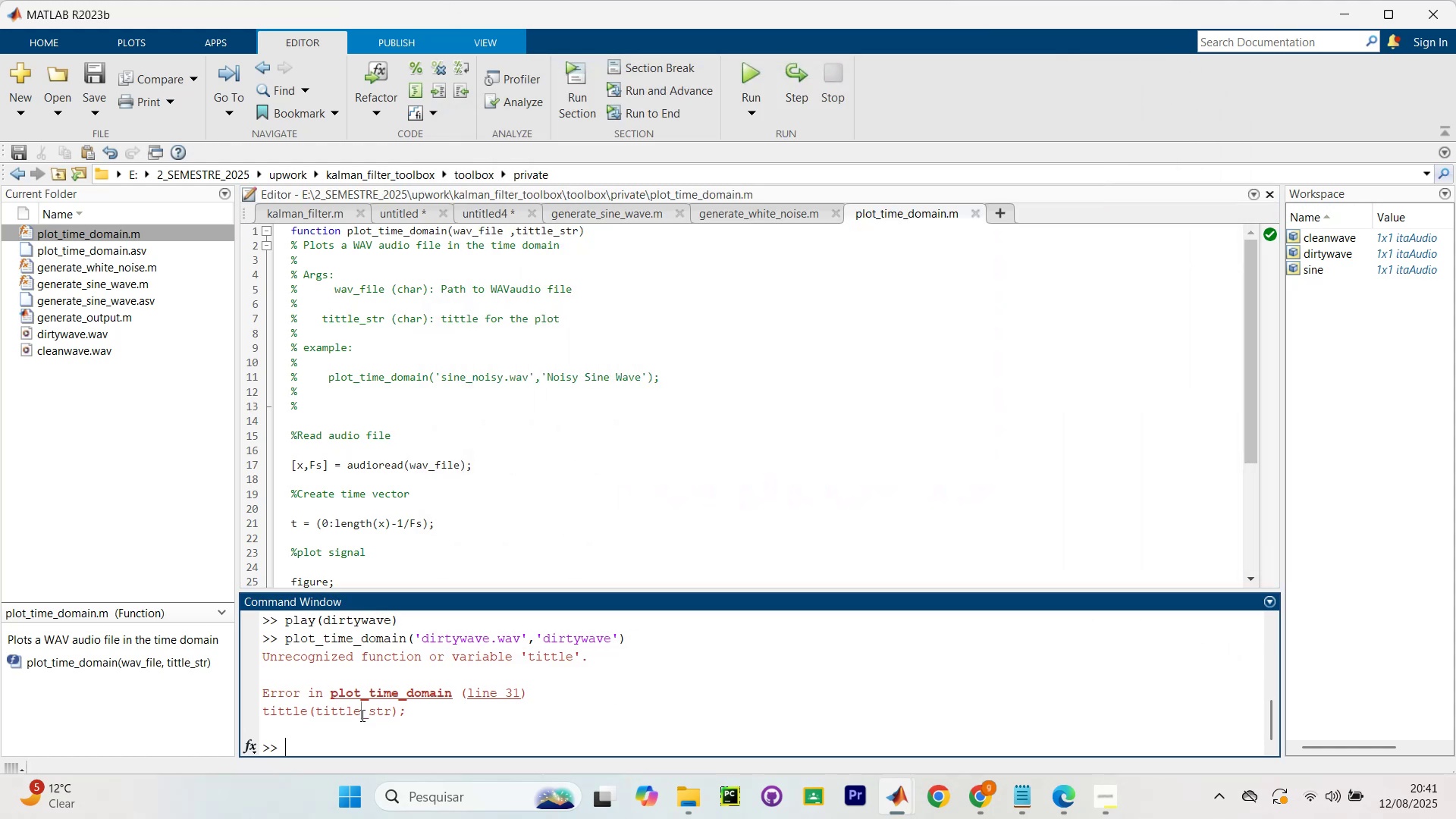 
scroll: coordinate [384, 708], scroll_direction: up, amount: 1.0
 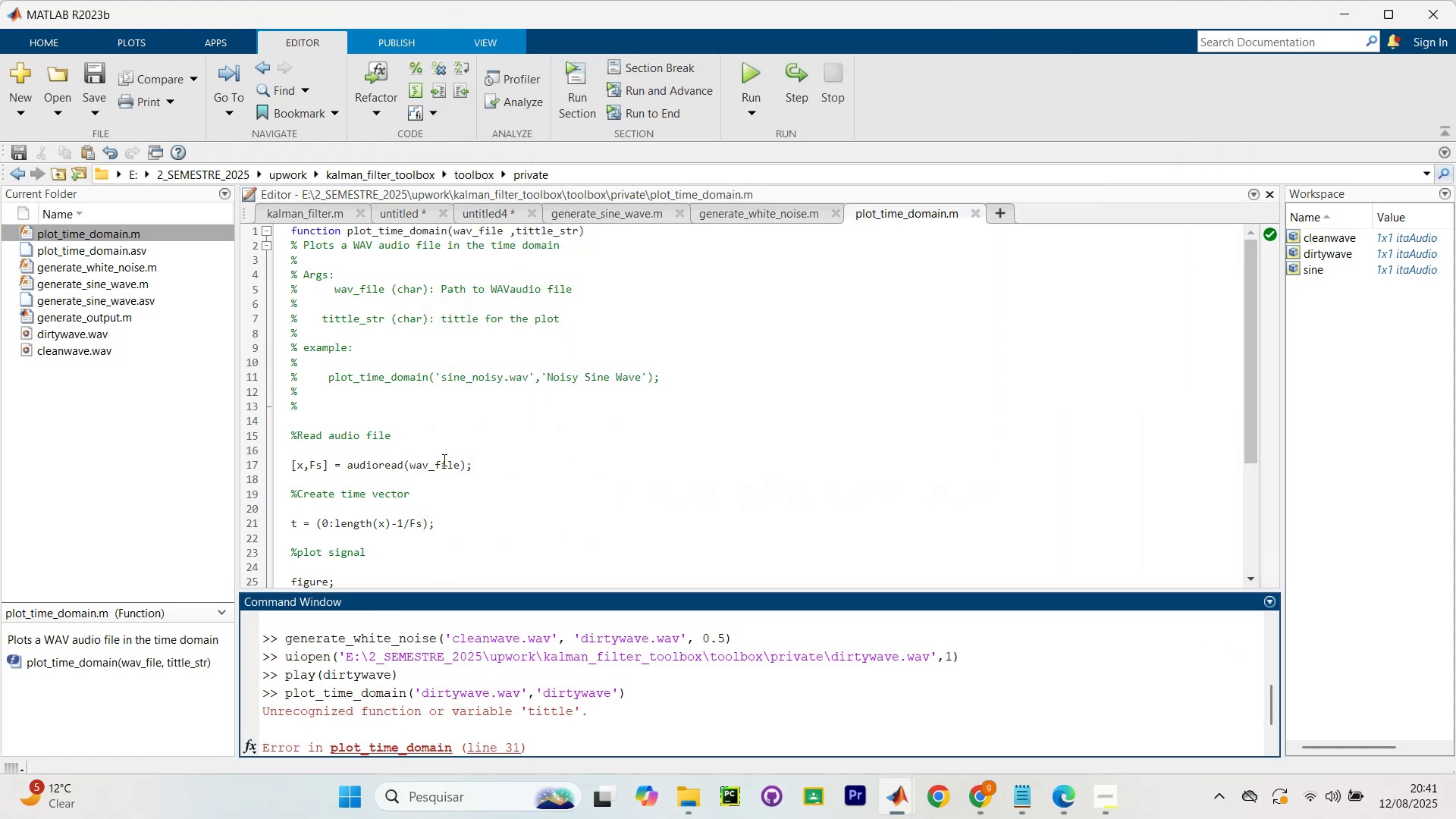 
scroll: coordinate [441, 461], scroll_direction: down, amount: 6.0
 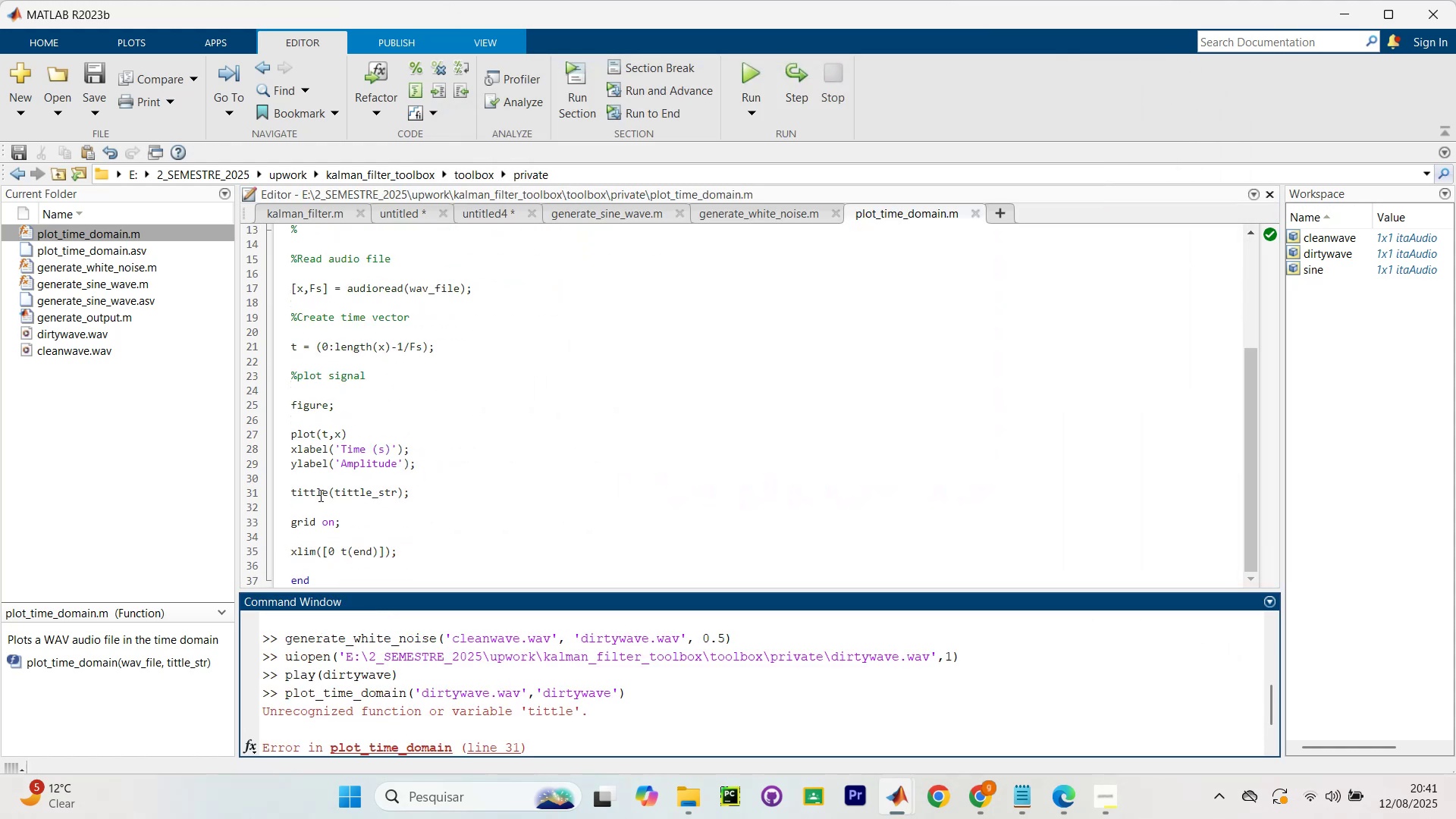 
left_click([312, 497])
 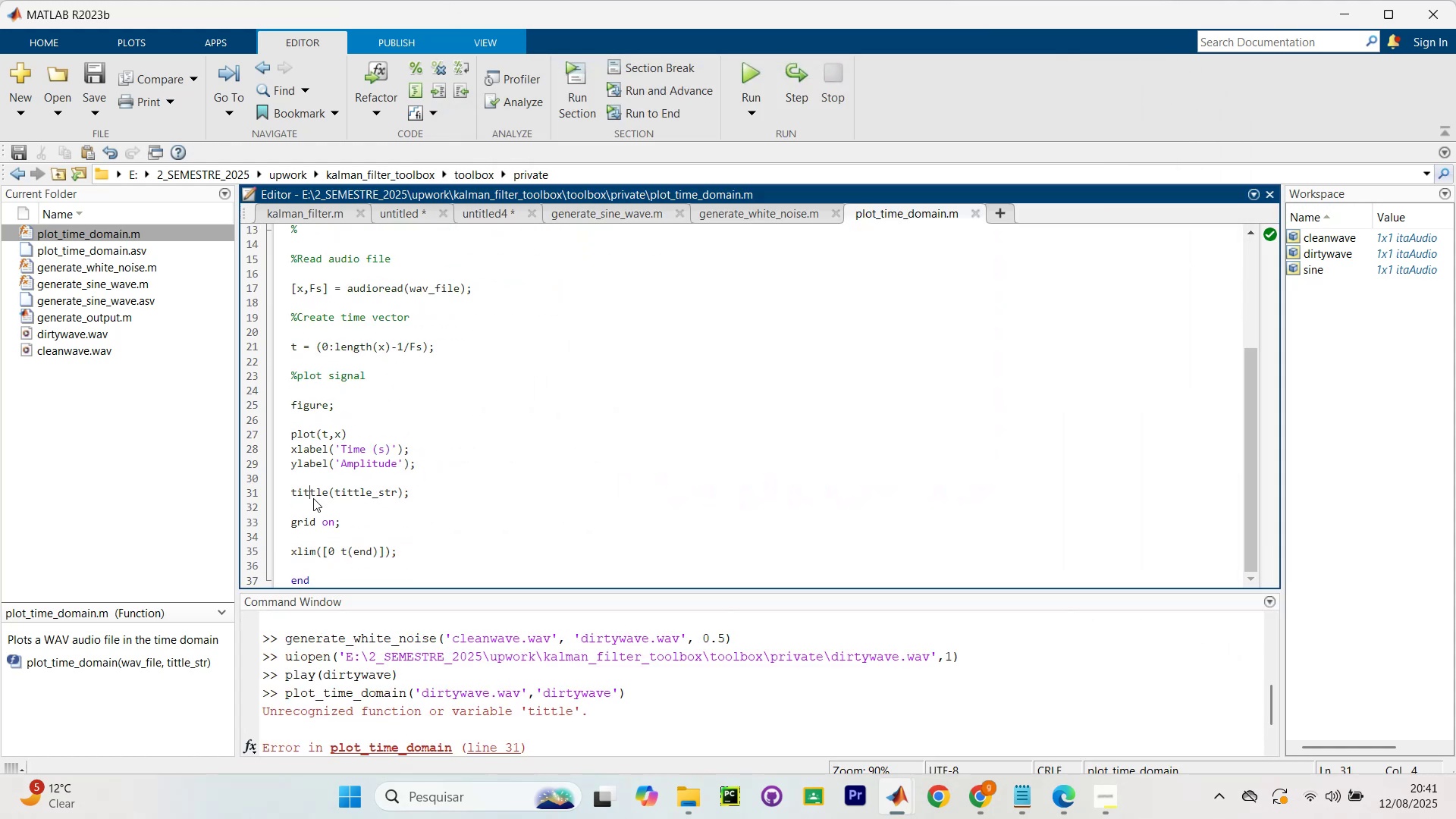 
key(Backspace)
 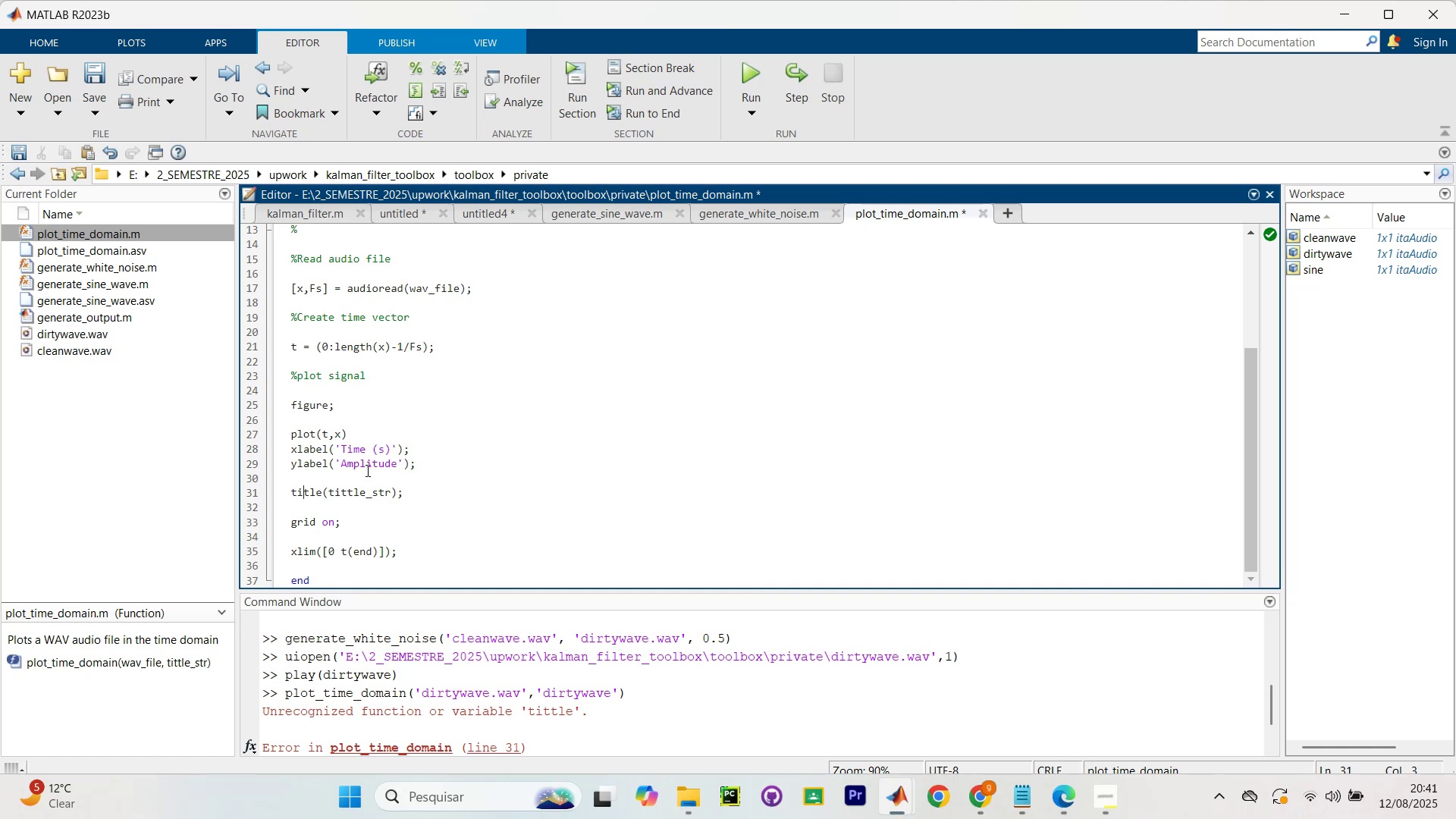 
left_click([347, 496])
 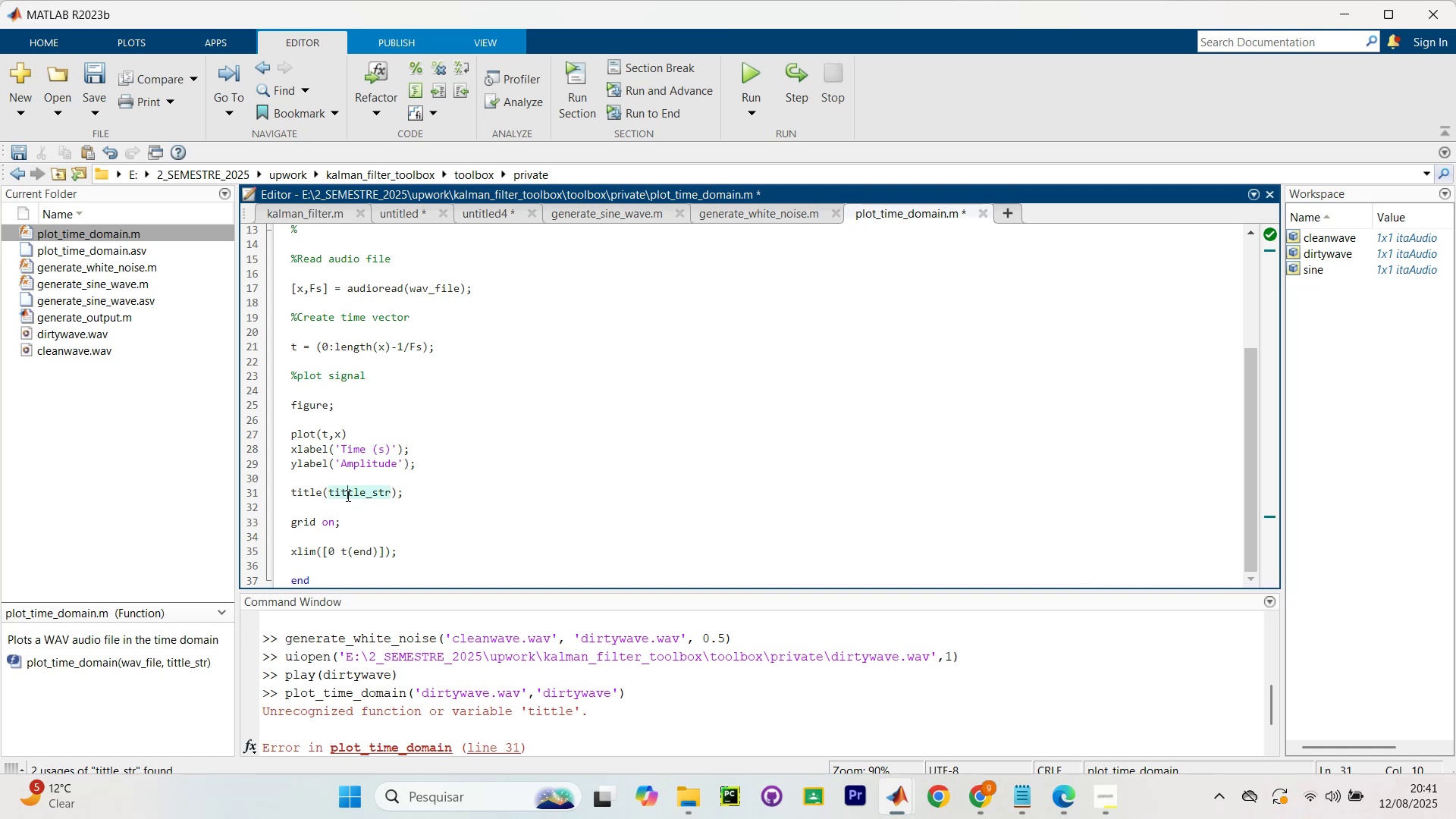 
key(Backspace)
 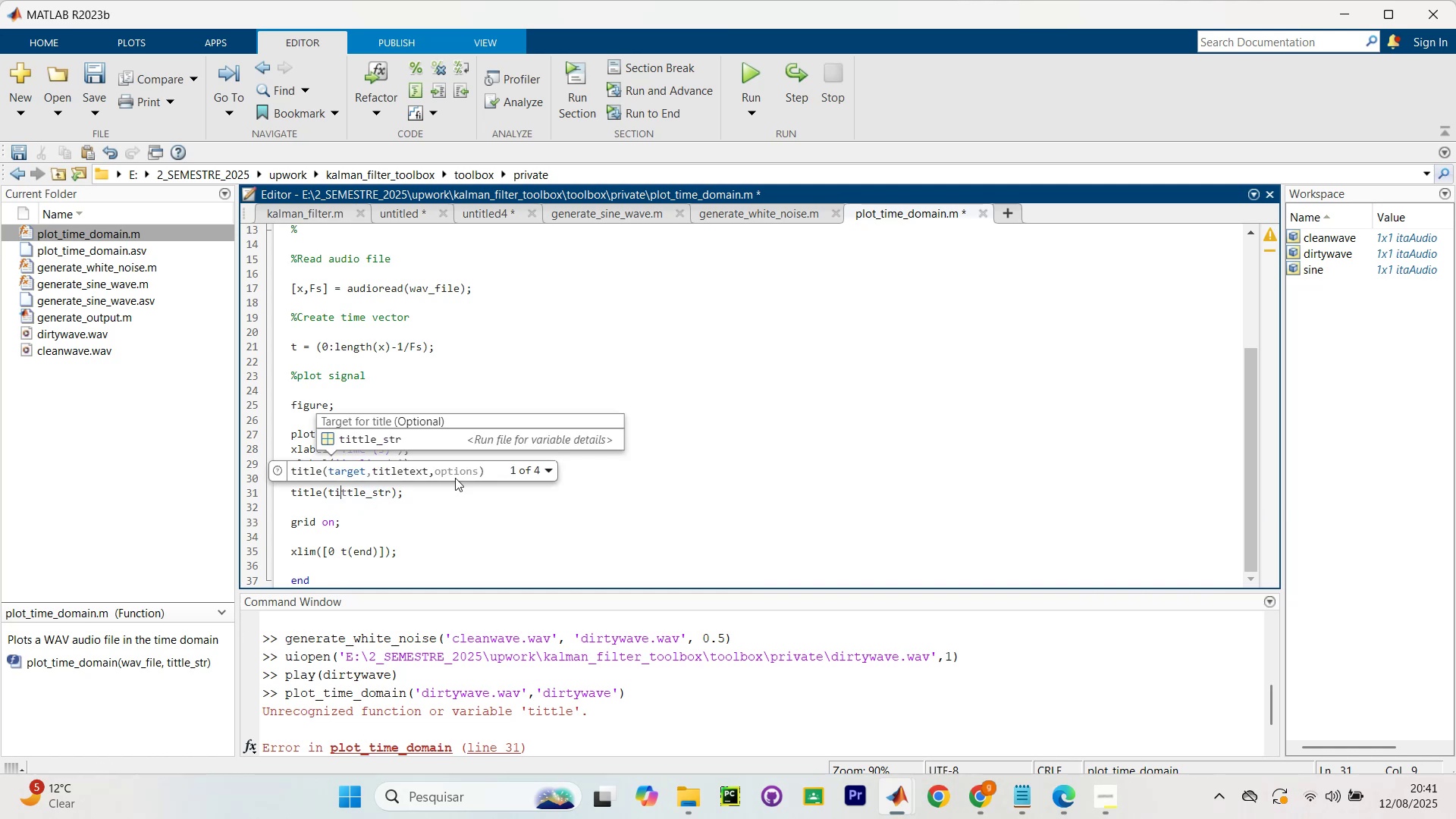 
scroll: coordinate [389, 349], scroll_direction: up, amount: 8.0
 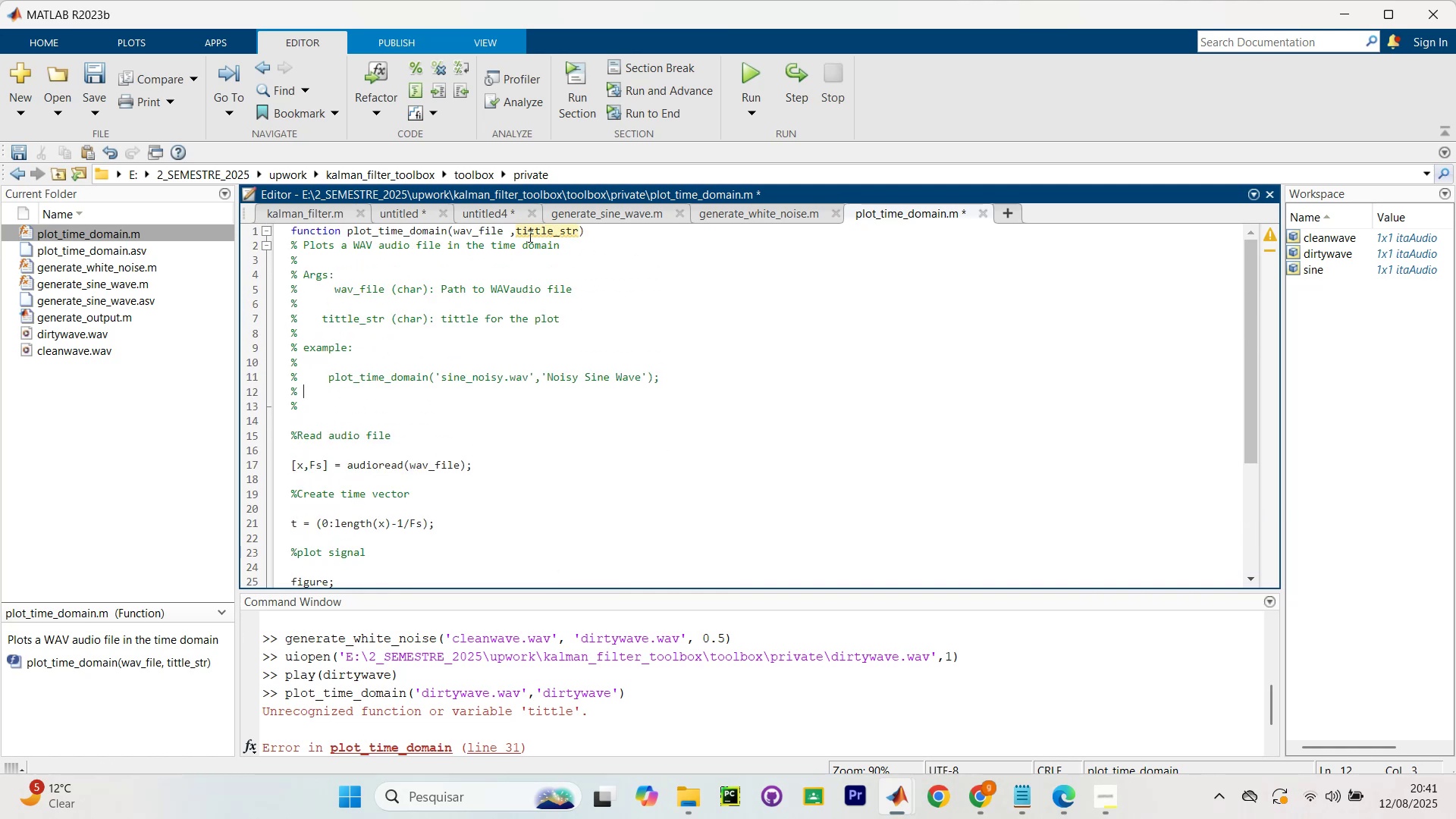 
key(Backspace)
 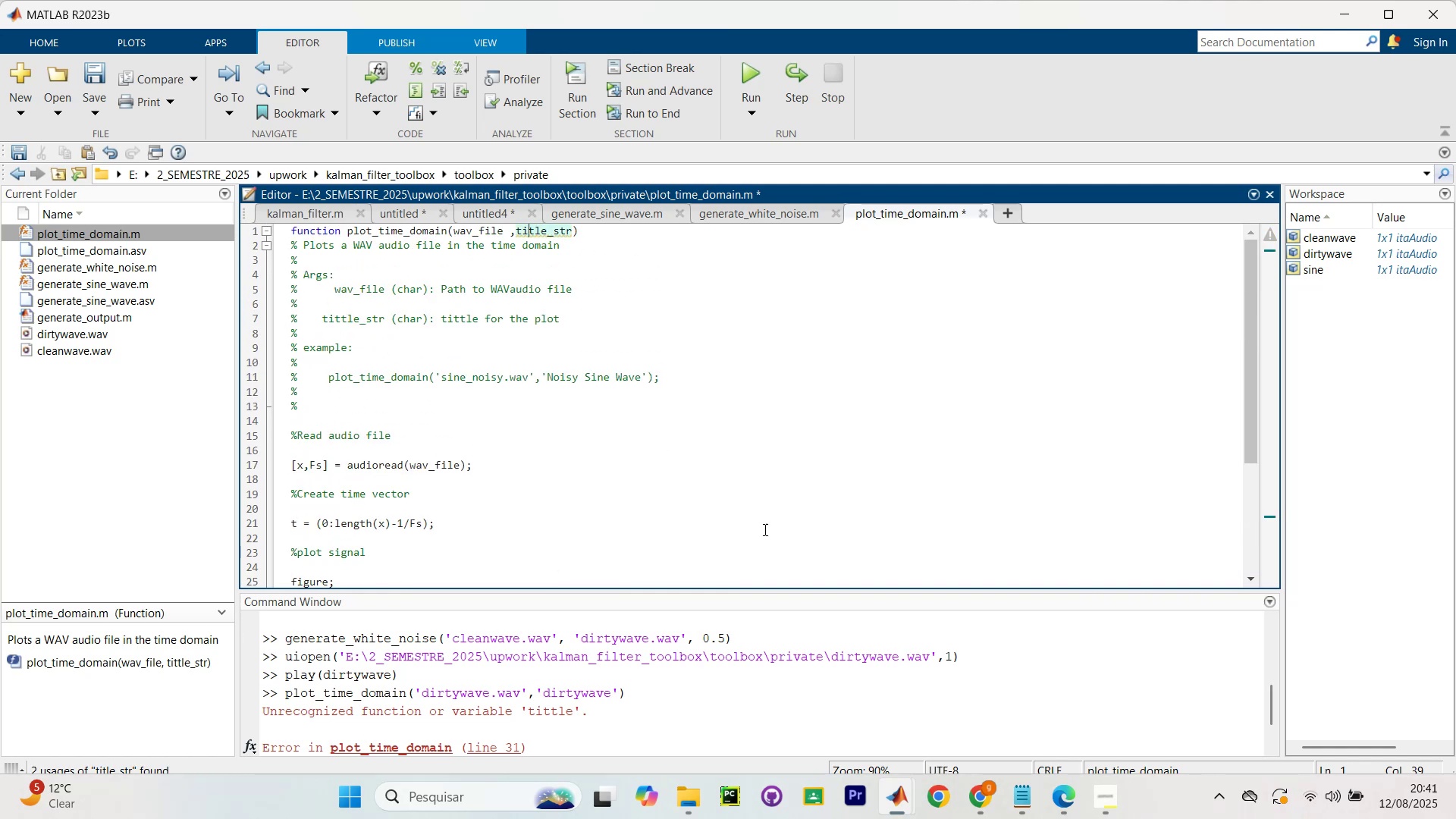 
left_click([765, 575])
 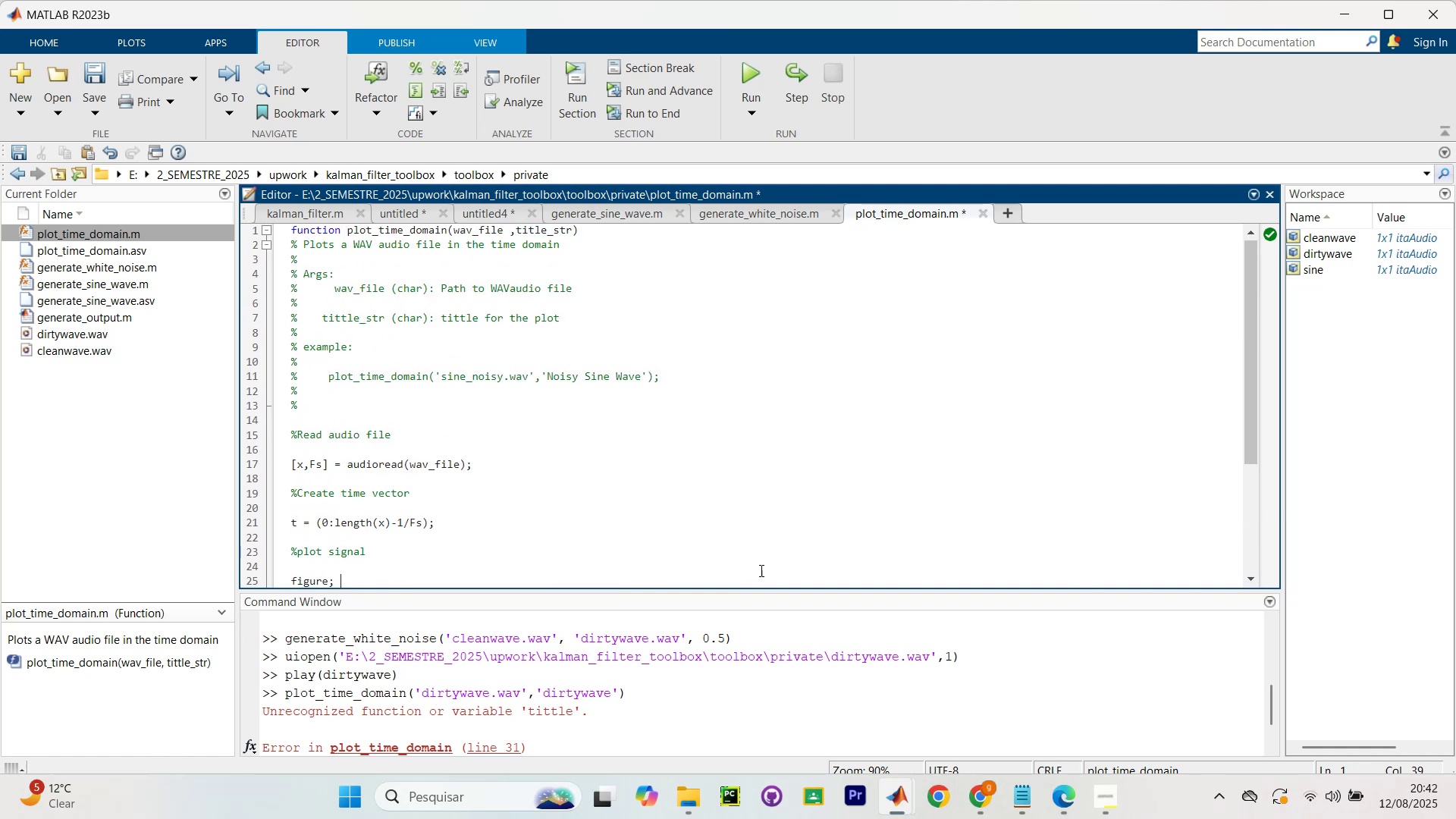 
scroll: coordinate [760, 557], scroll_direction: down, amount: 7.0
 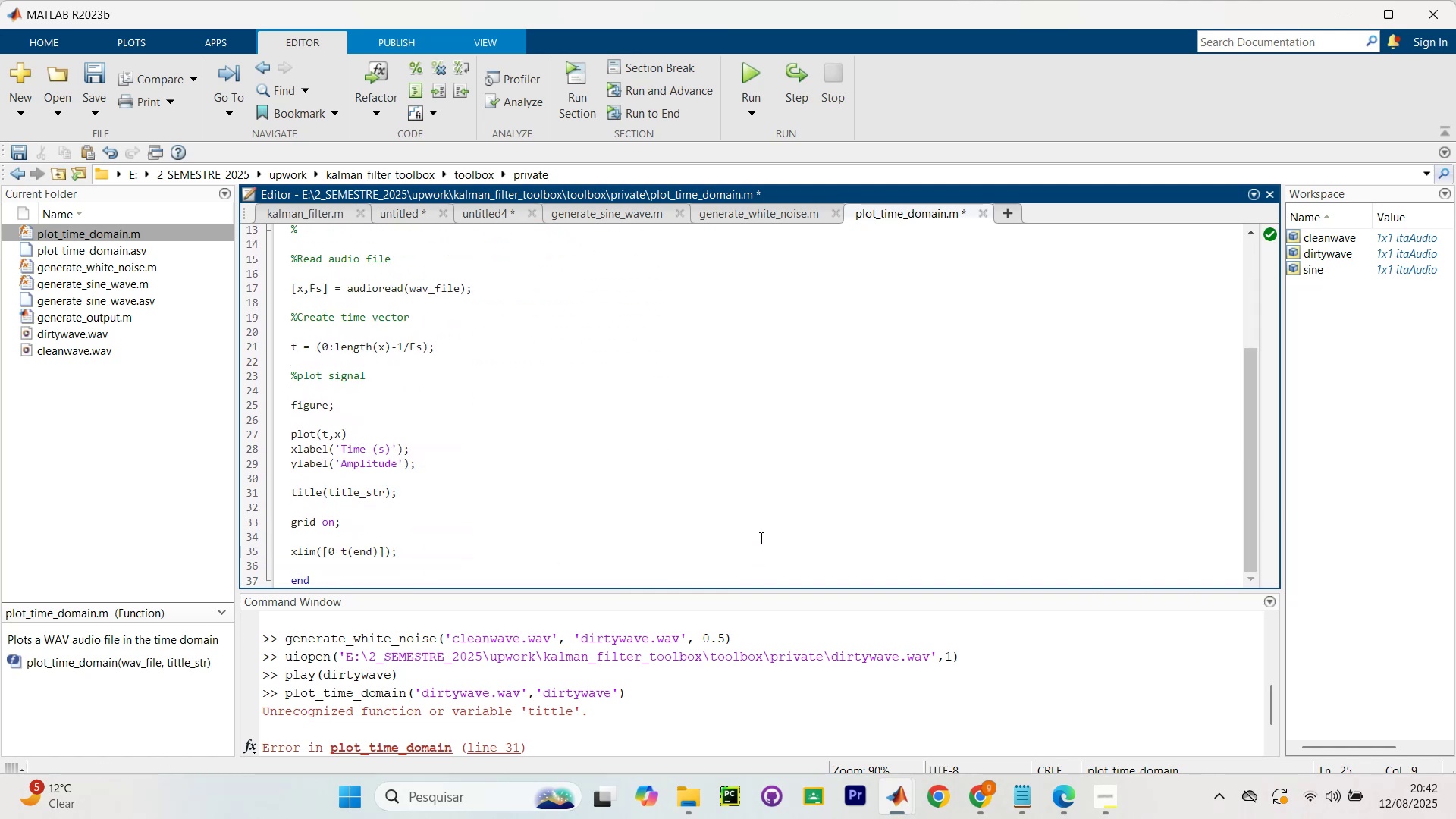 
key(Control+NumpadEnter)
 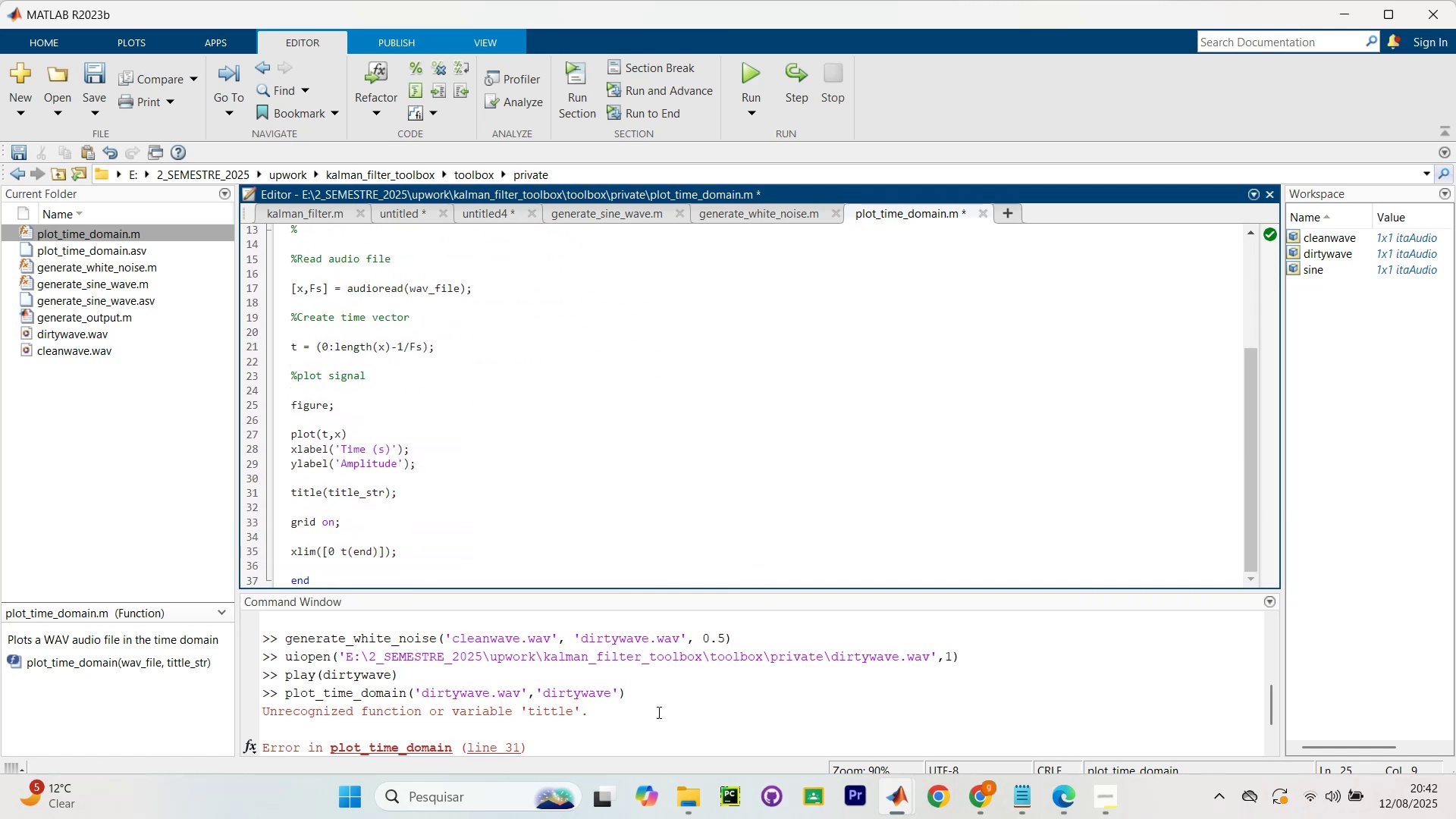 
left_click([667, 750])
 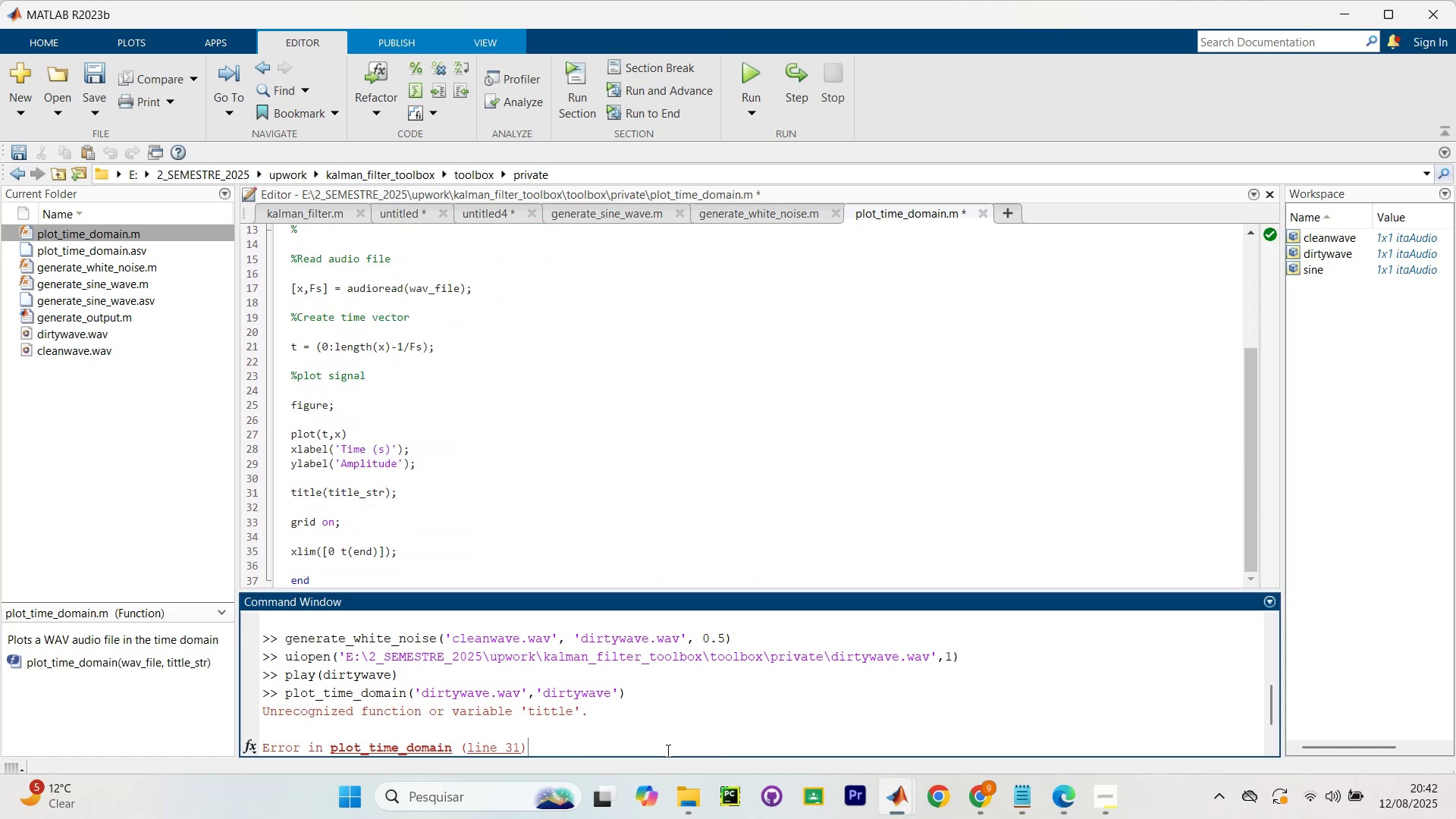 
key(Control+ControlLeft)
 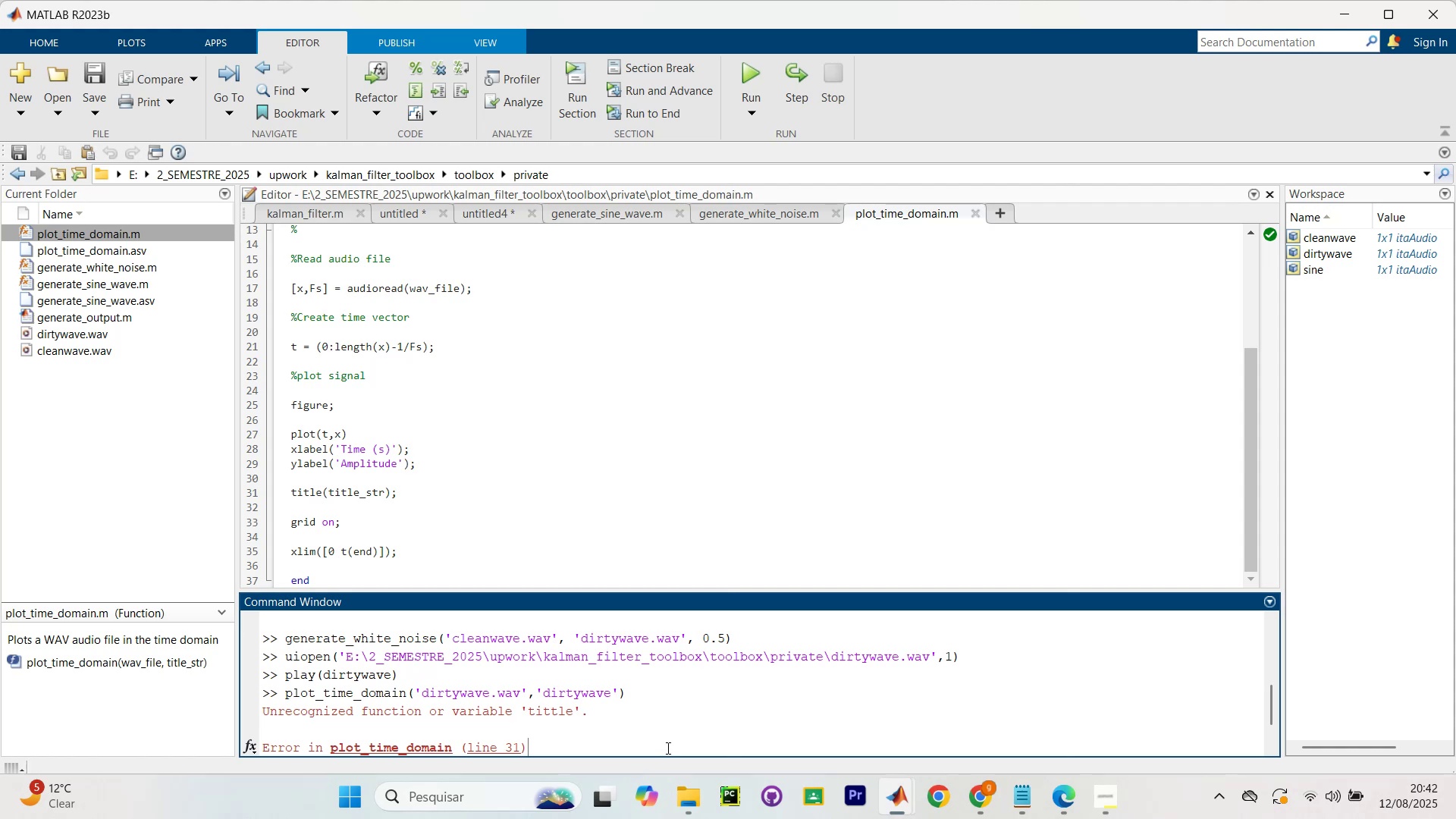 
scroll: coordinate [670, 726], scroll_direction: down, amount: 6.0
 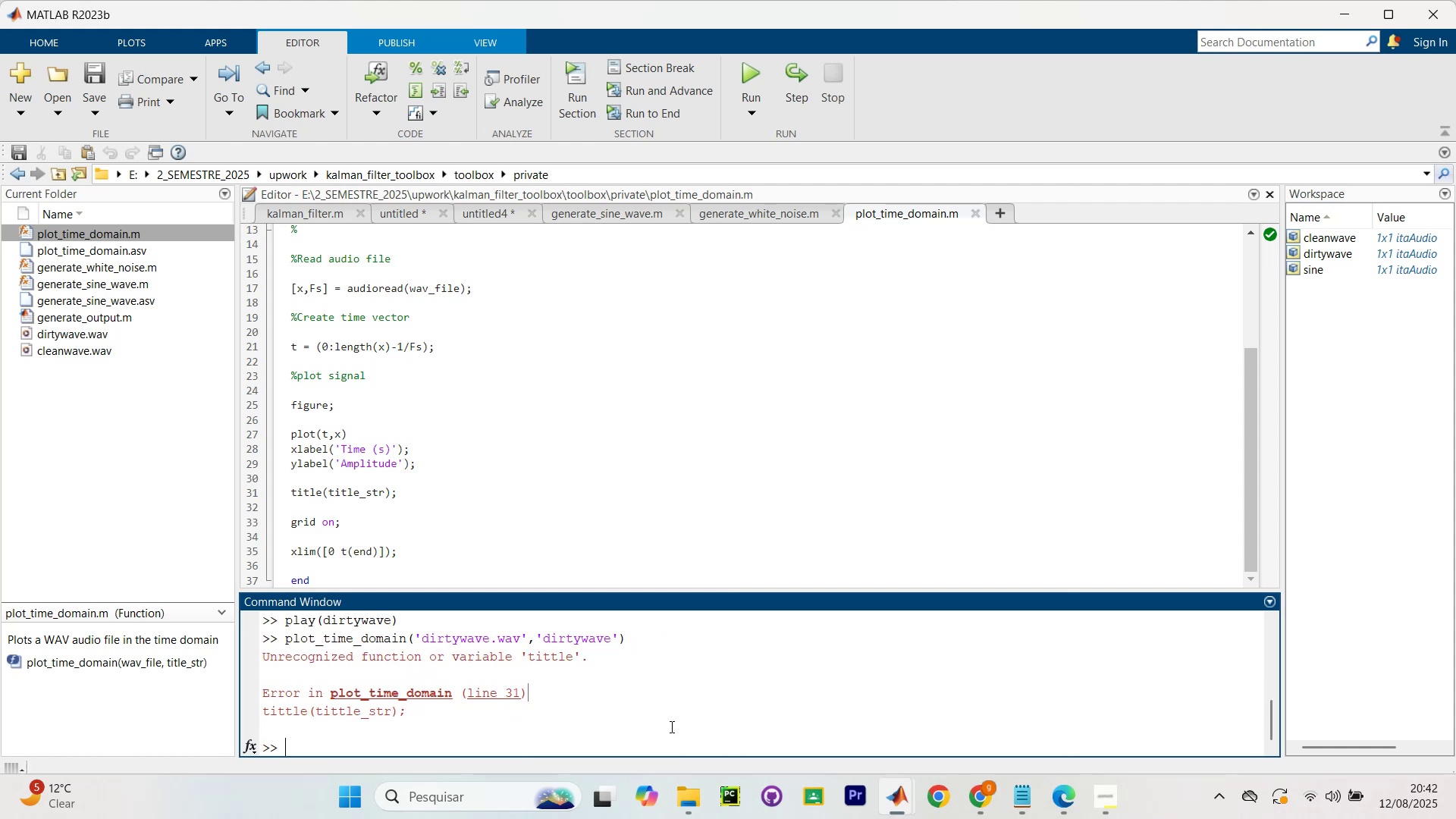 
hold_key(key=ControlLeft, duration=0.32)
 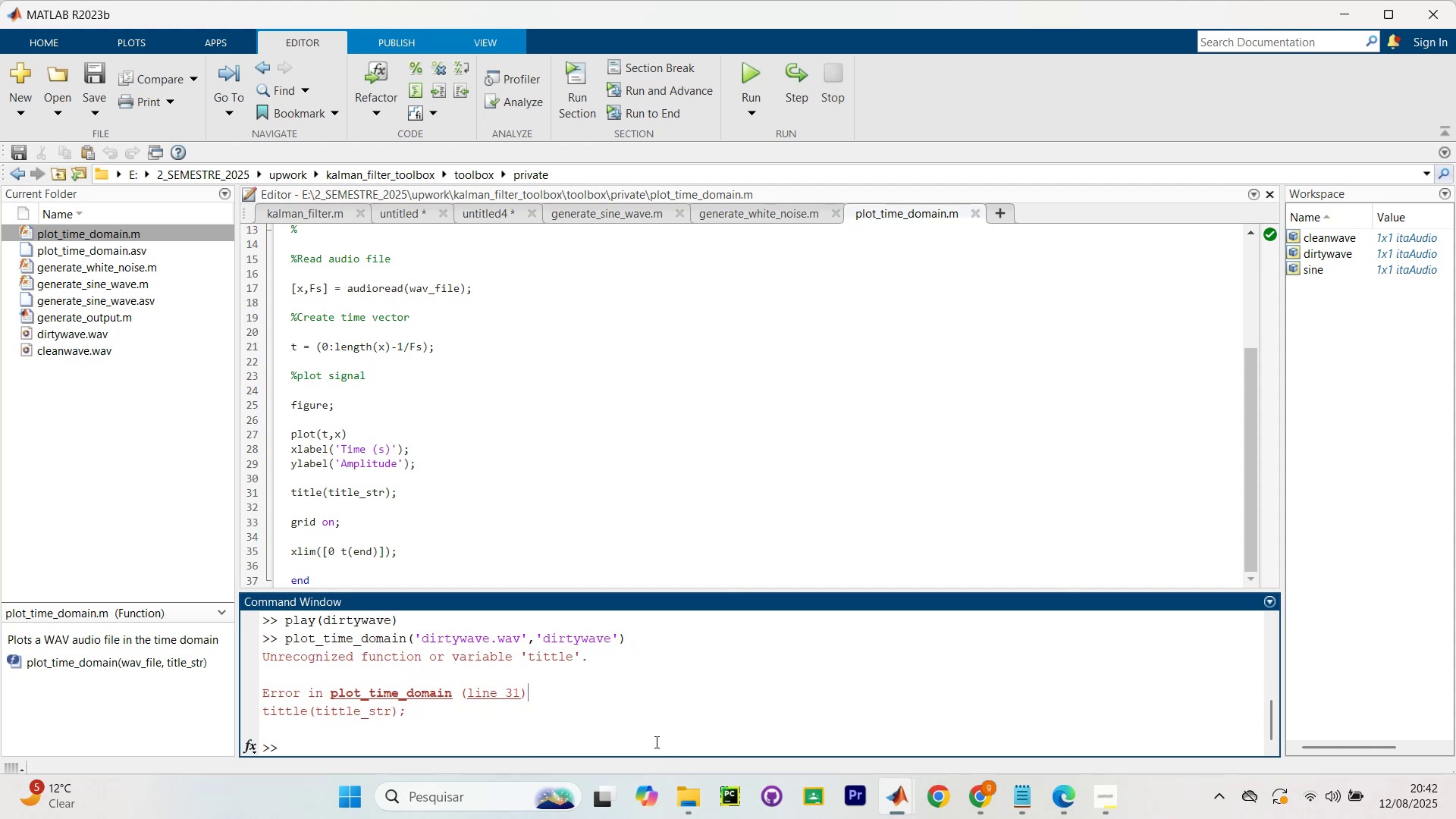 
left_click([652, 745])
 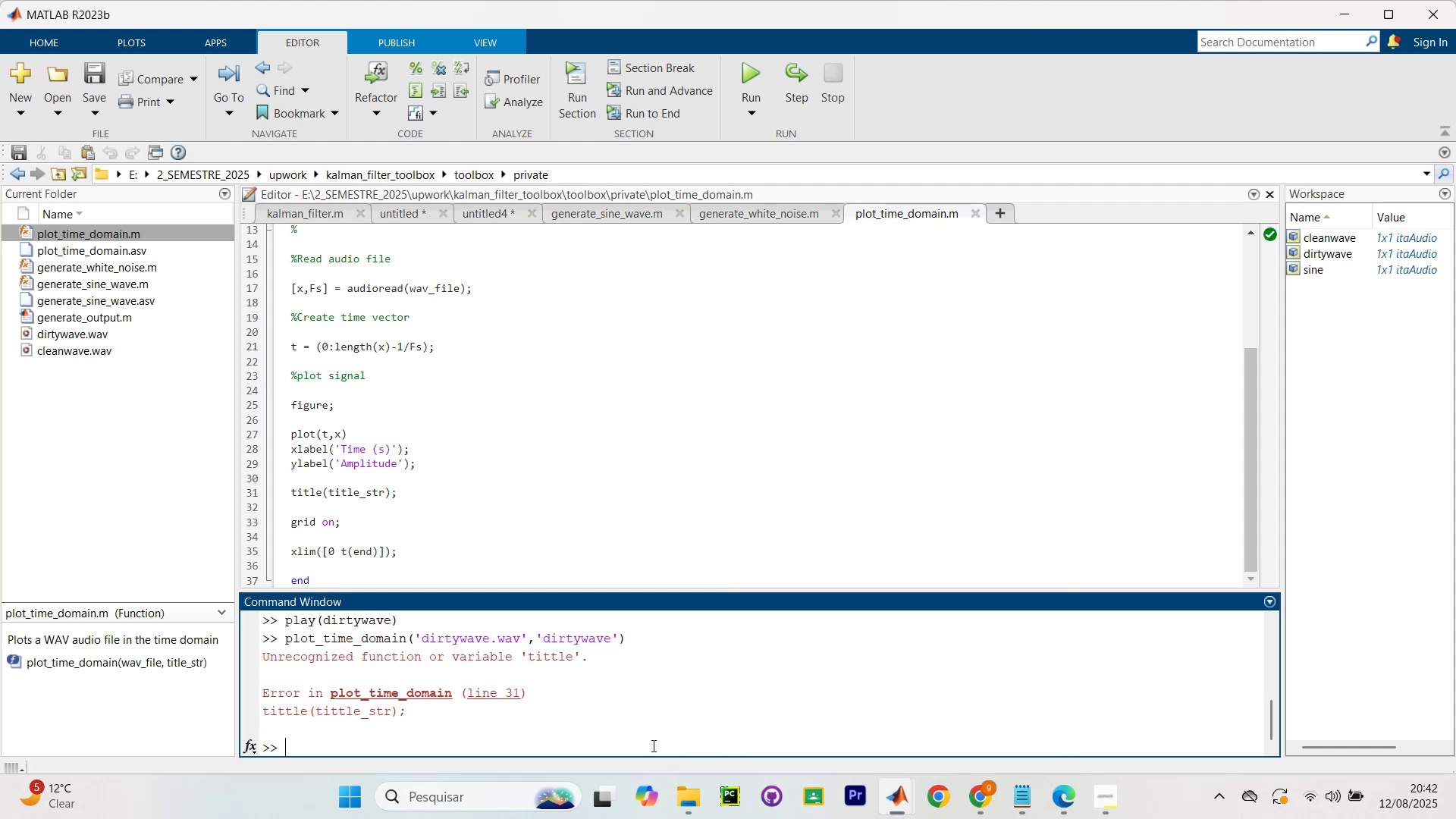 
key(Control+ControlLeft)
 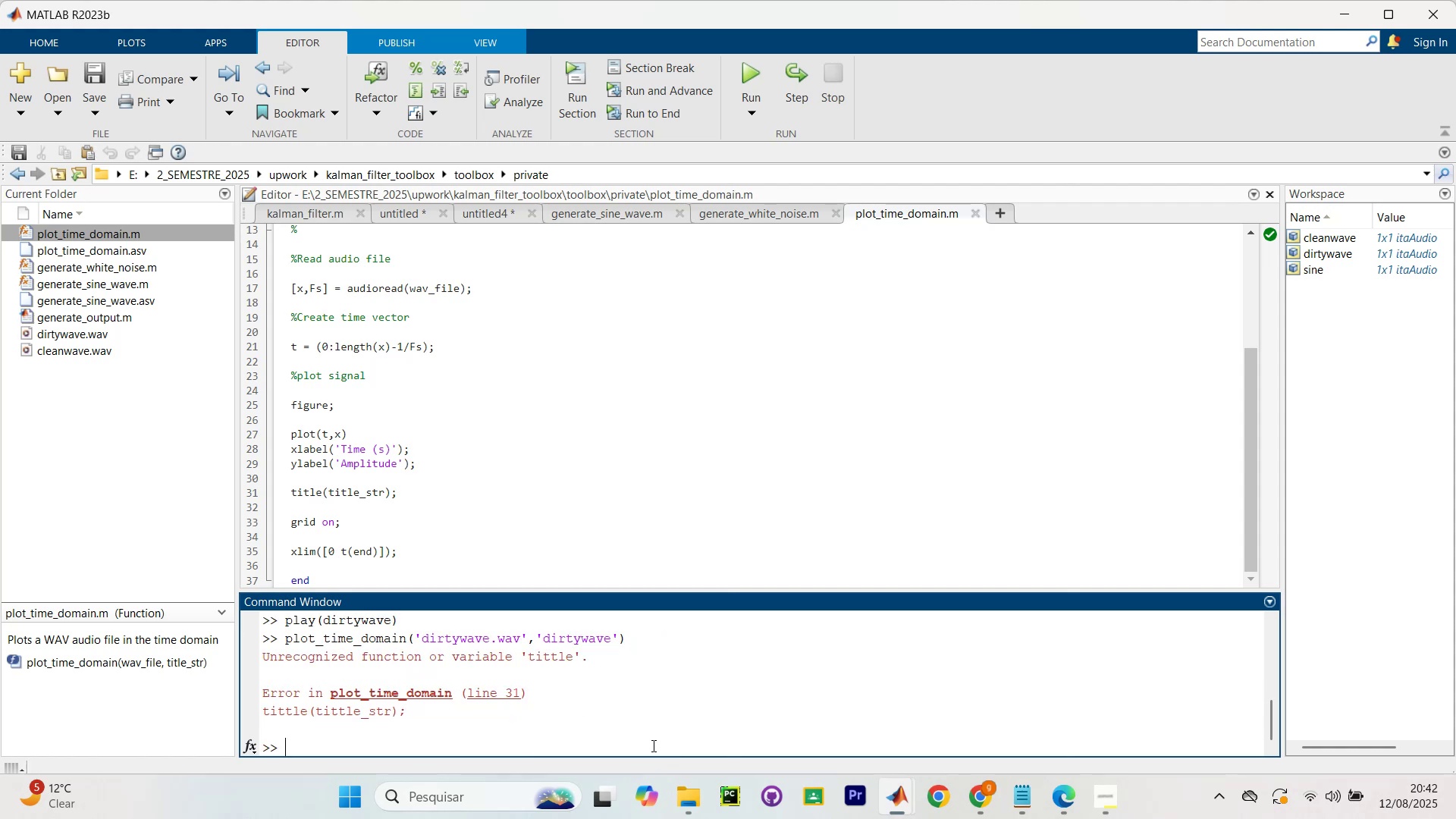 
key(Control+V)
 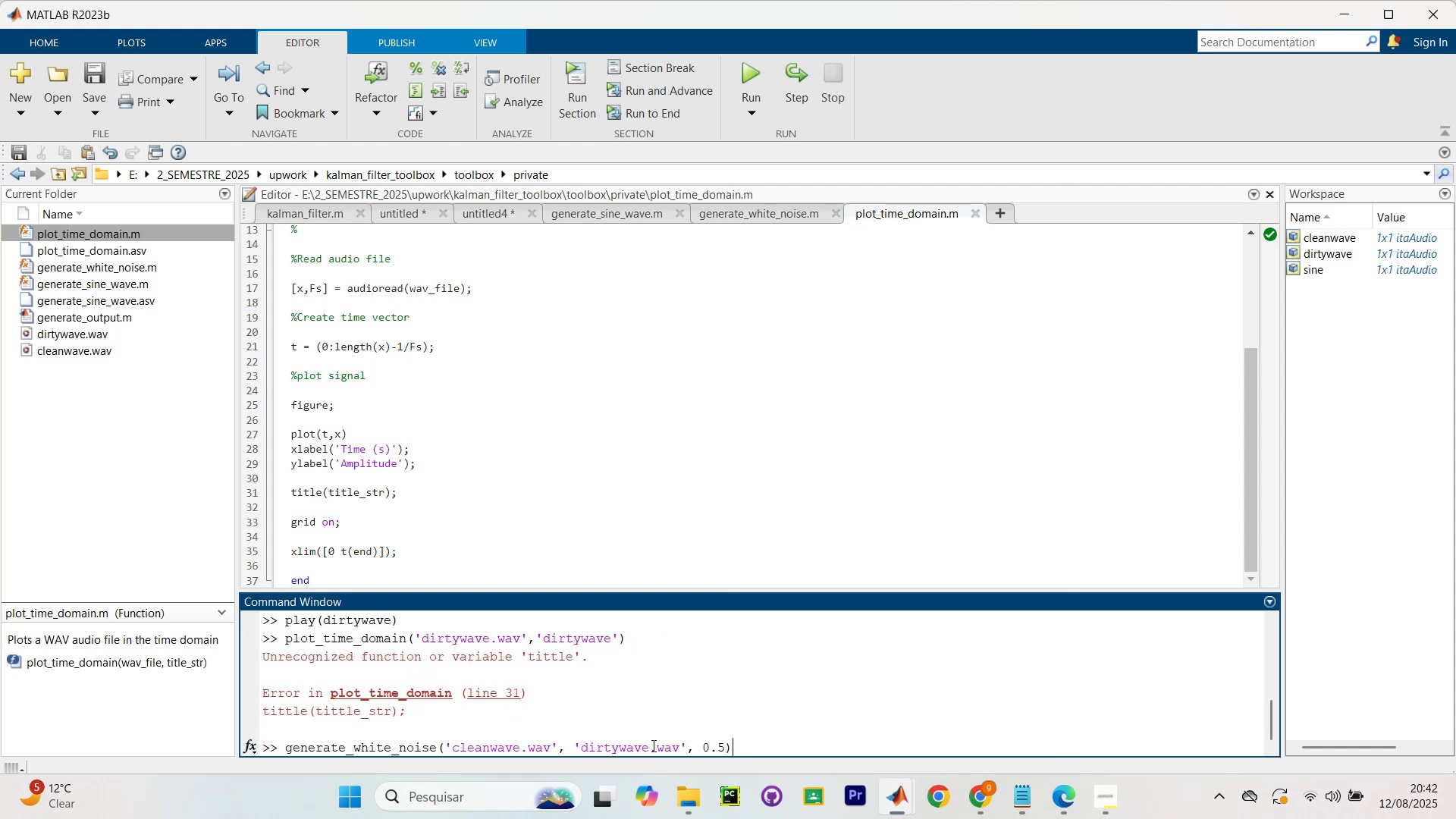 
key(NumpadEnter)
 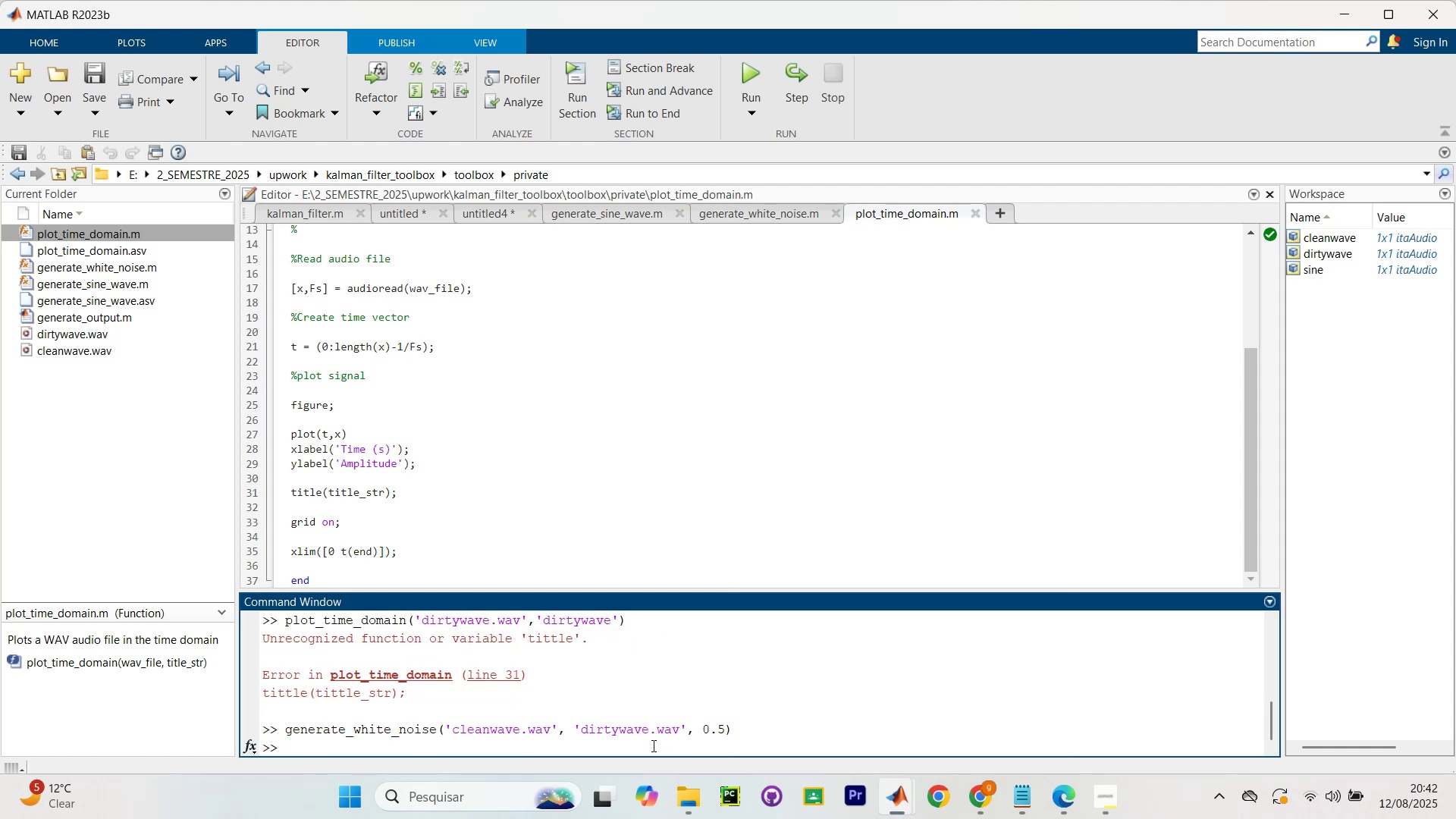 
wait(8.17)
 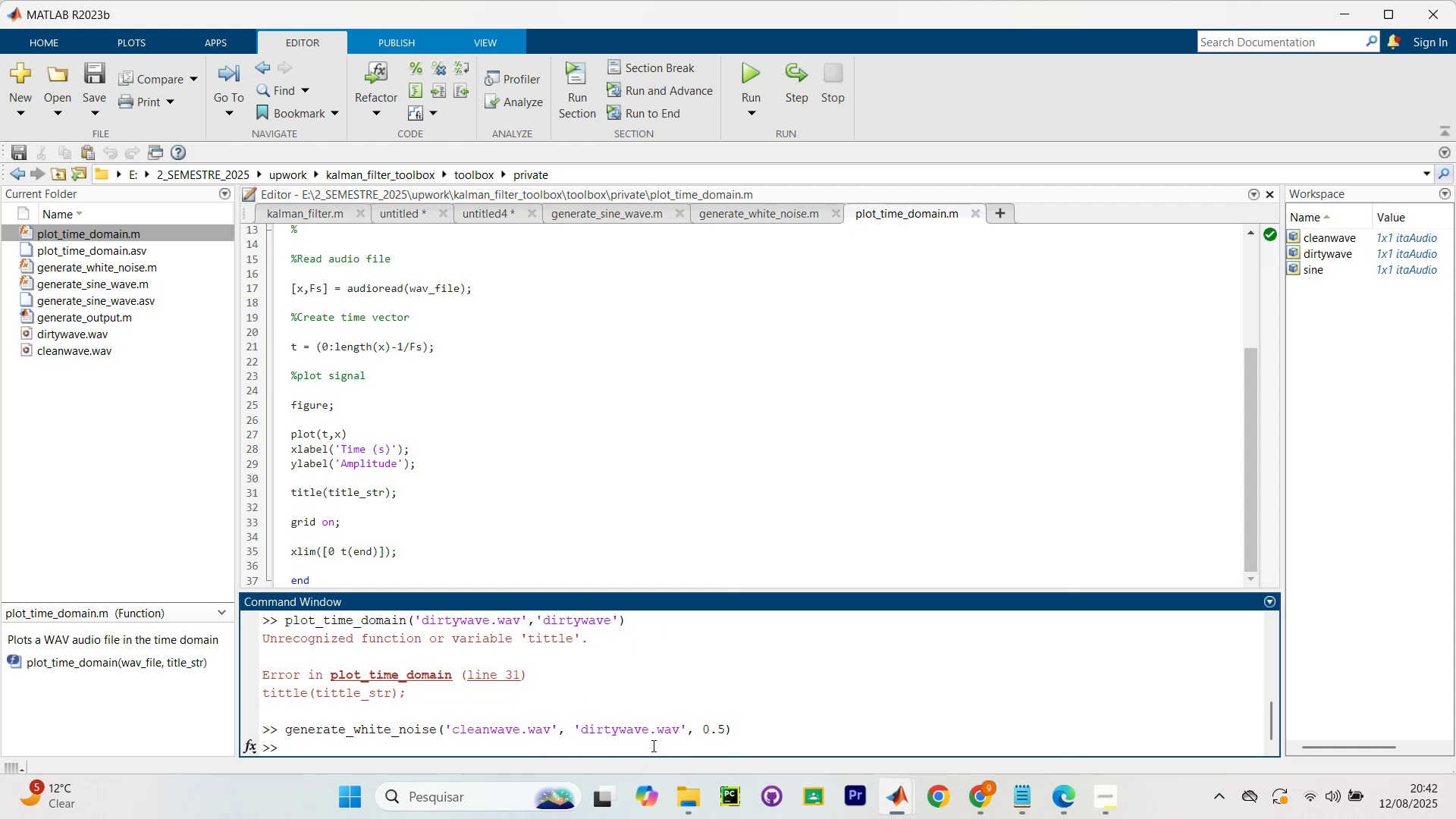 
scroll: coordinate [510, 739], scroll_direction: down, amount: 8.0
 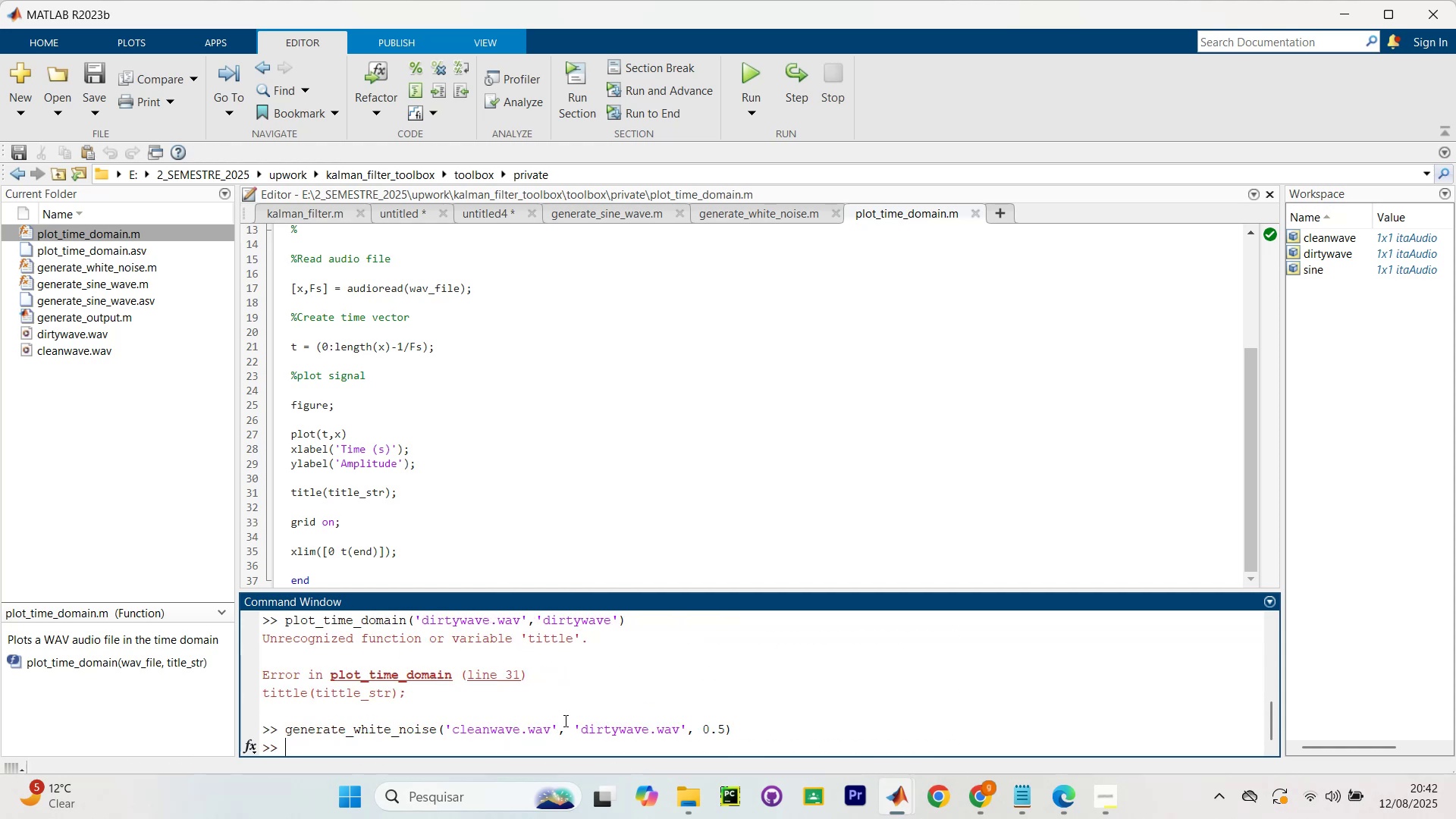 
hold_key(key=ControlLeft, duration=0.54)
 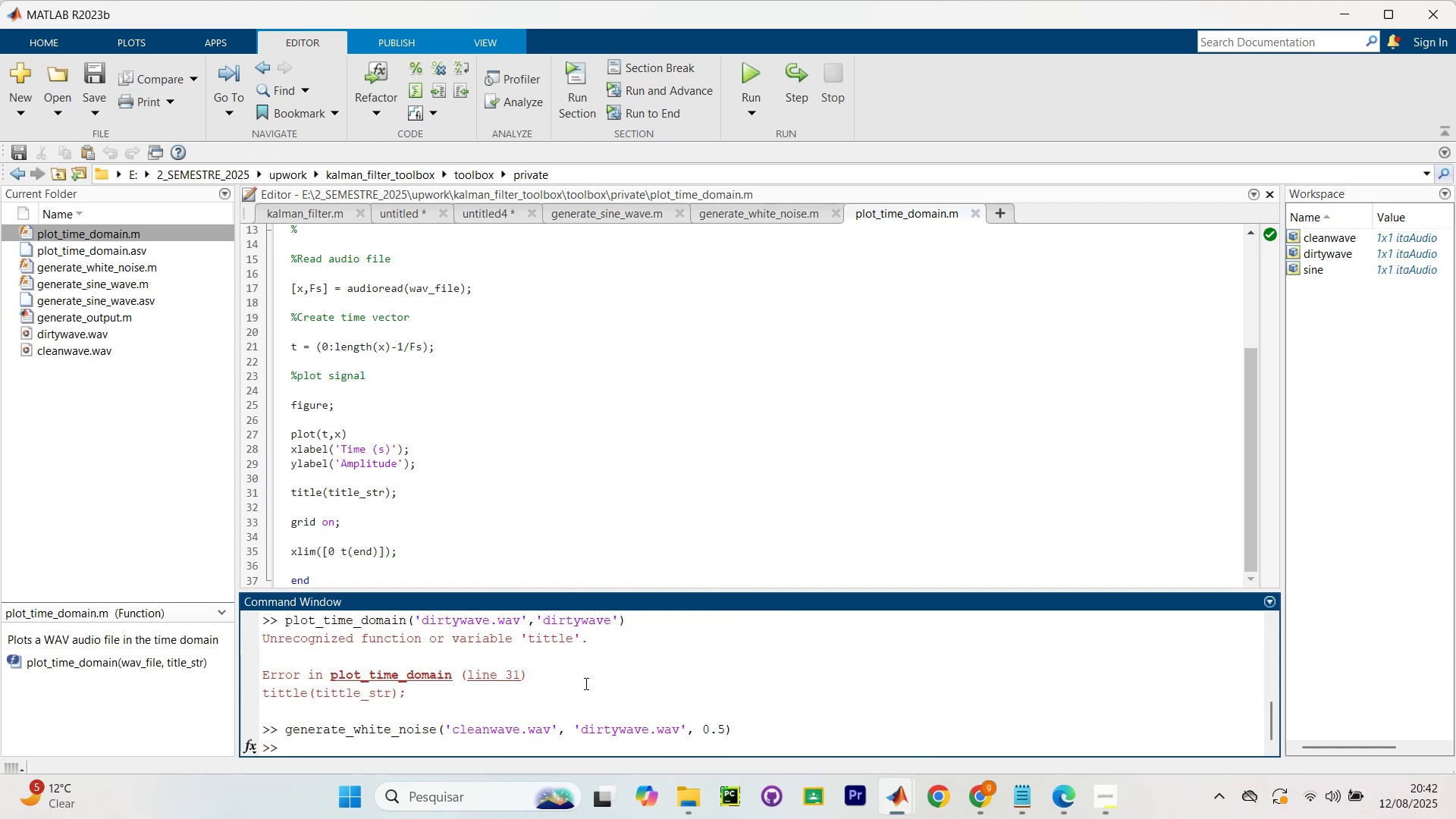 
type(plot_)
key(Tab)
 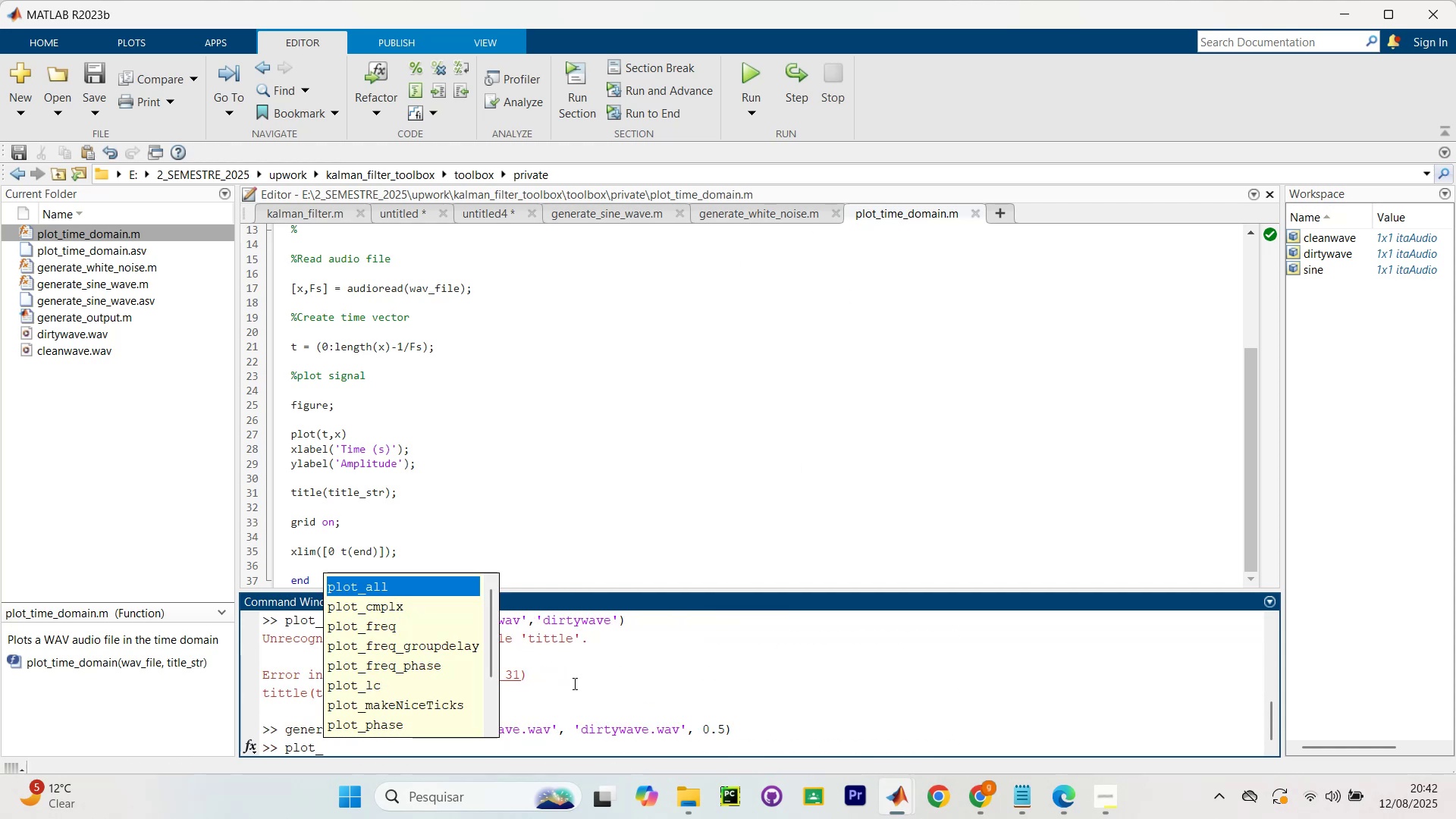 
key(ArrowDown)
 